 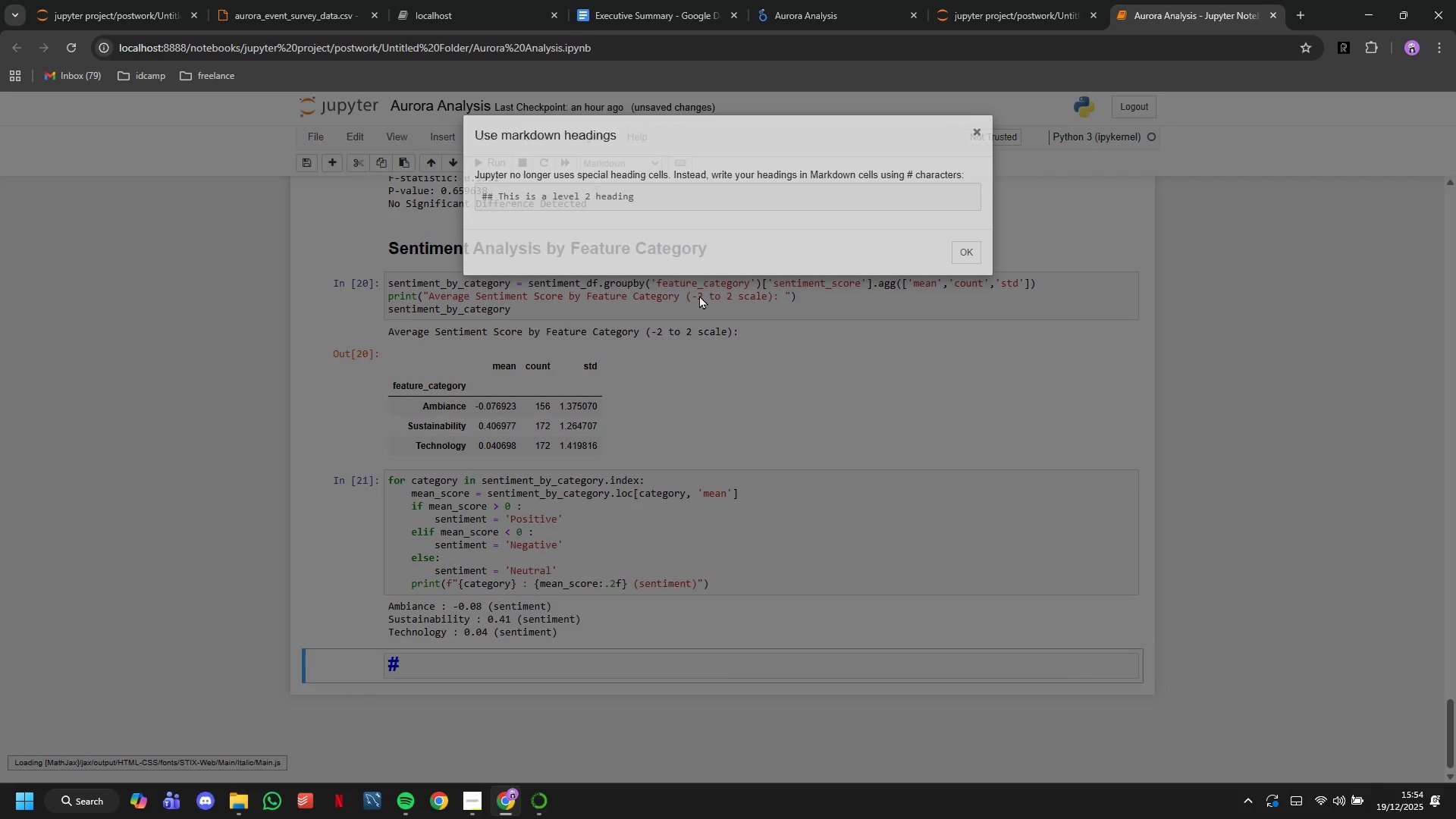 
left_click([959, 247])
 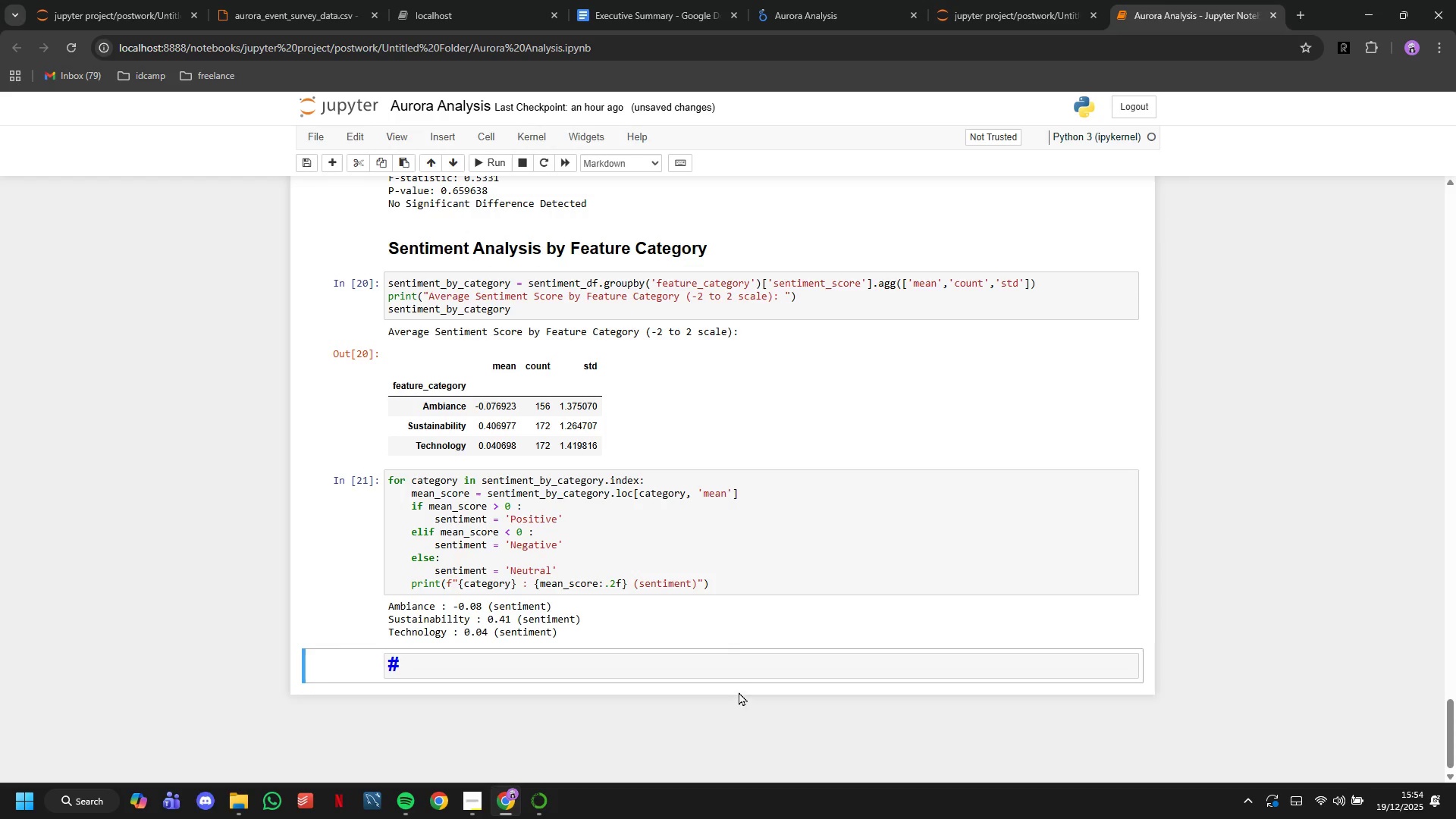 
left_click([733, 670])
 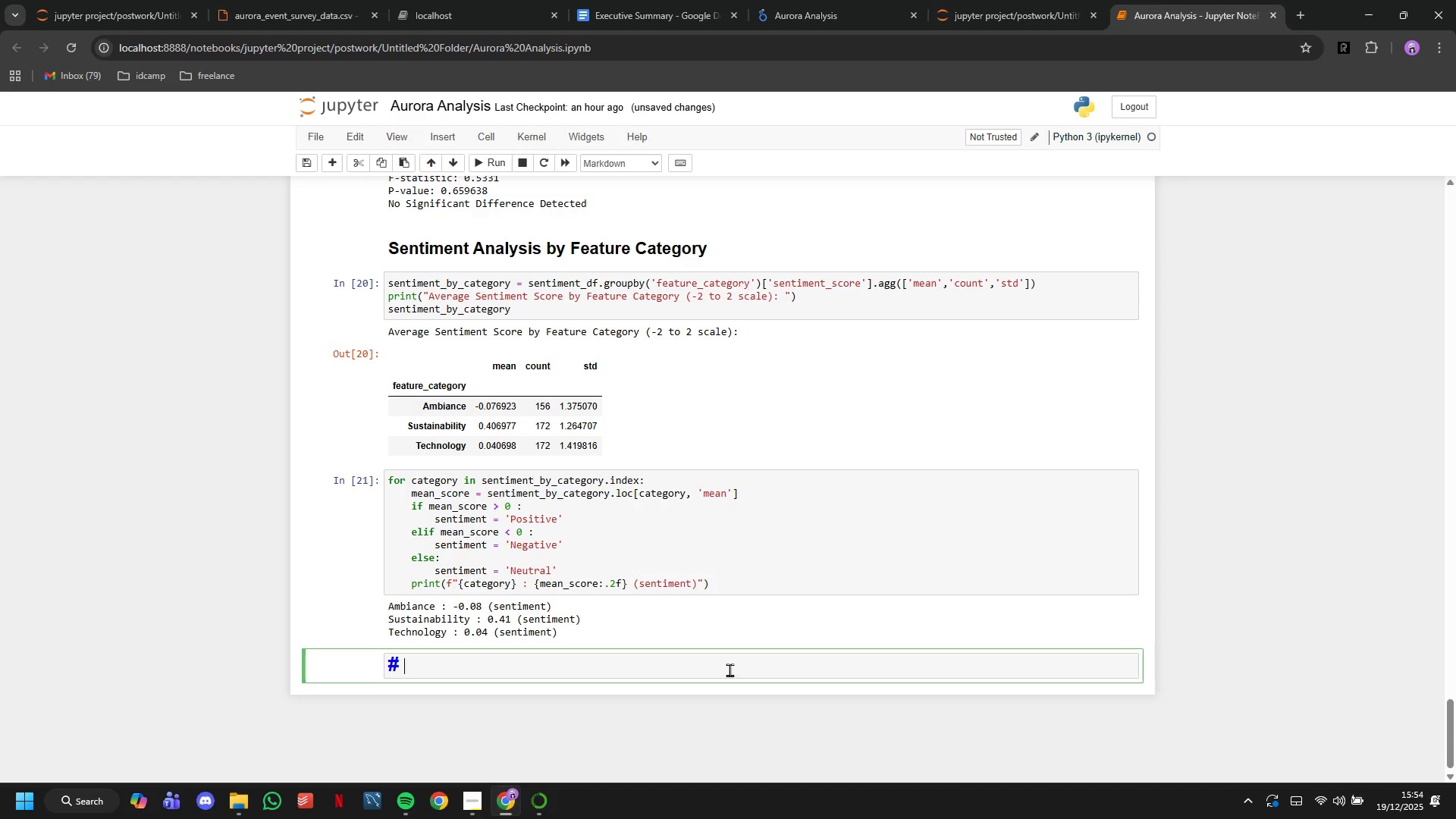 
key(ArrowLeft)
 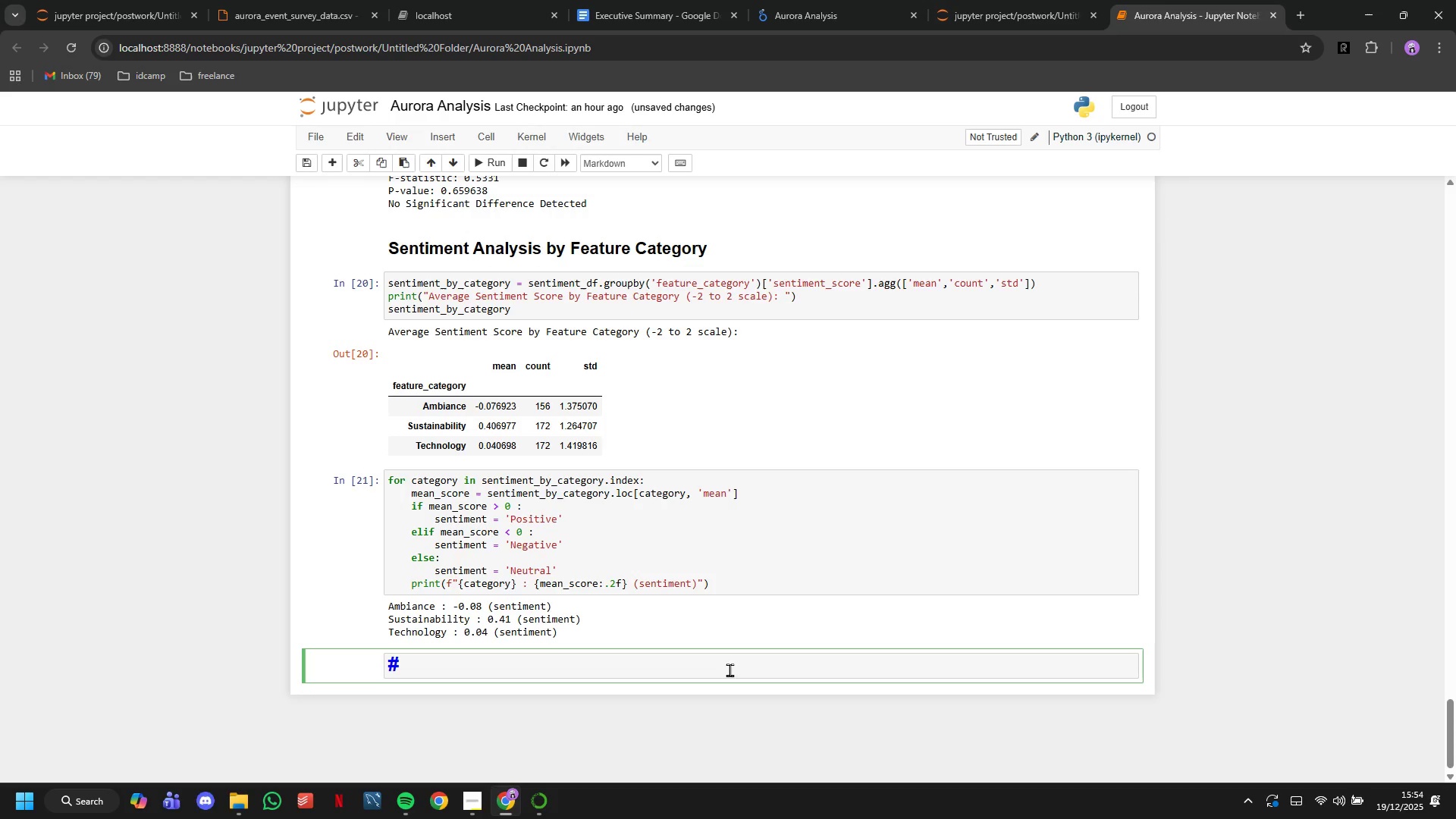 
type(# Combine )
 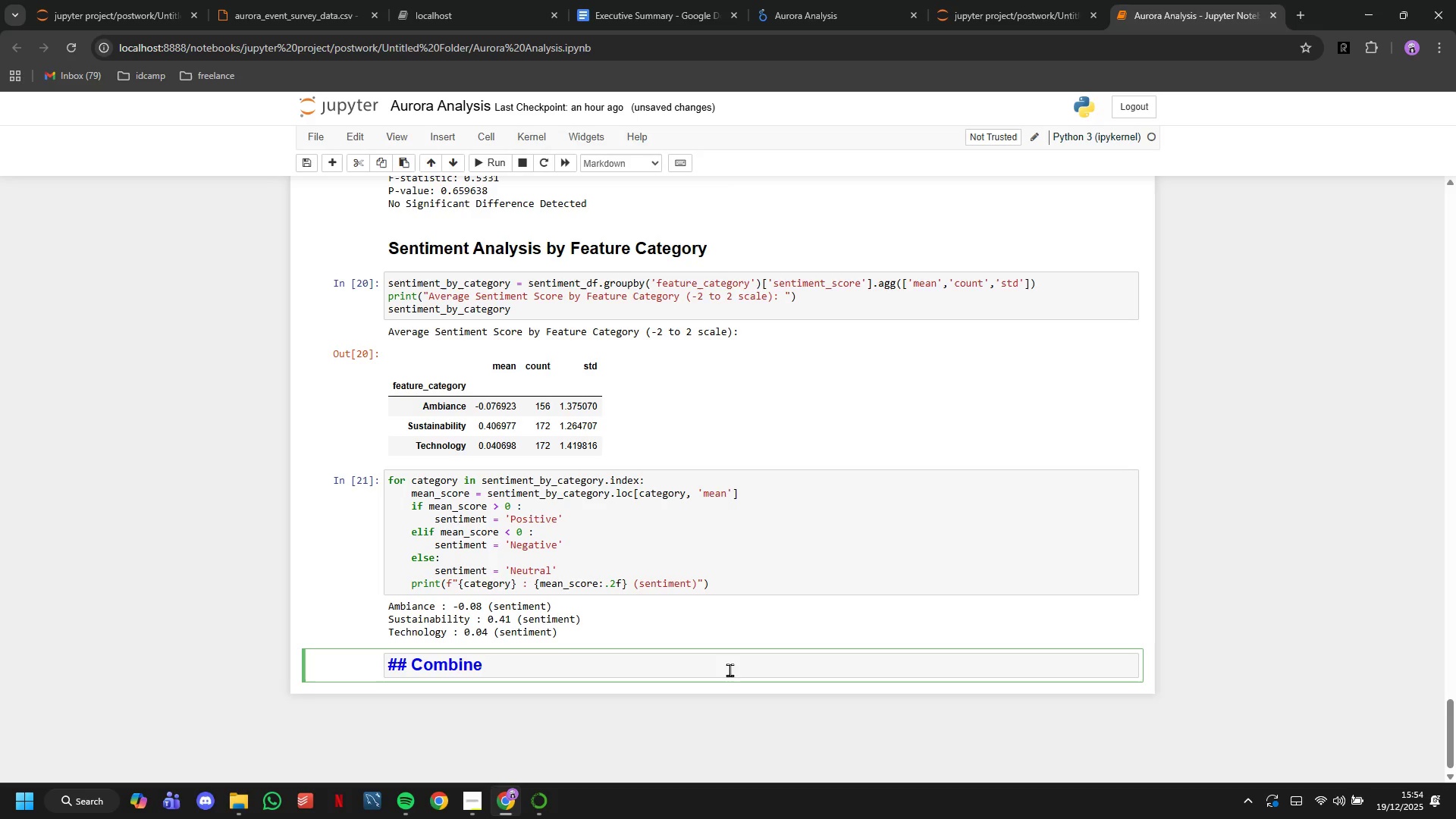 
type(both dataset )
key(Backspace)
key(Backspace)
key(Backspace)
key(Backspace)
key(Backspace)
key(Backspace)
key(Backspace)
key(Backspace)
type(V)
key(Backspace)
type(Both Dataset)
 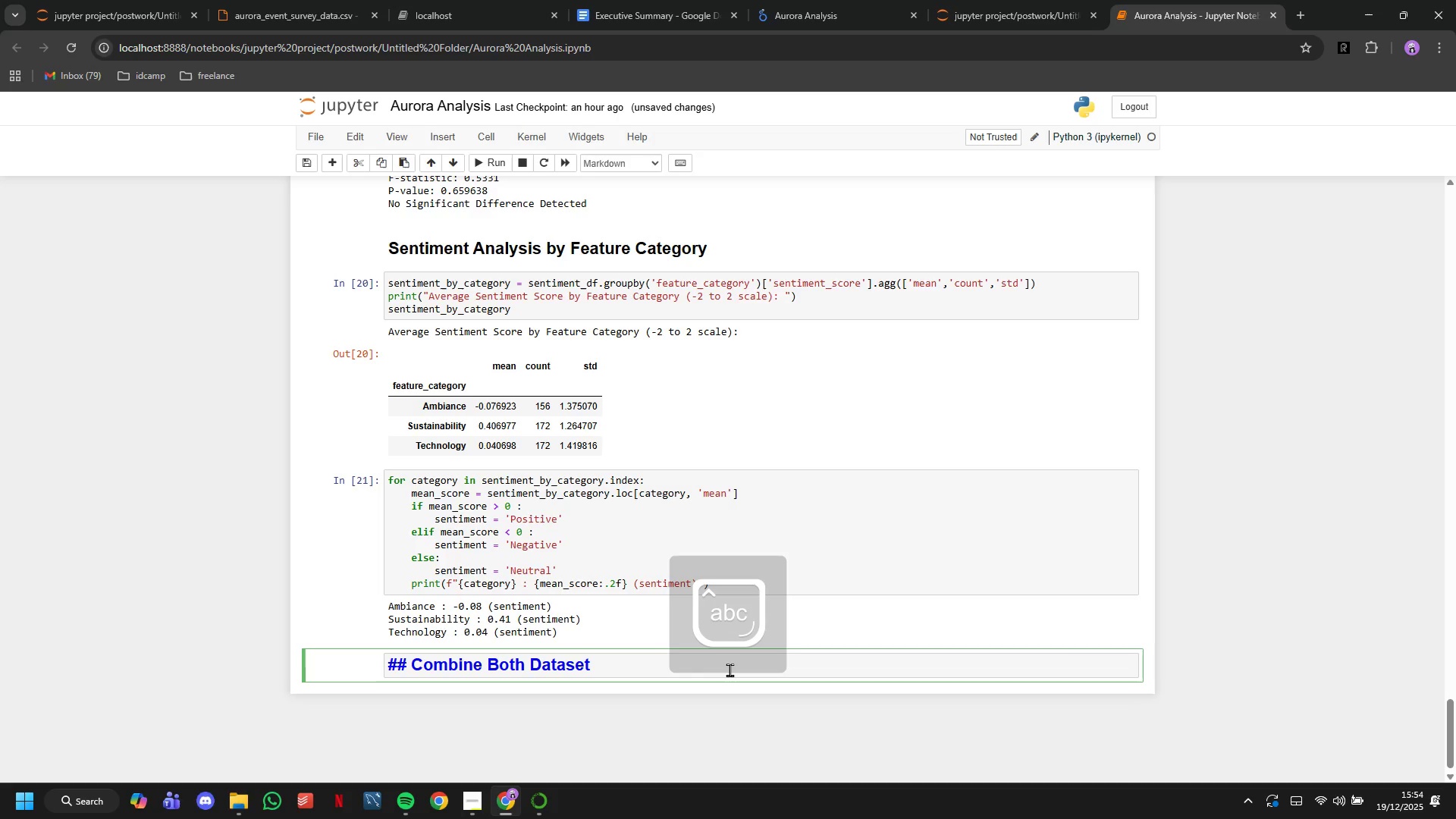 
wait(5.38)
 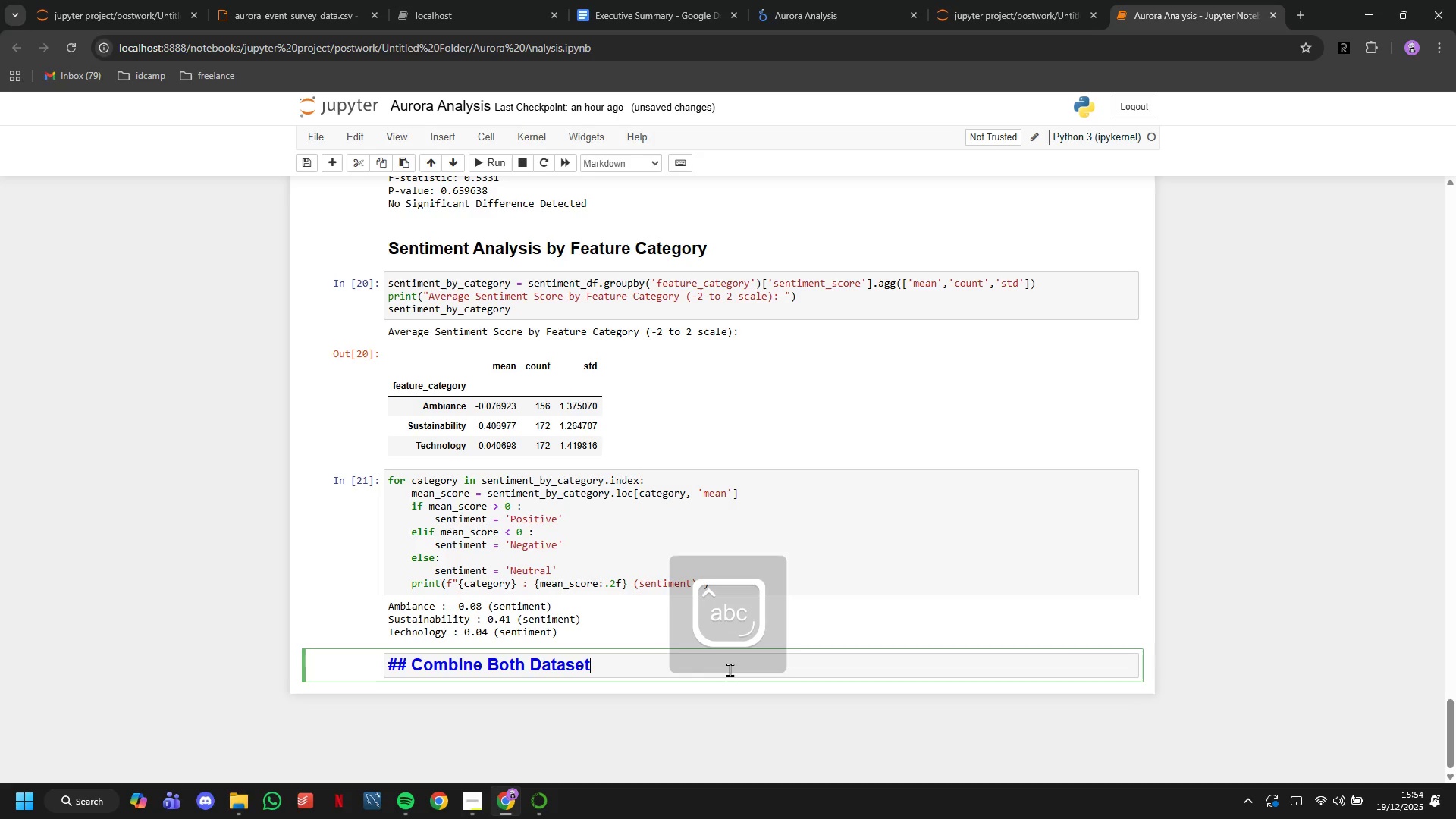 
key(Space)
 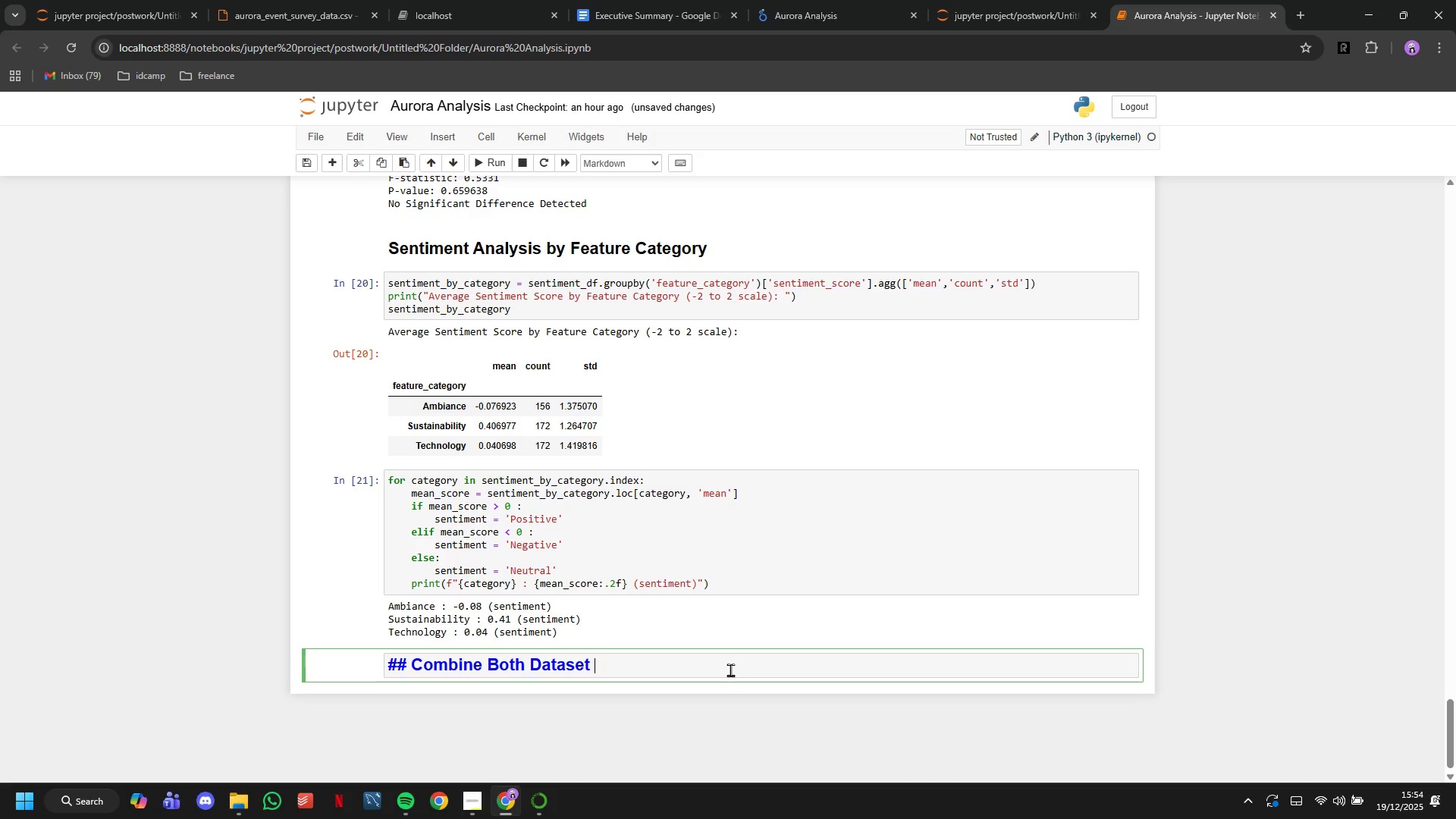 
type(into o)
key(Backspace)
type(One )
 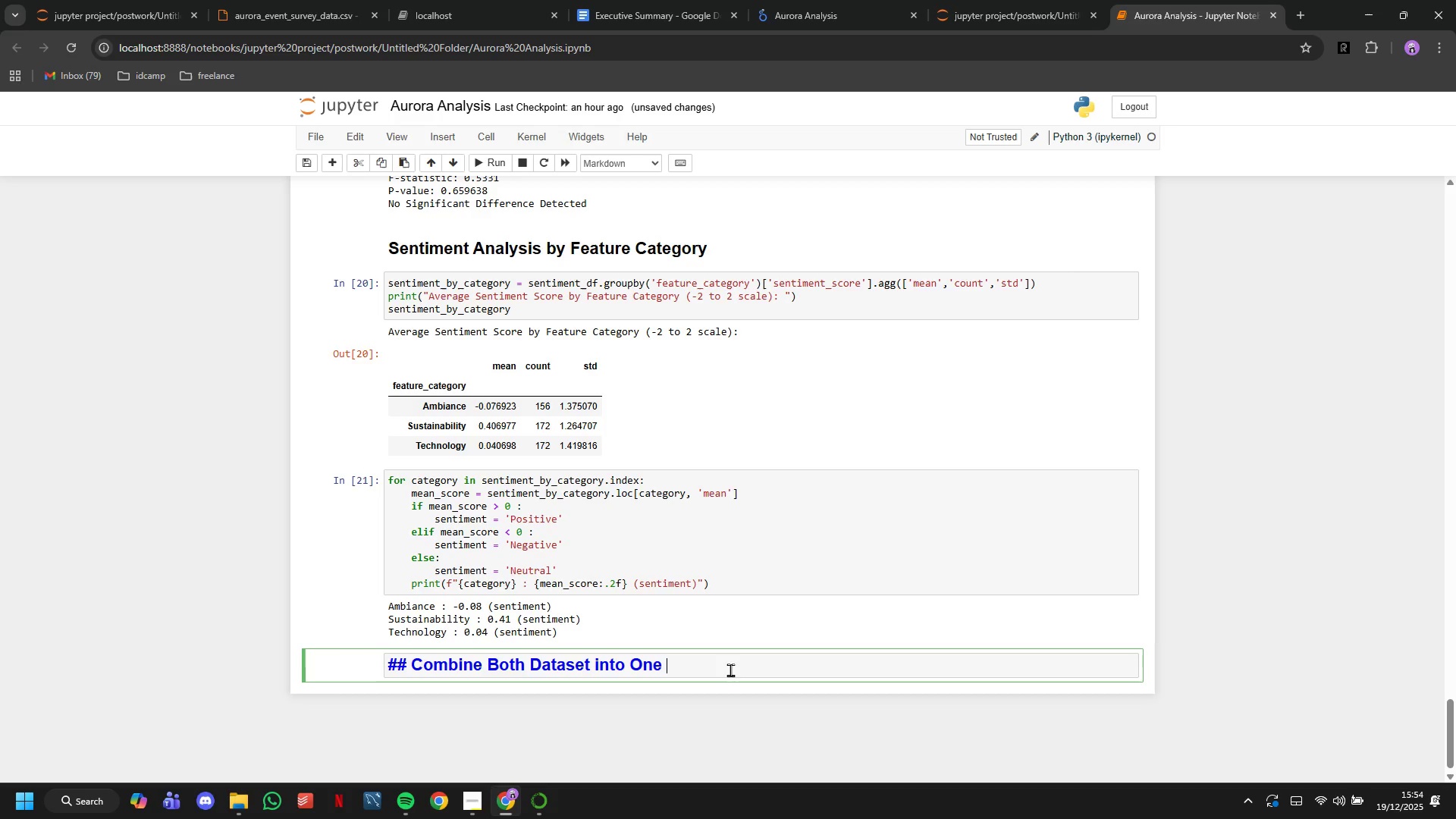 
wait(5.83)
 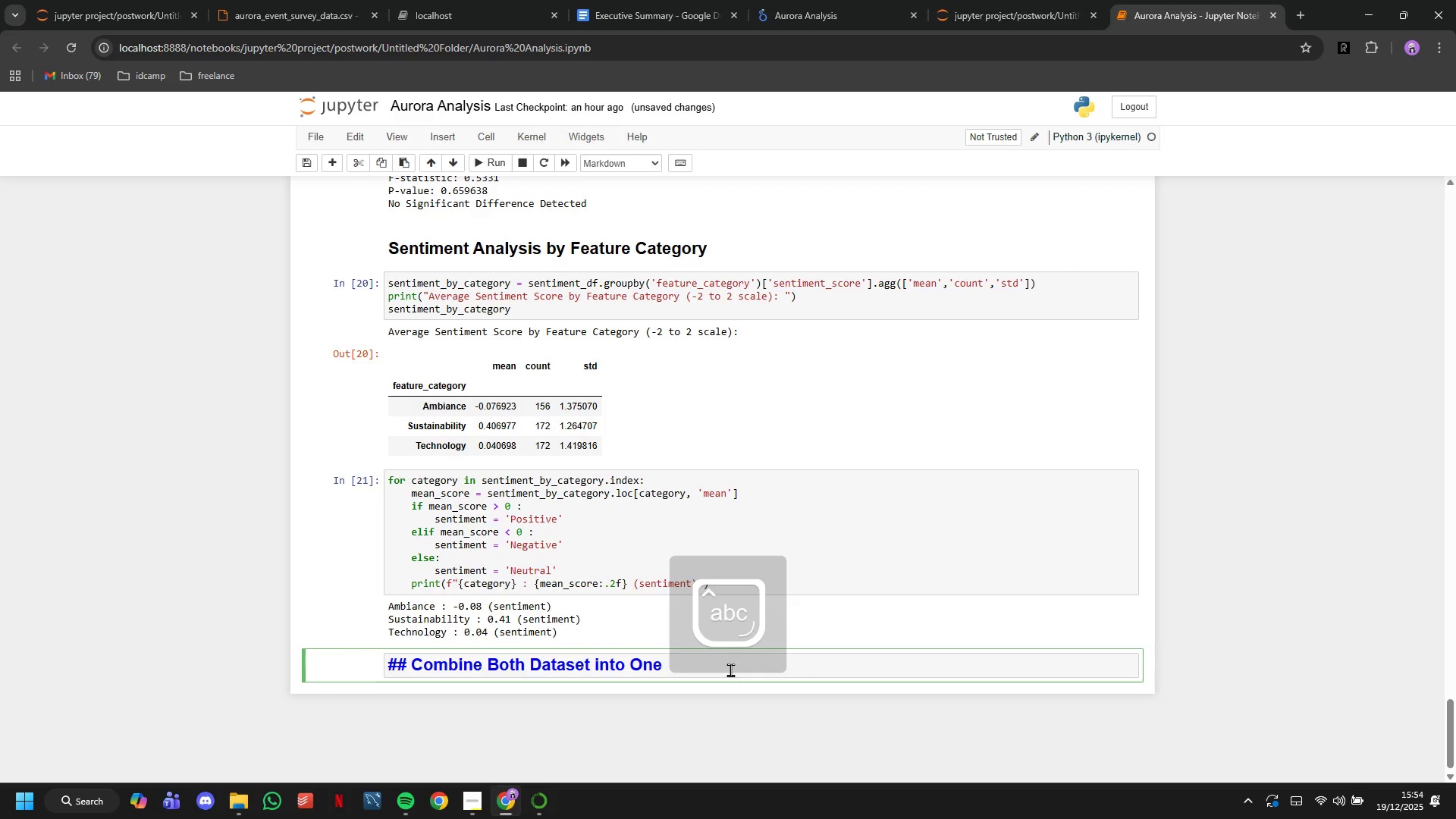 
type(for Looker Srt)
key(Backspace)
key(Backspace)
type(tudio)
 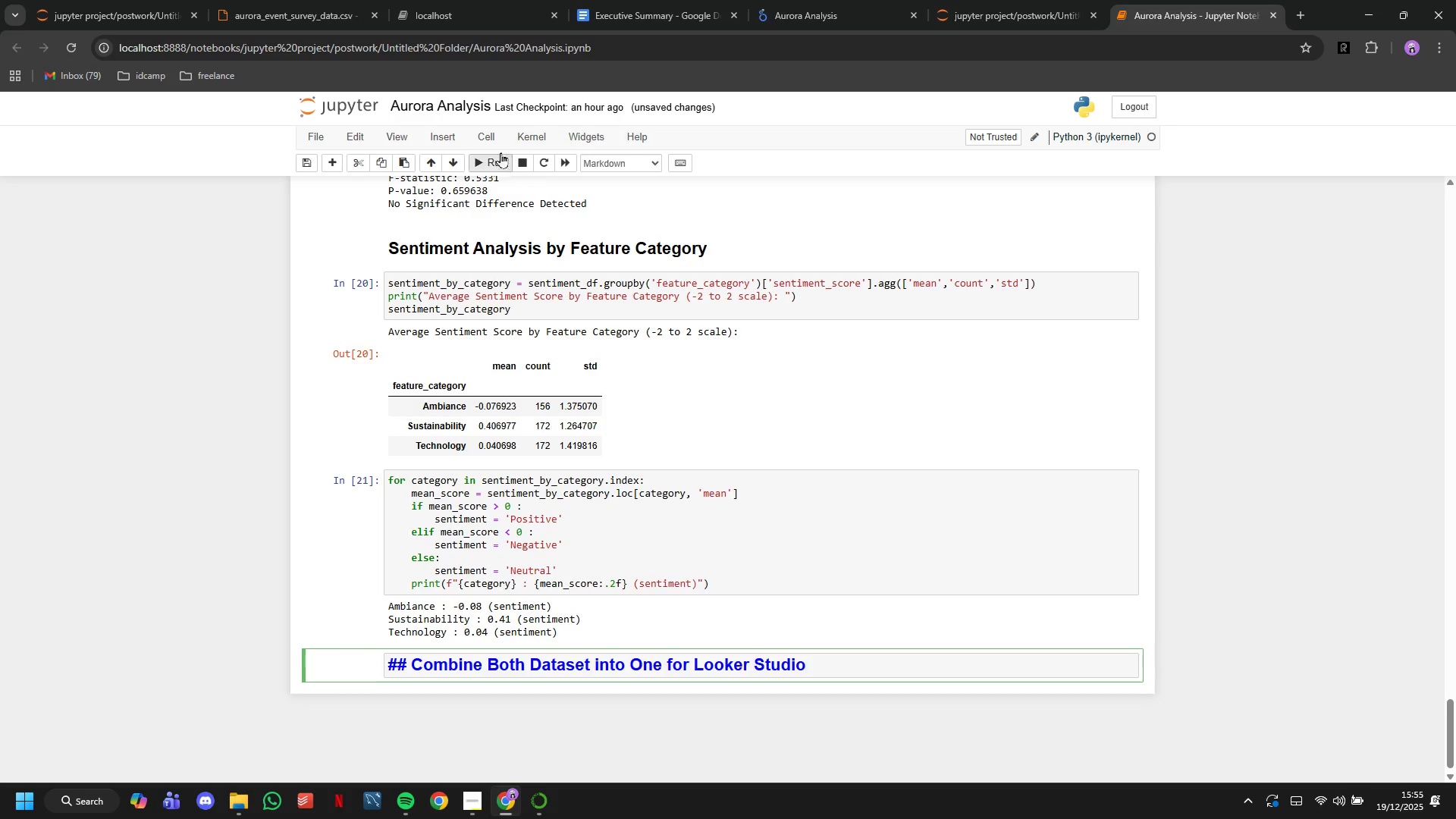 
left_click([500, 155])
 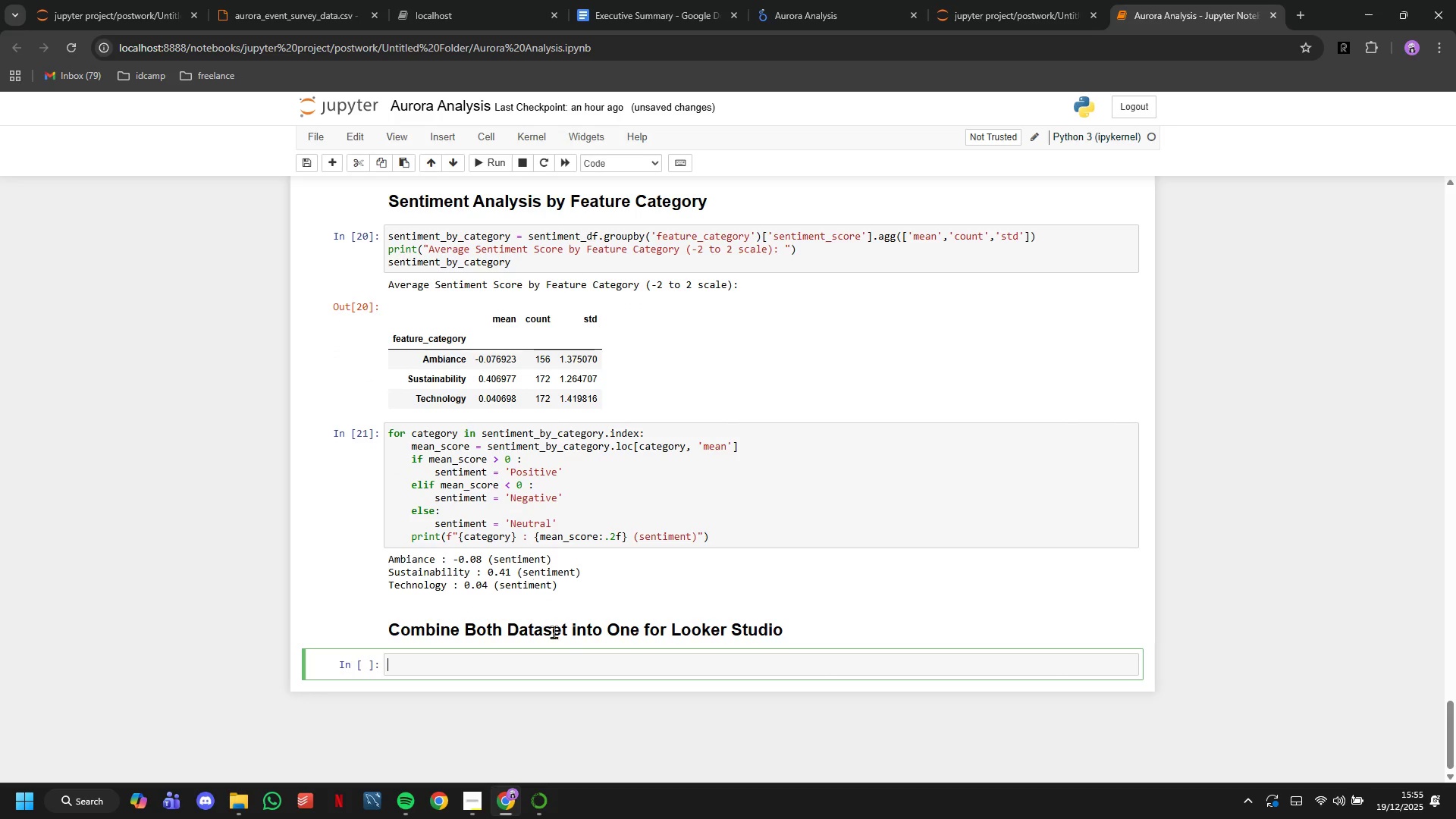 
left_click([566, 663])
 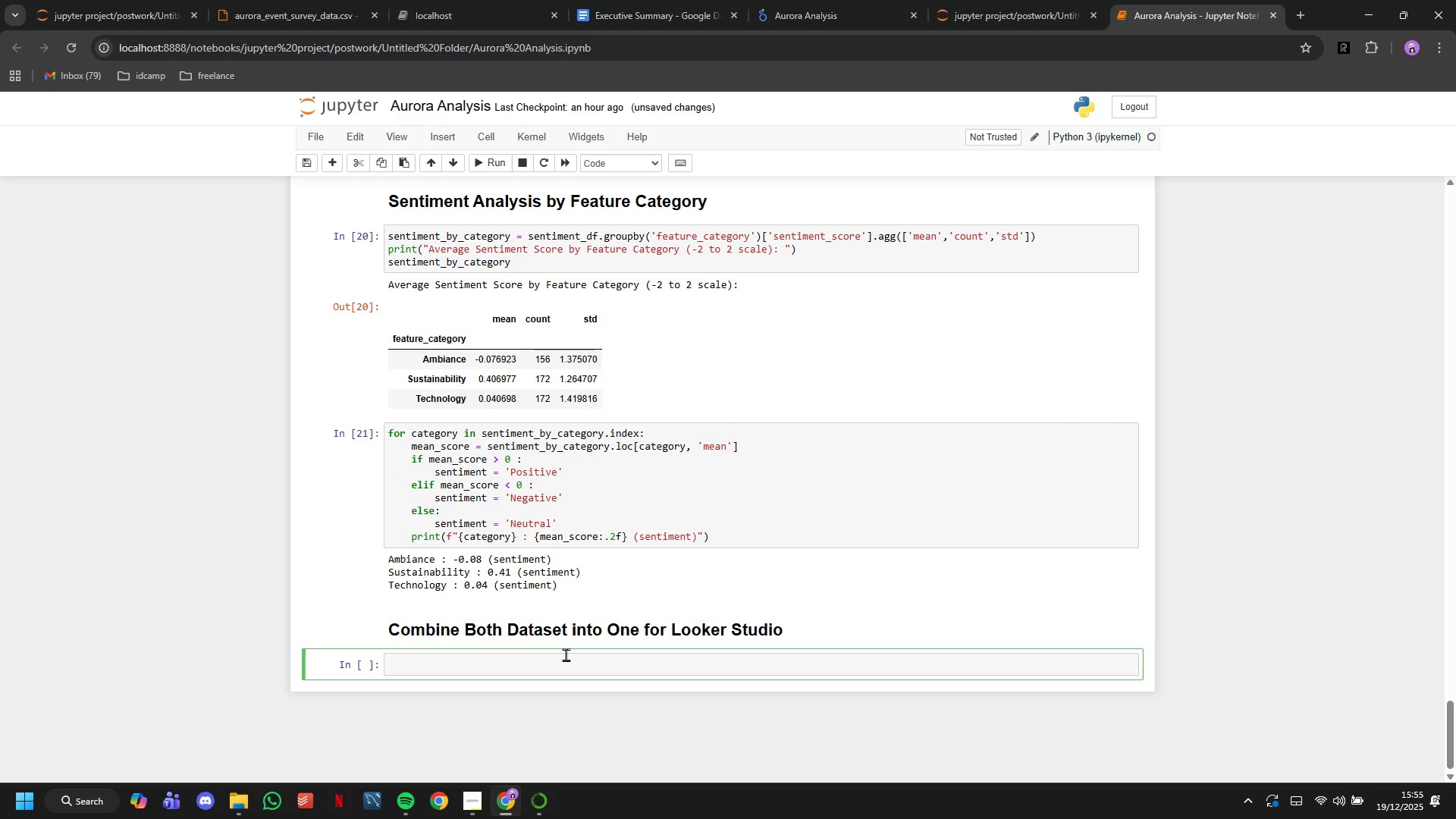 
type(looker_master = df.copy()
 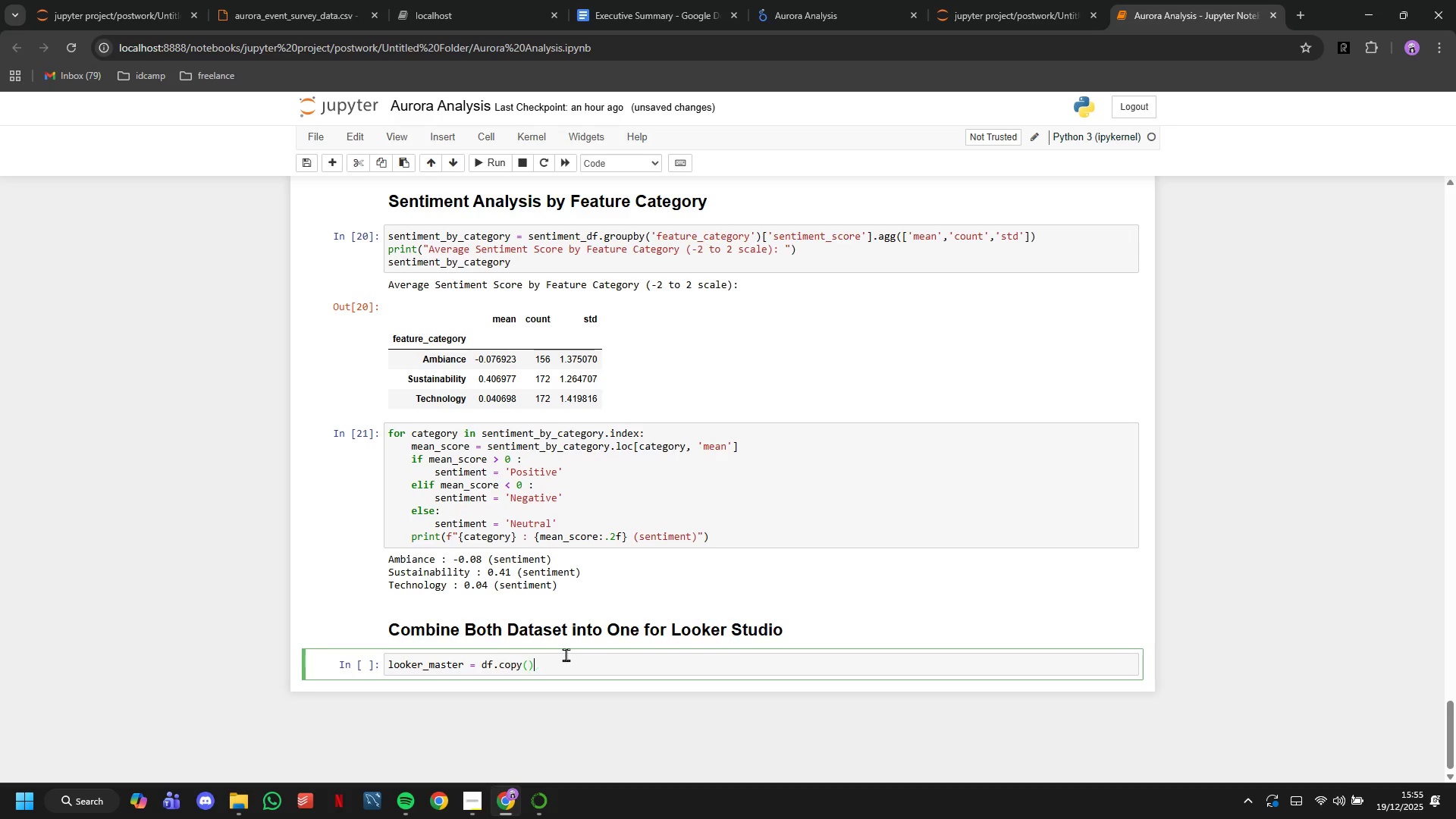 
 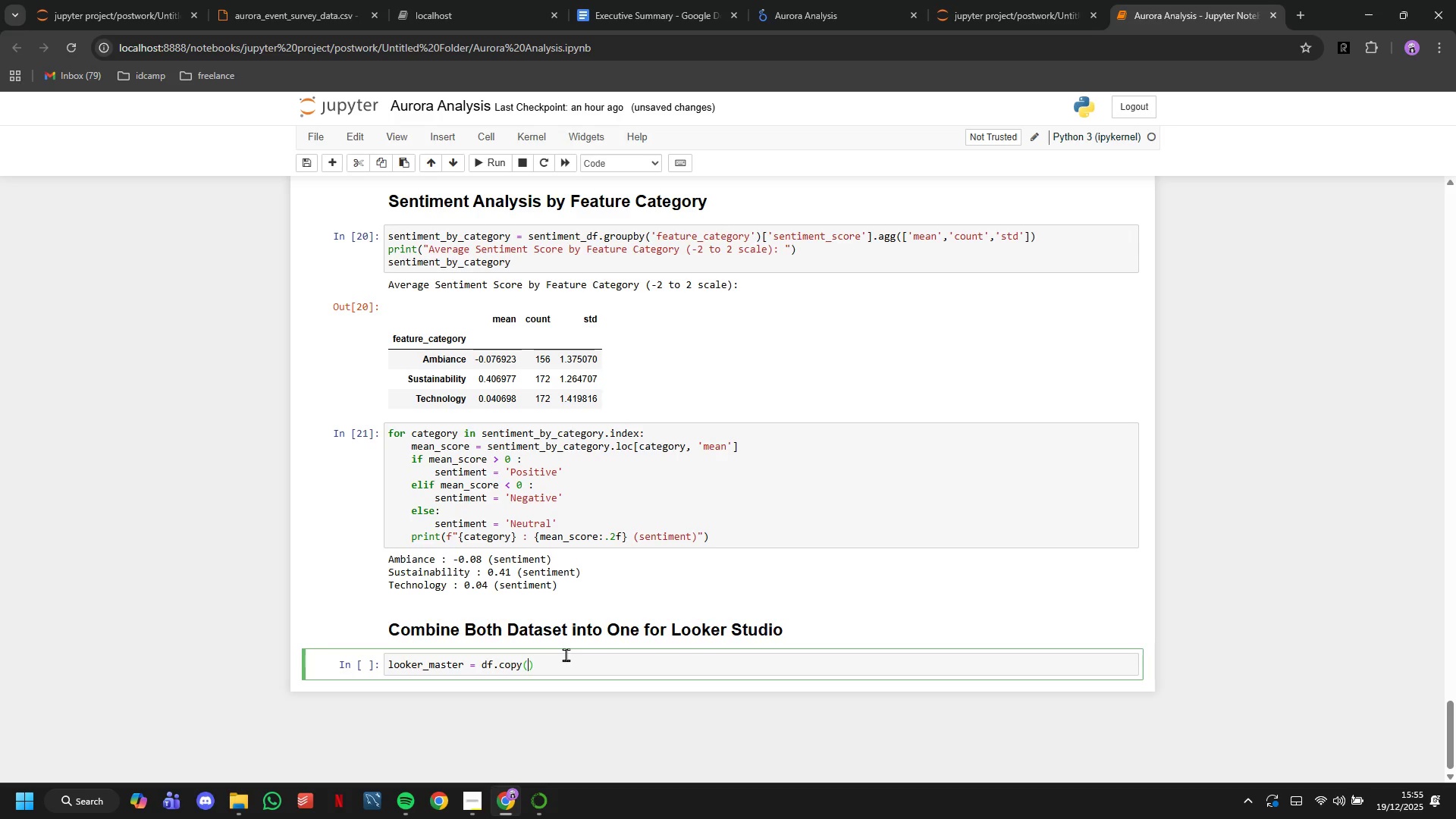 
key(ArrowRight)
 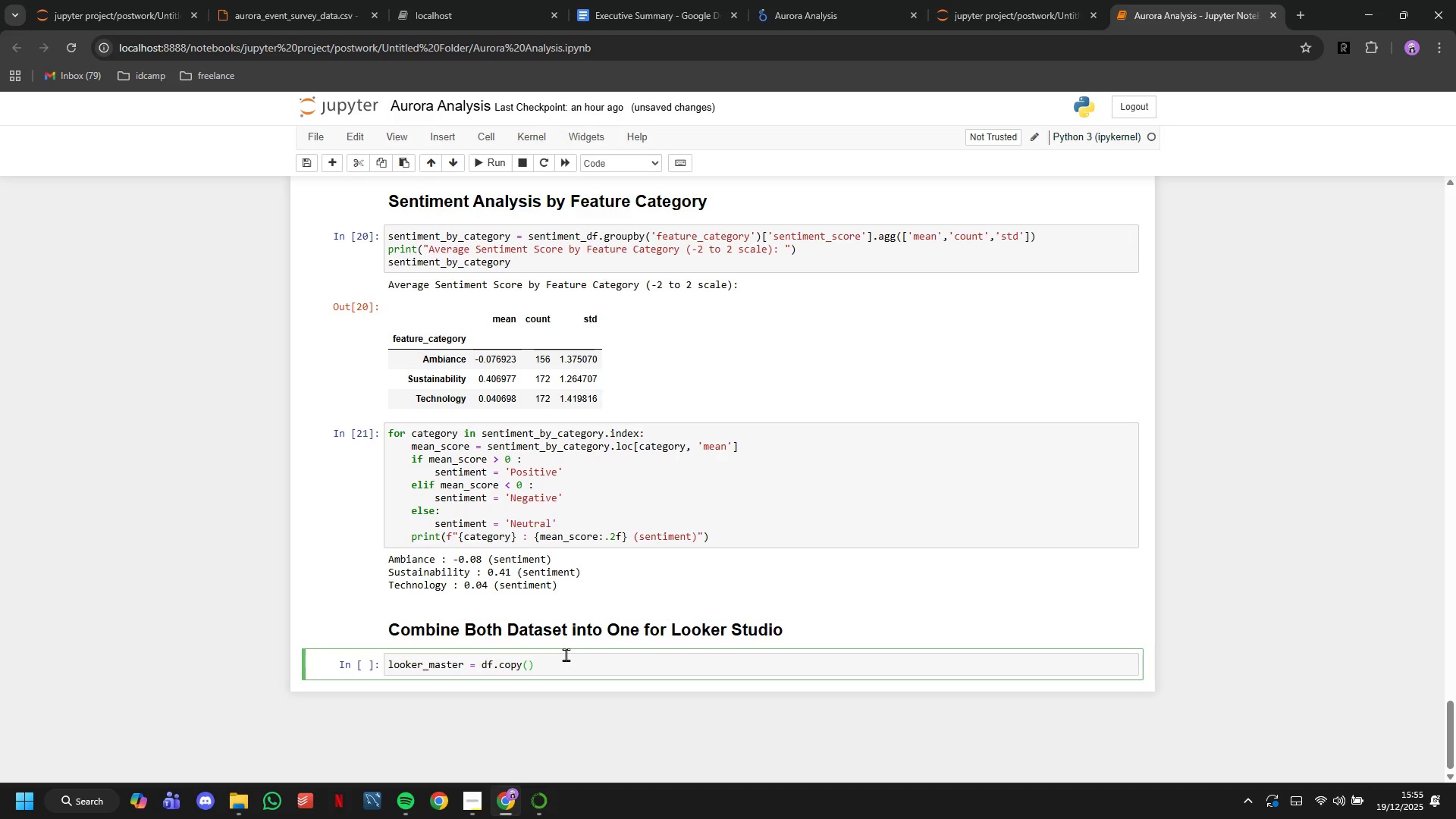 
key(Enter)
 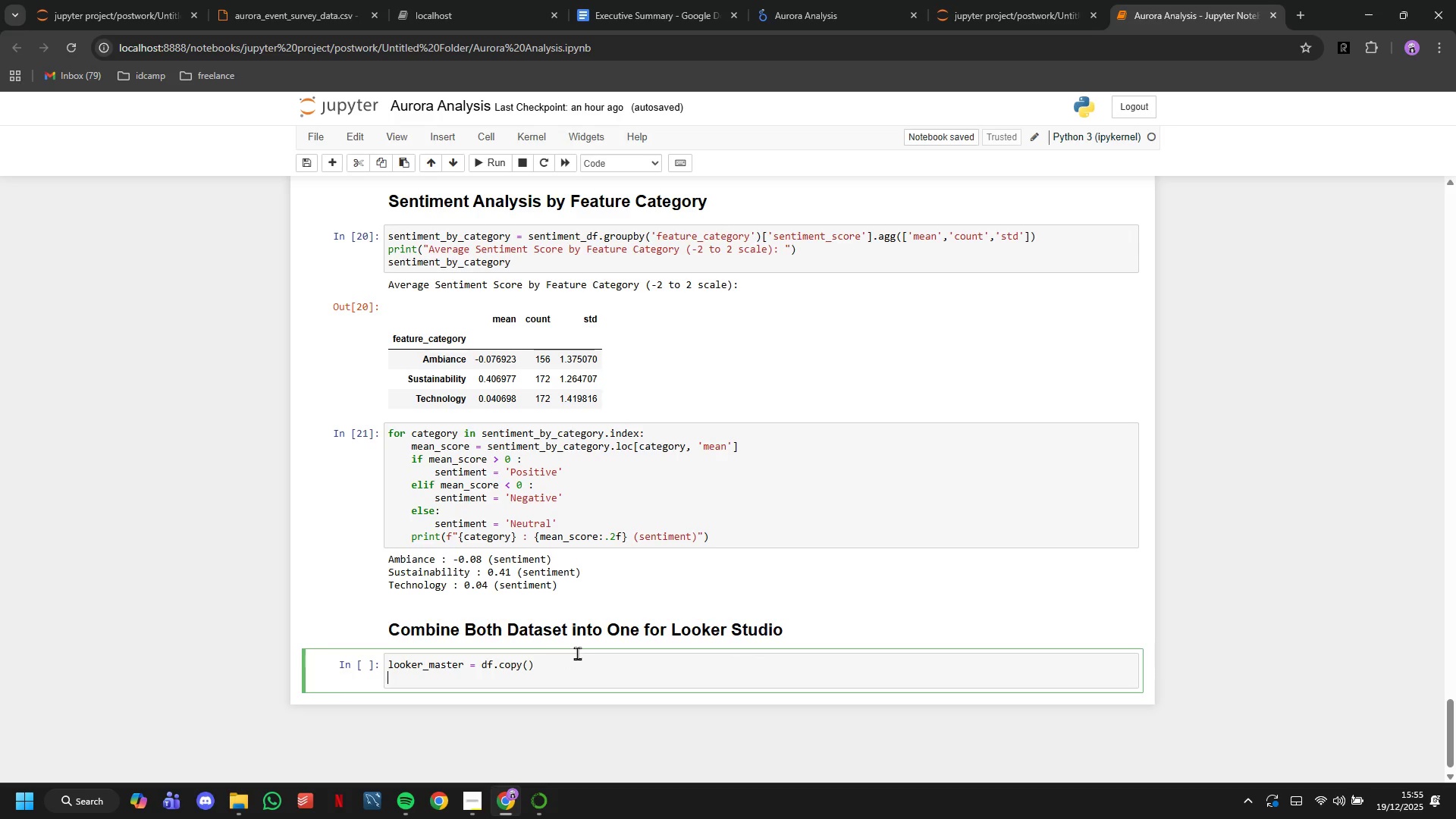 
scroll: coordinate [587, 657], scroll_direction: down, amount: 2.0
 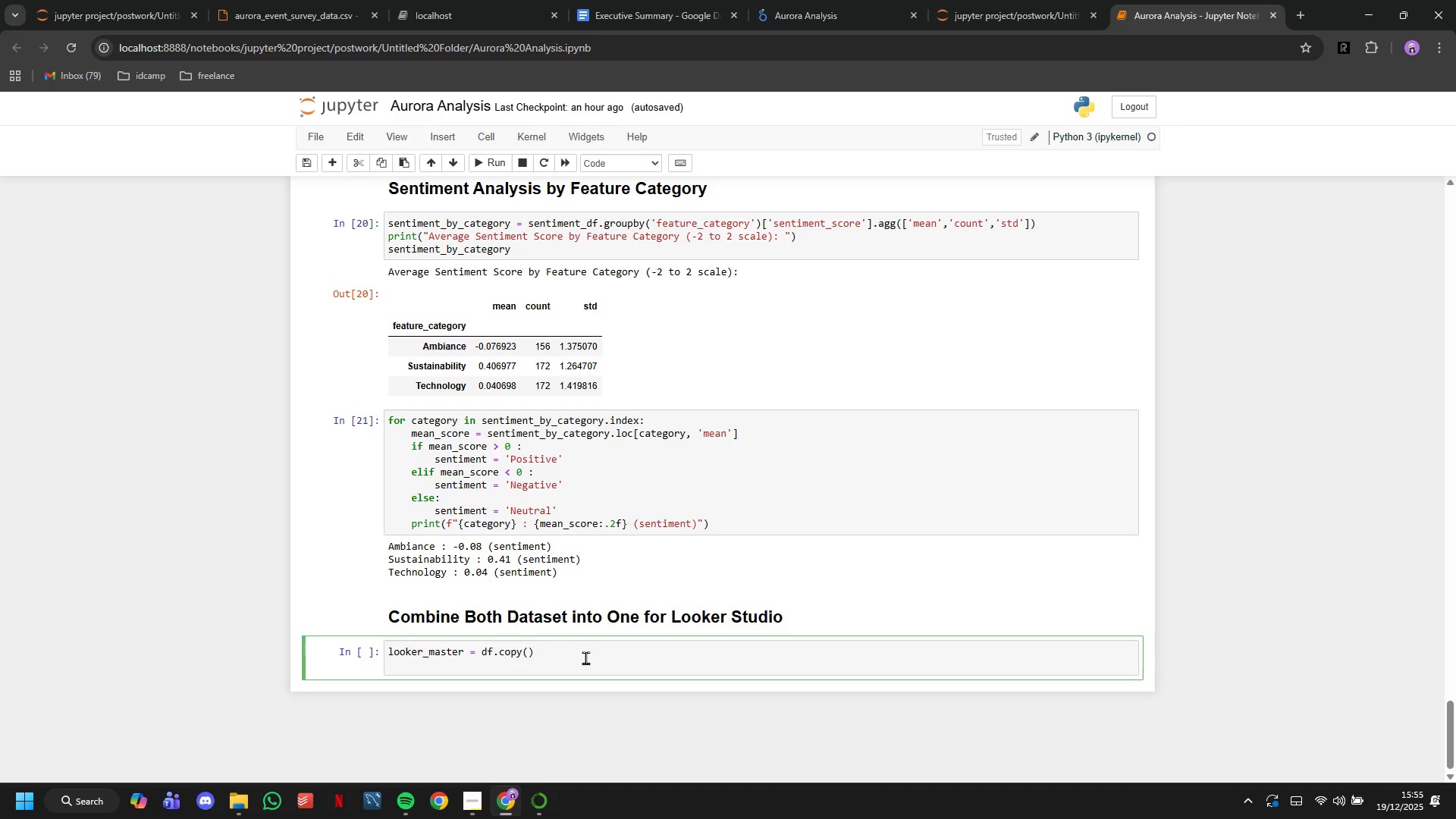 
key(Enter)
 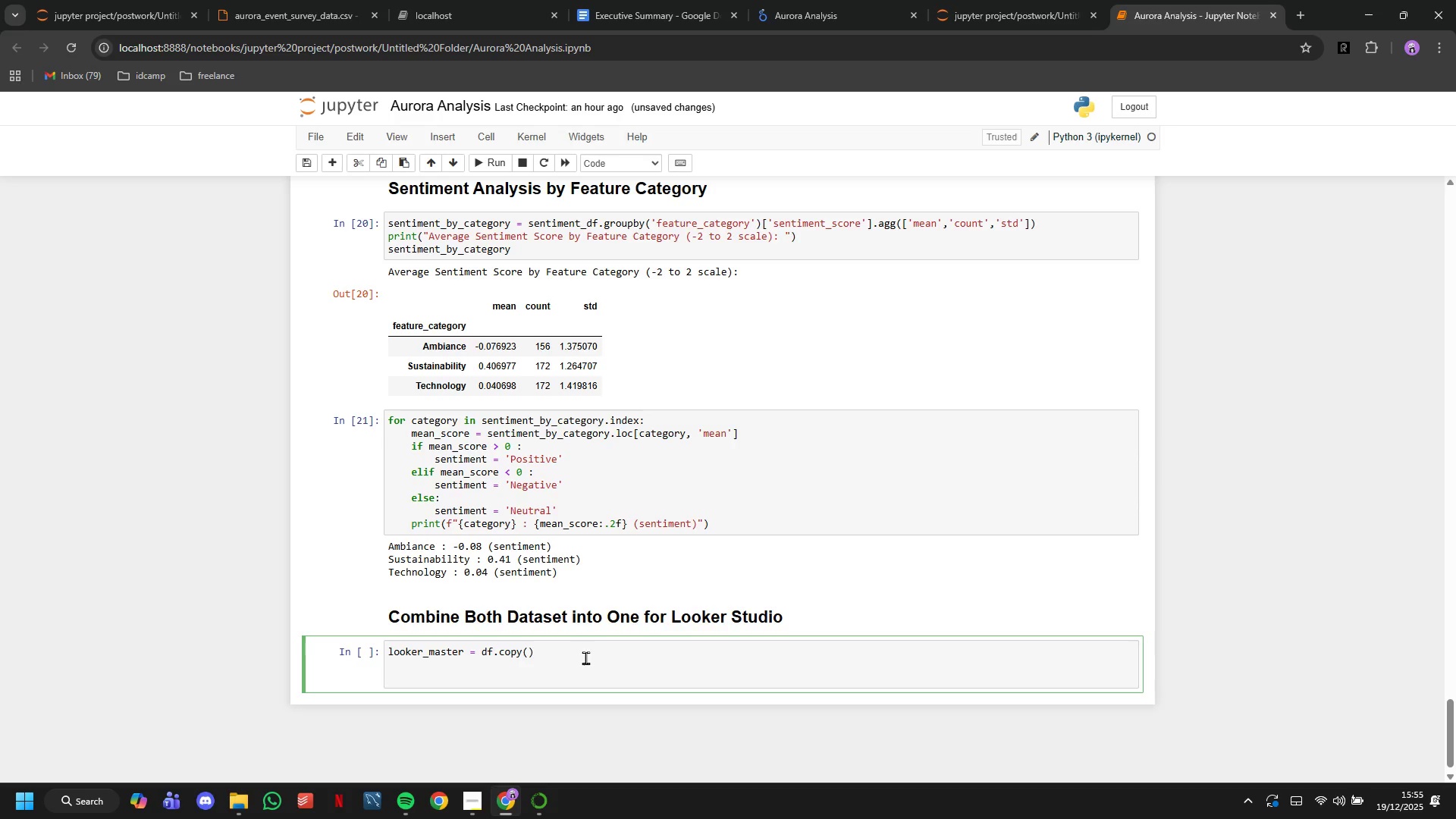 
type(# Add aggregated sentiment dar)
key(Backspace)
type(ta)
 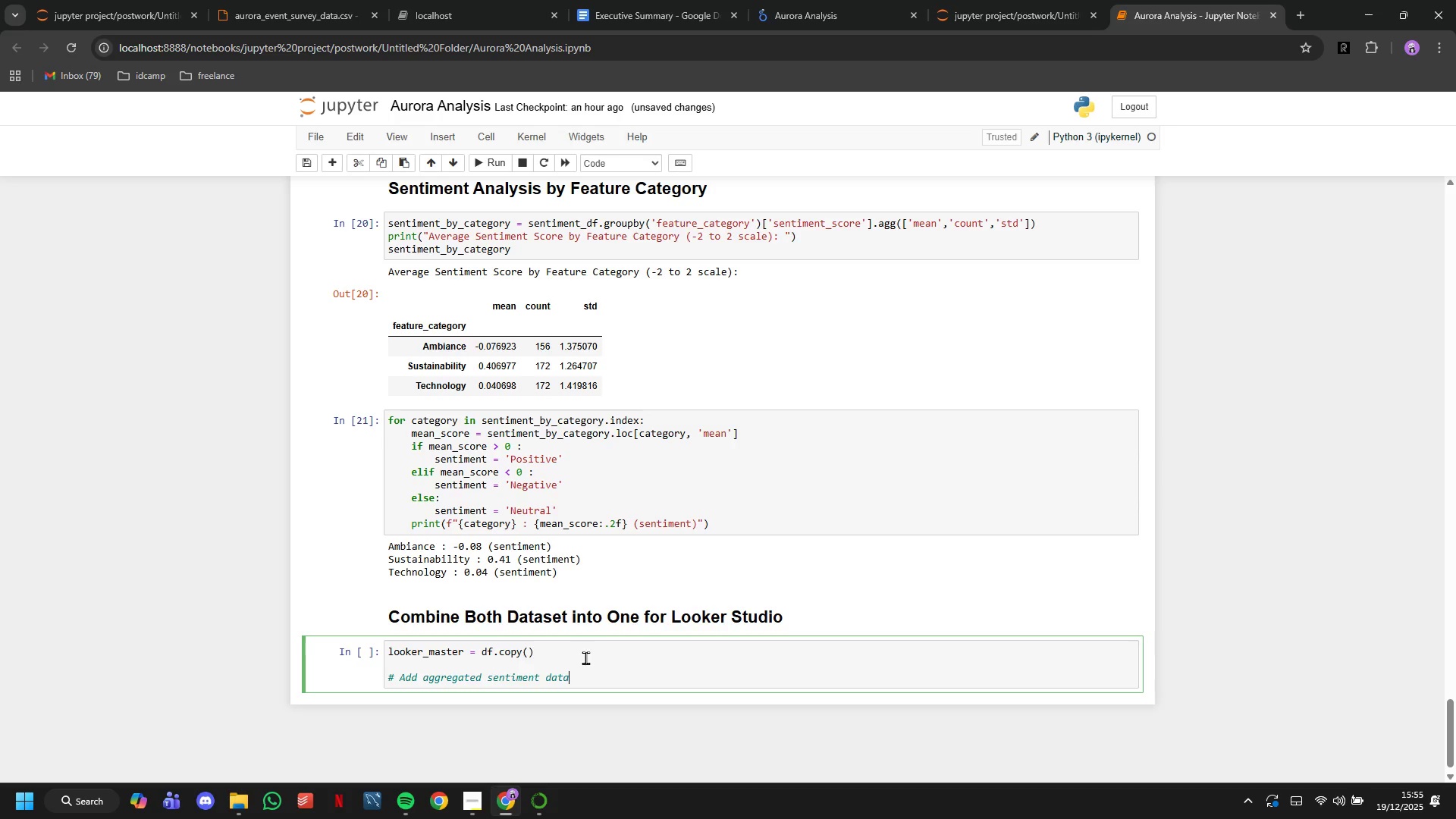 
hold_key(key=ShiftRight, duration=1.52)
 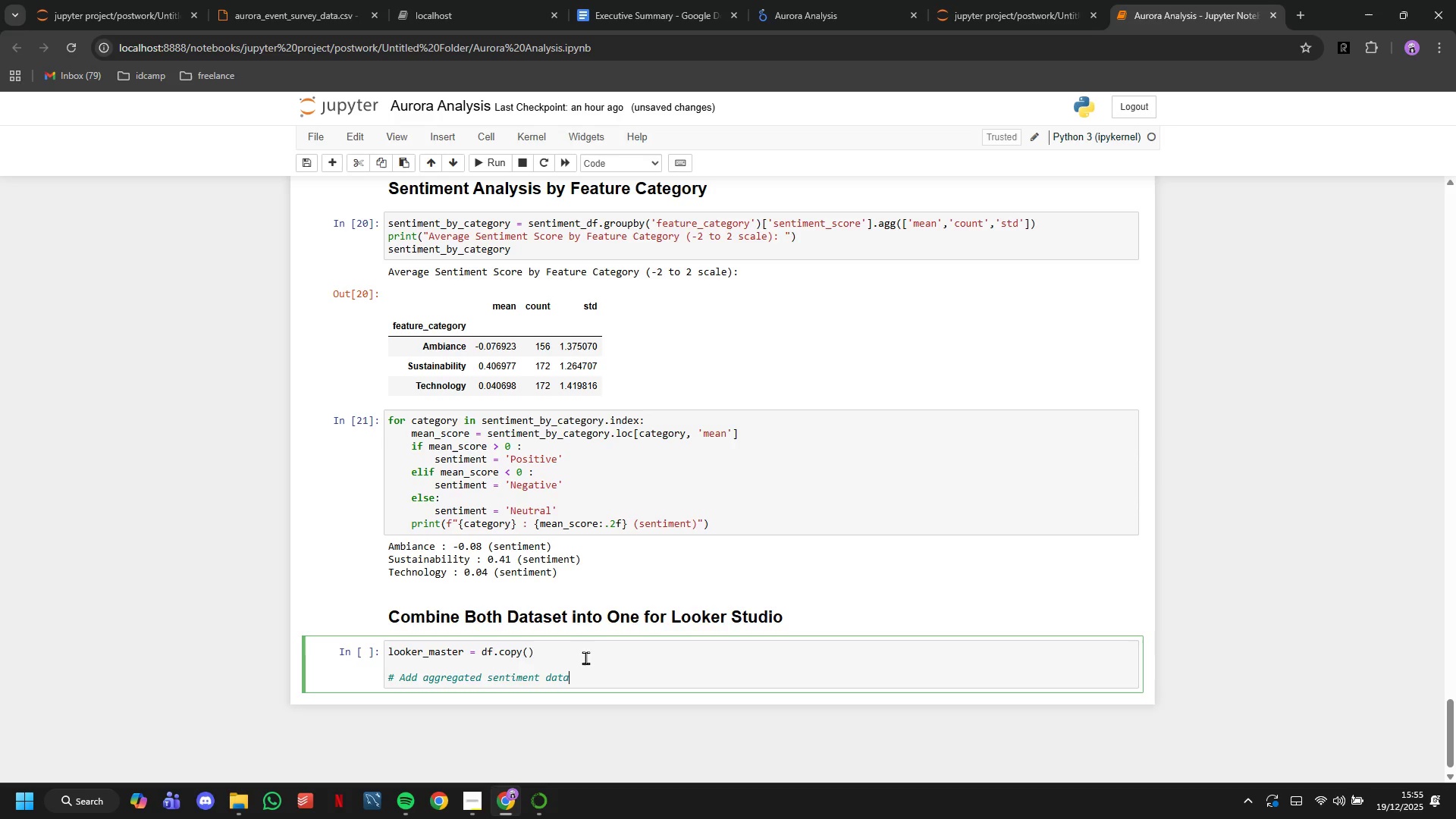 
hold_key(key=ShiftRight, duration=0.41)
 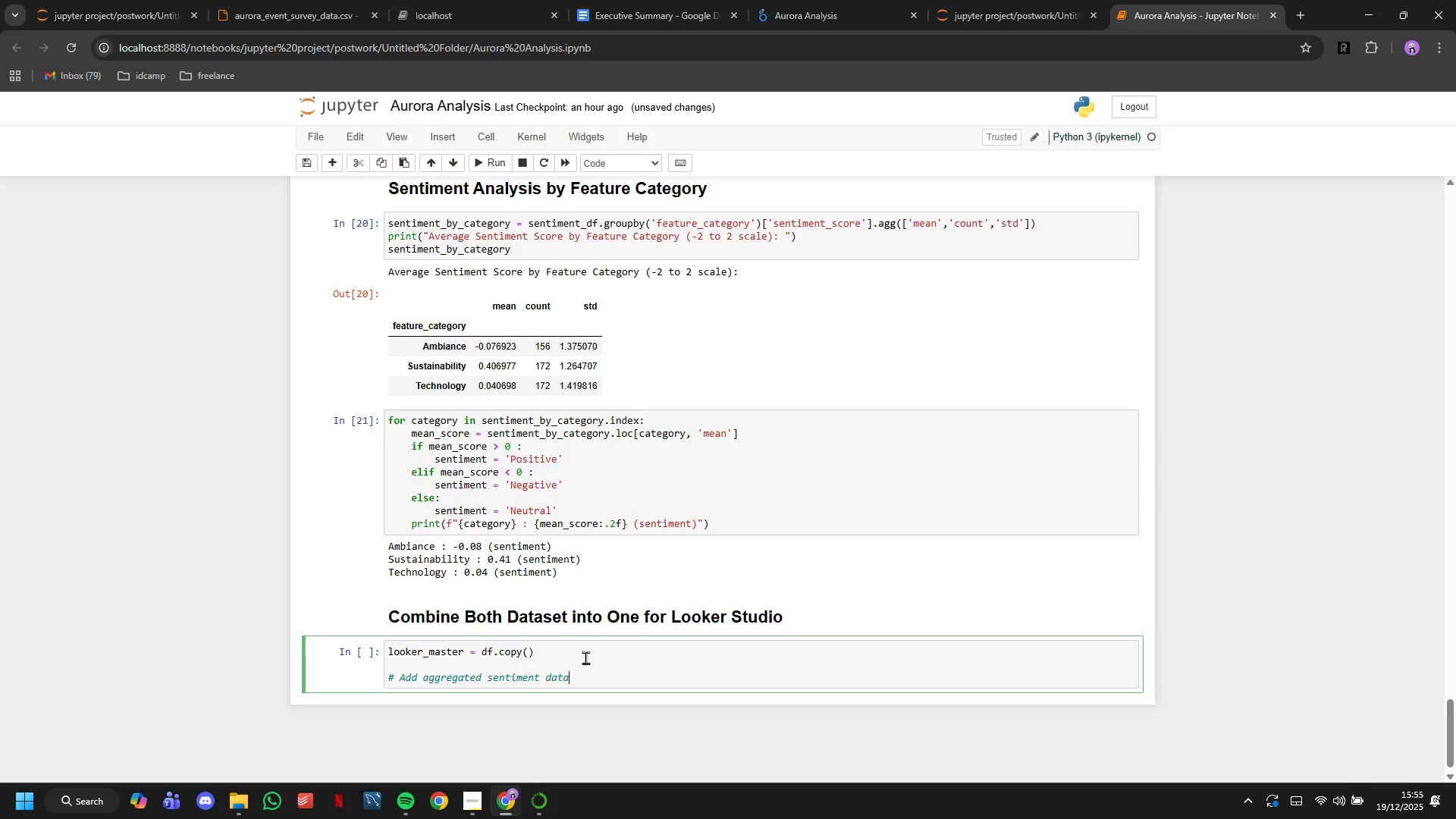 
key(Shift+3)
 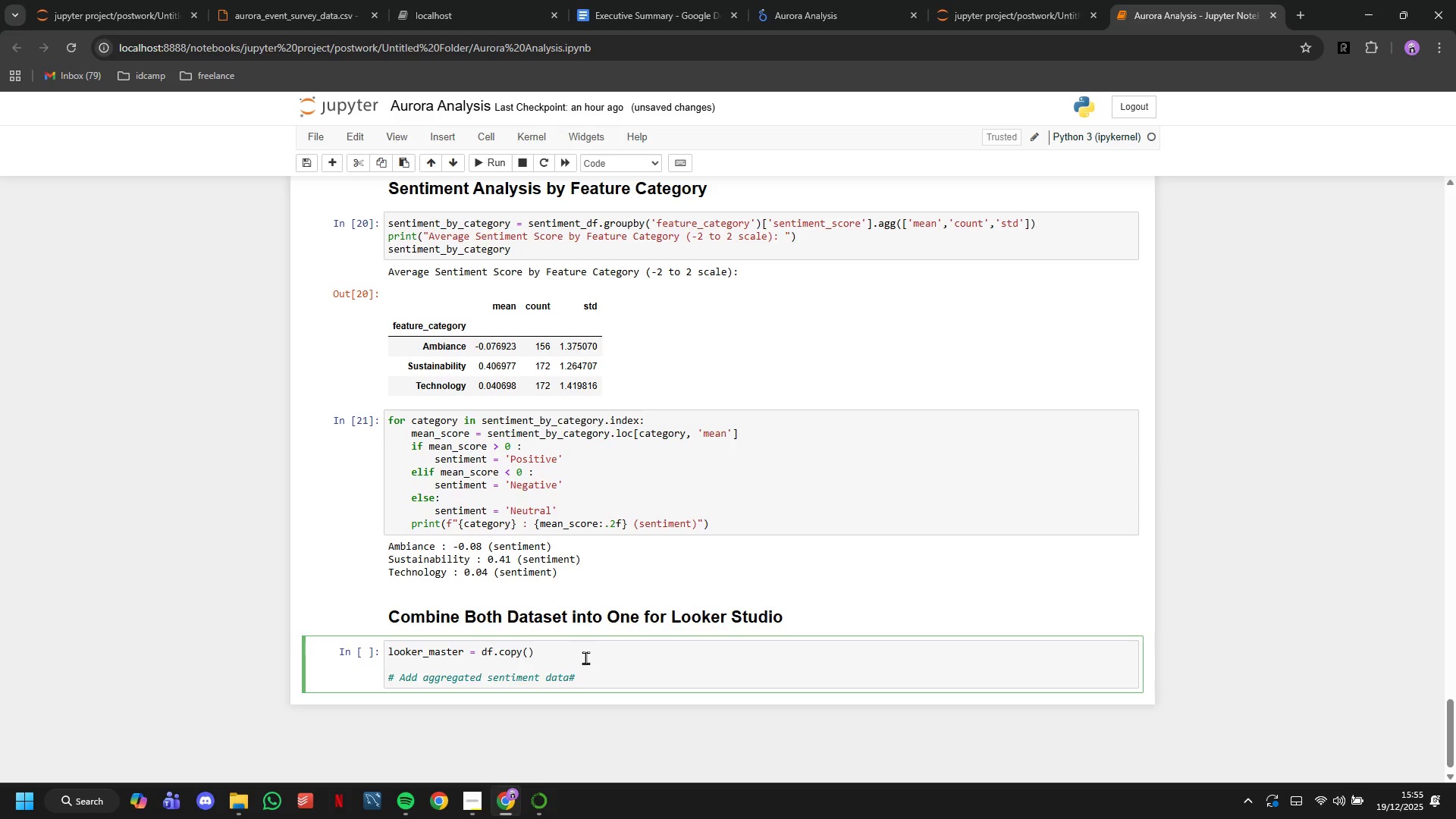 
key(Backspace)
 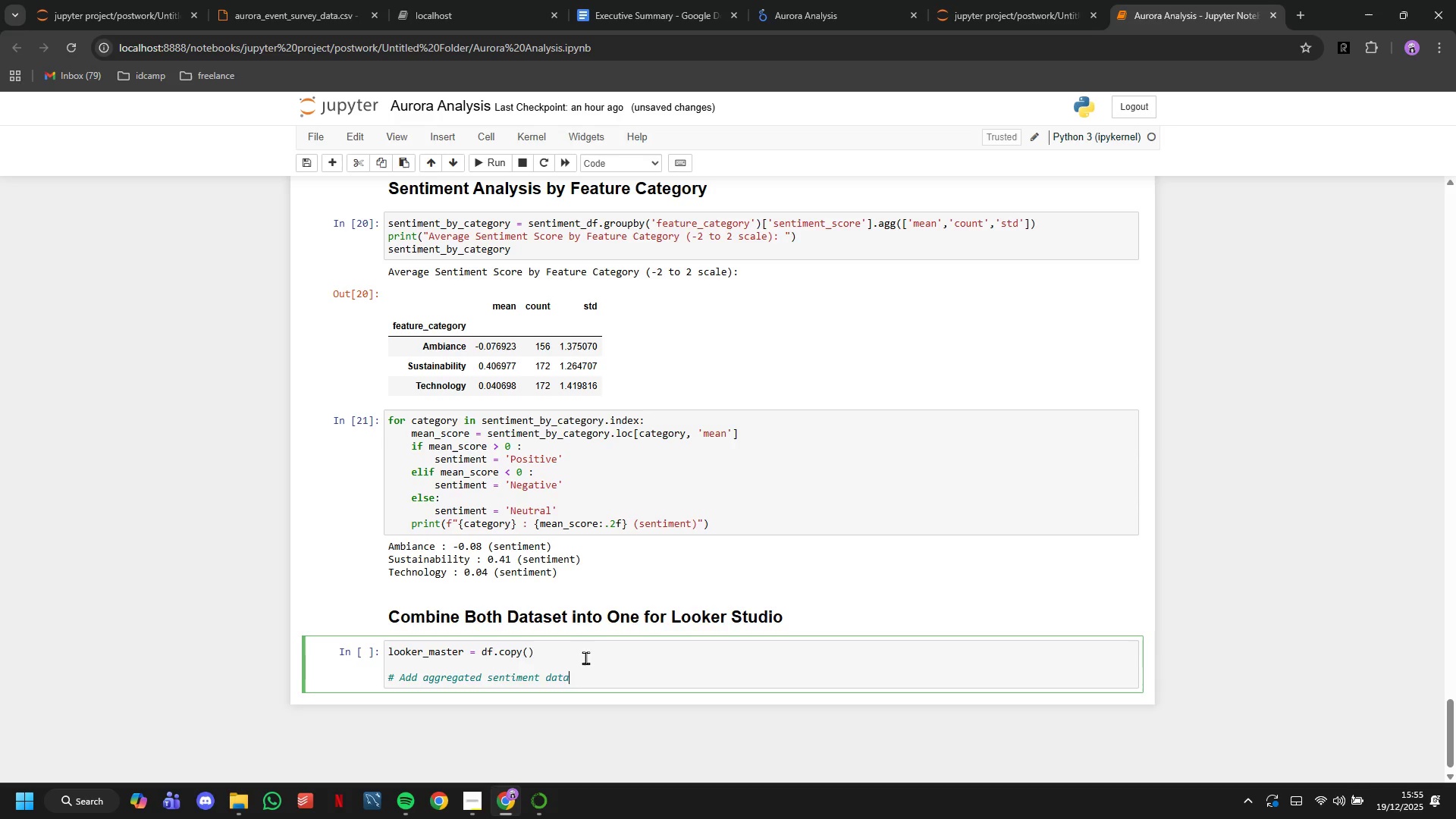 
key(Enter)
 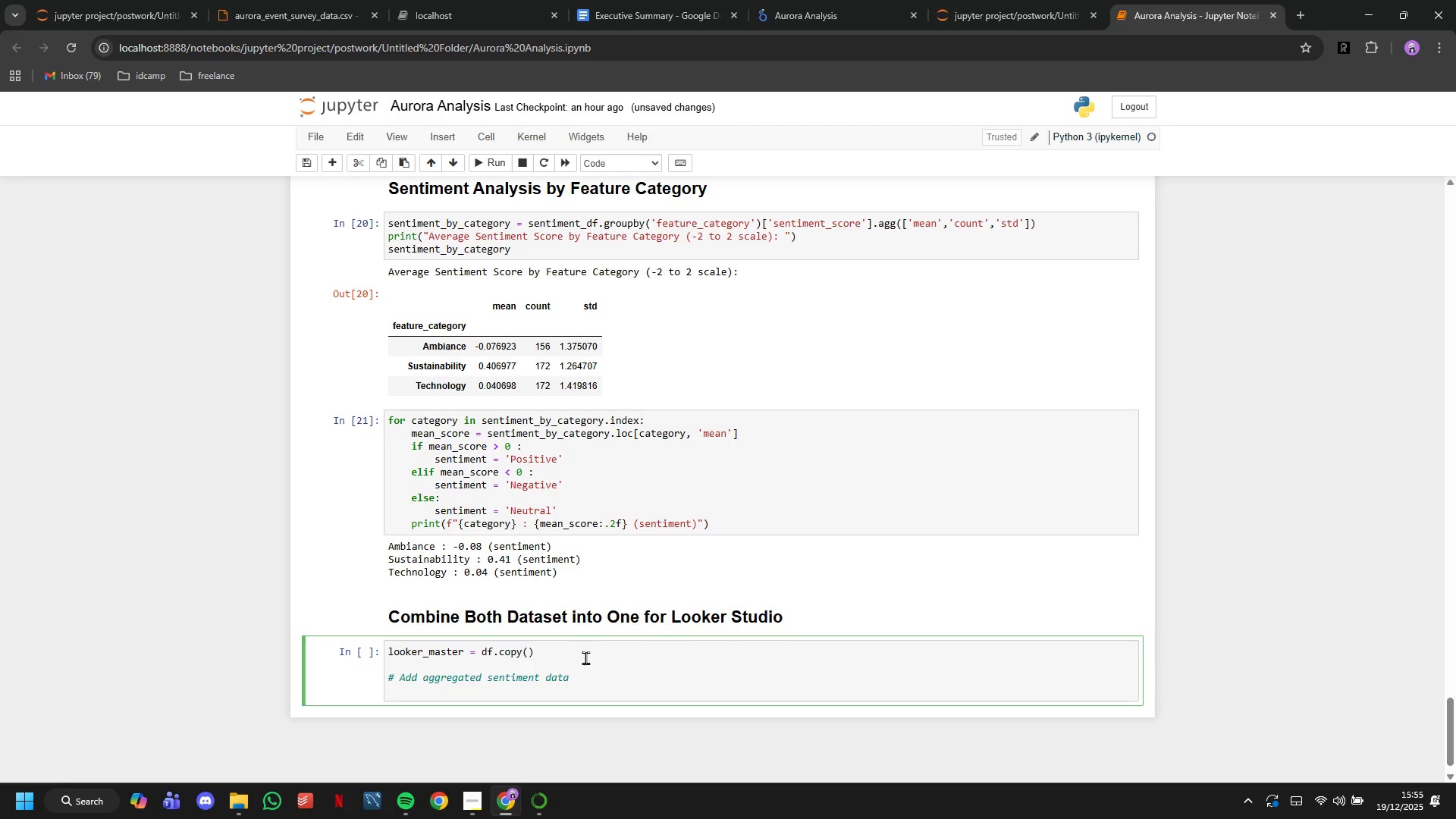 
key(Shift+ShiftLeft)
 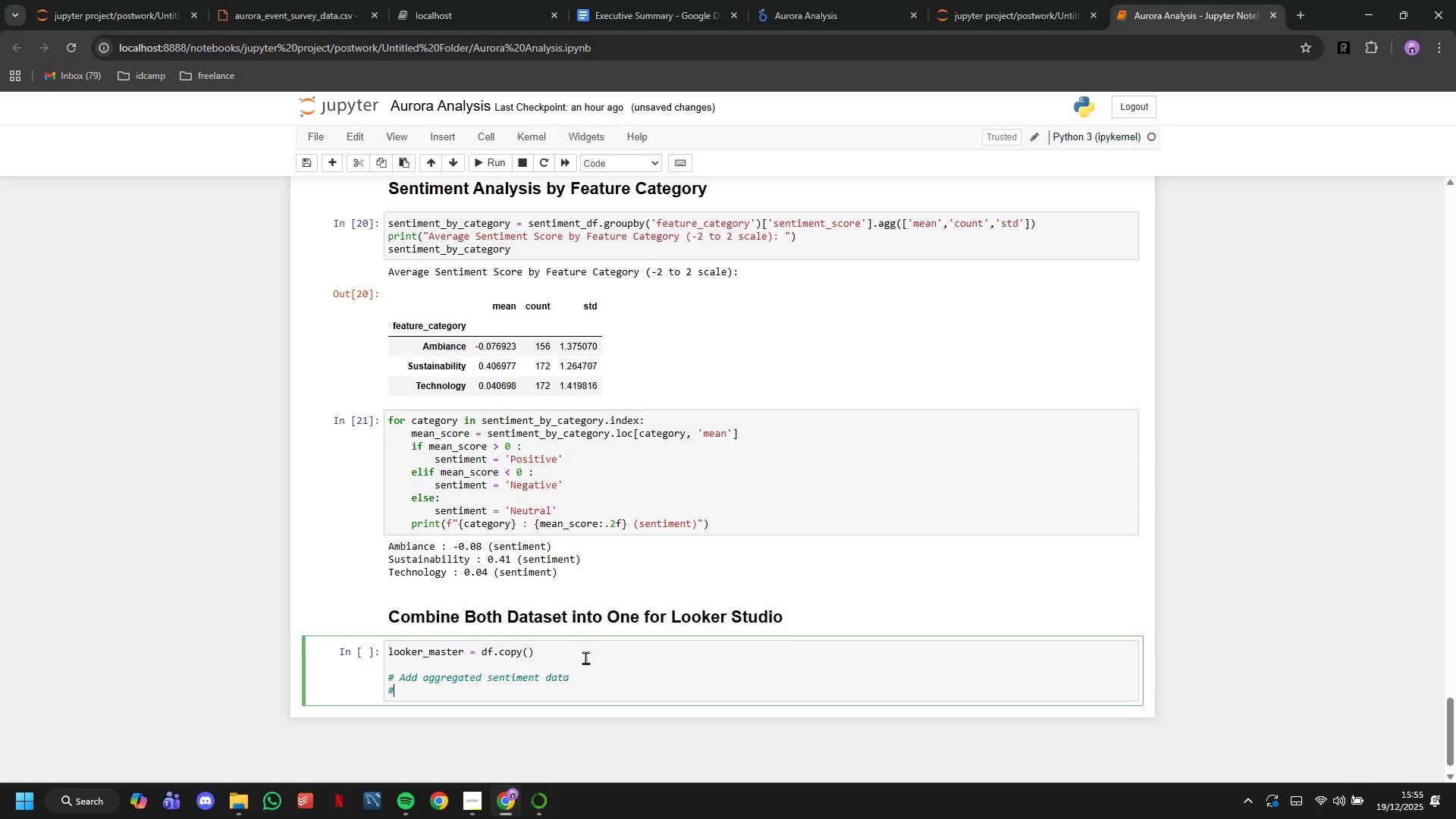 
key(Shift+3)
 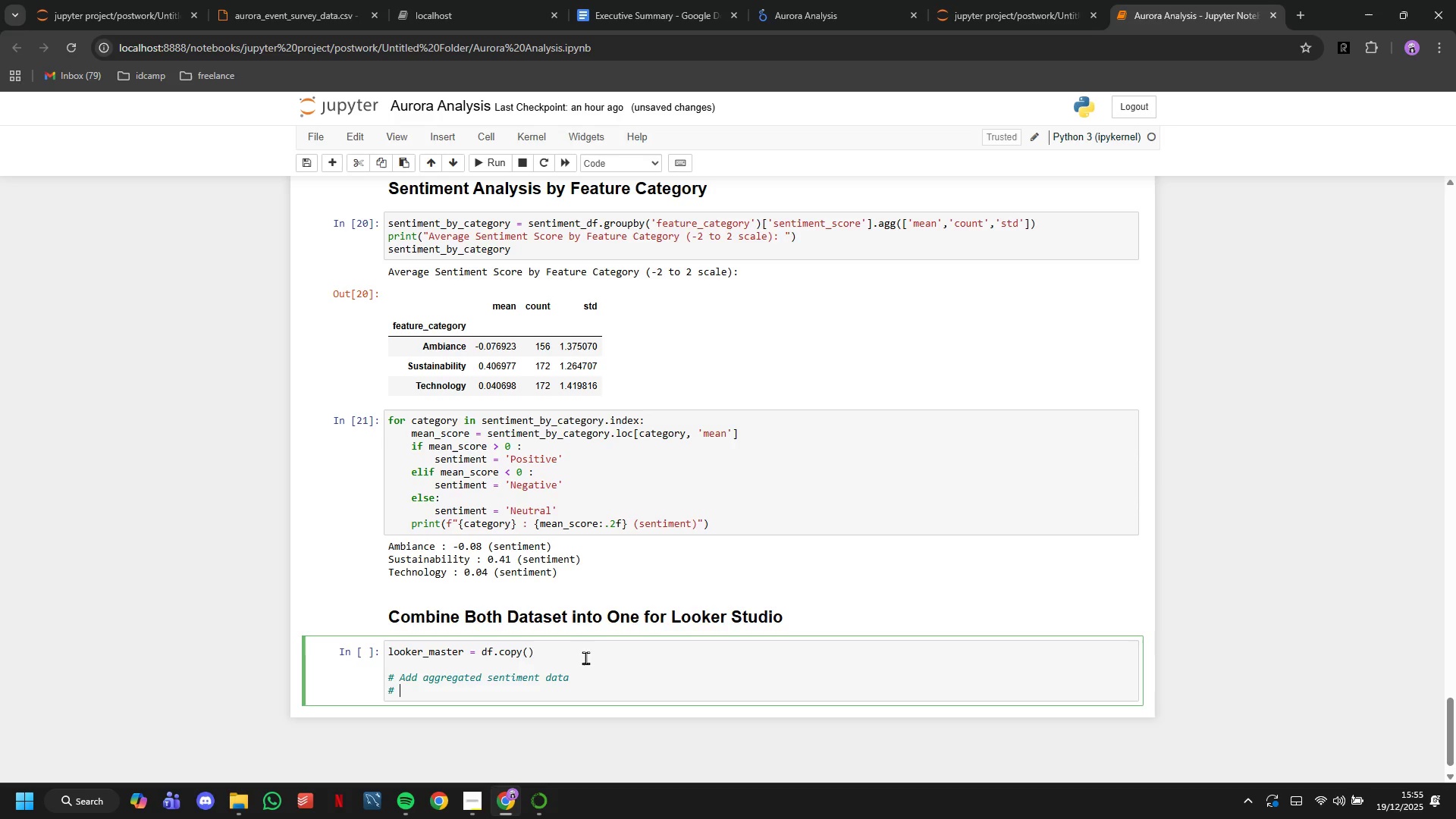 
key(Space)
 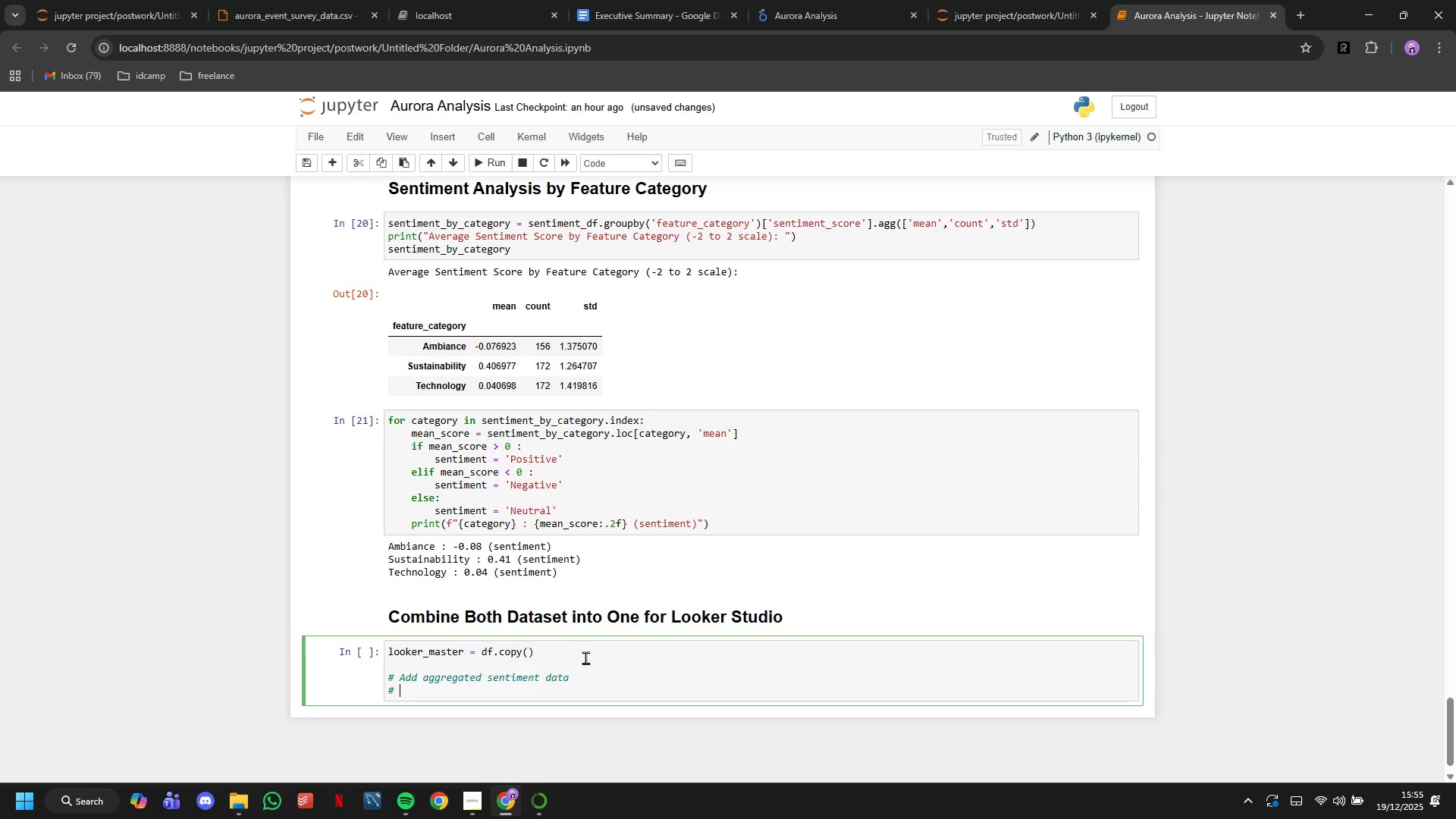 
type(ac)
key(Backspace)
key(Backspace)
type(Create )
 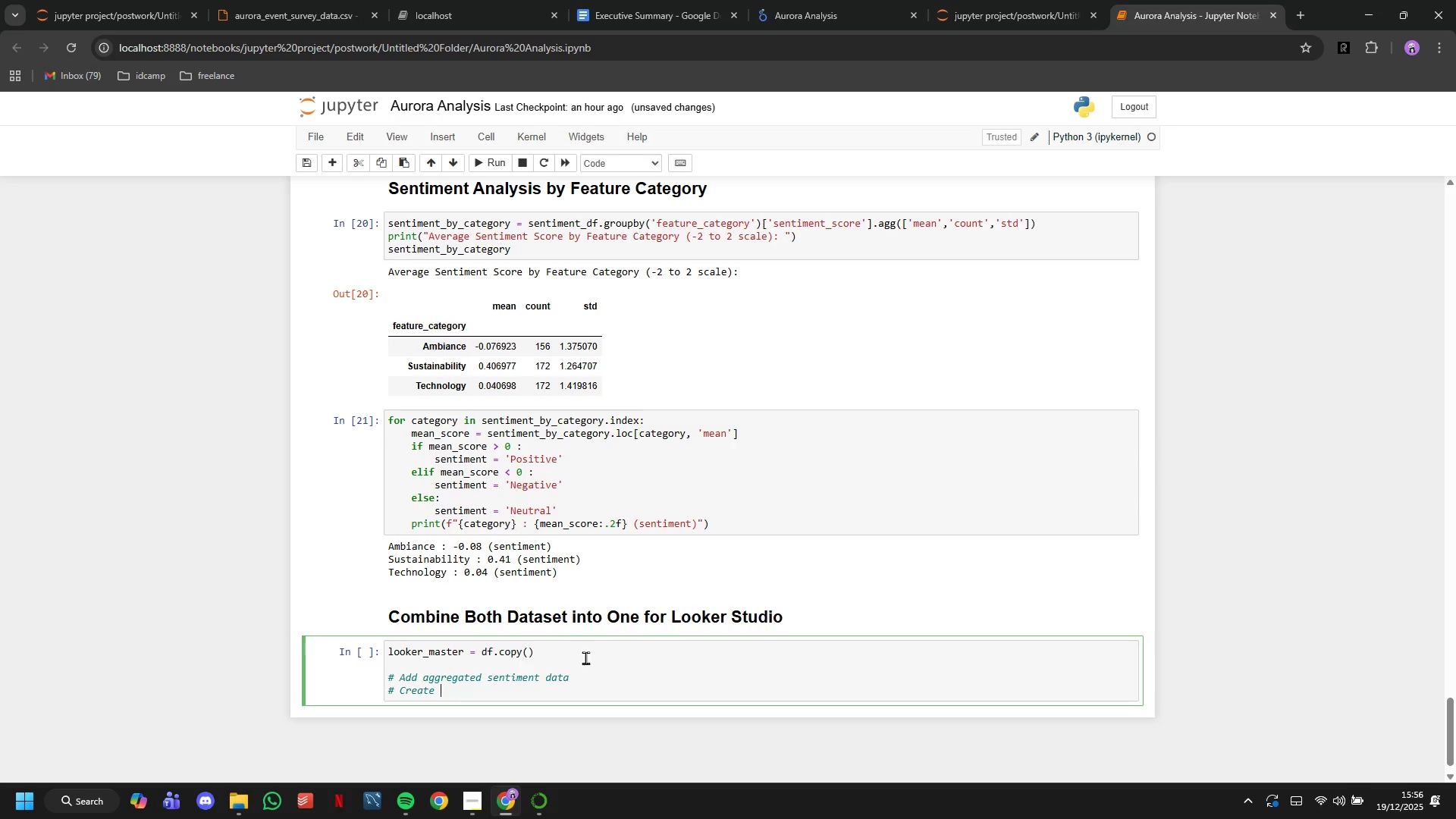 
wait(8.55)
 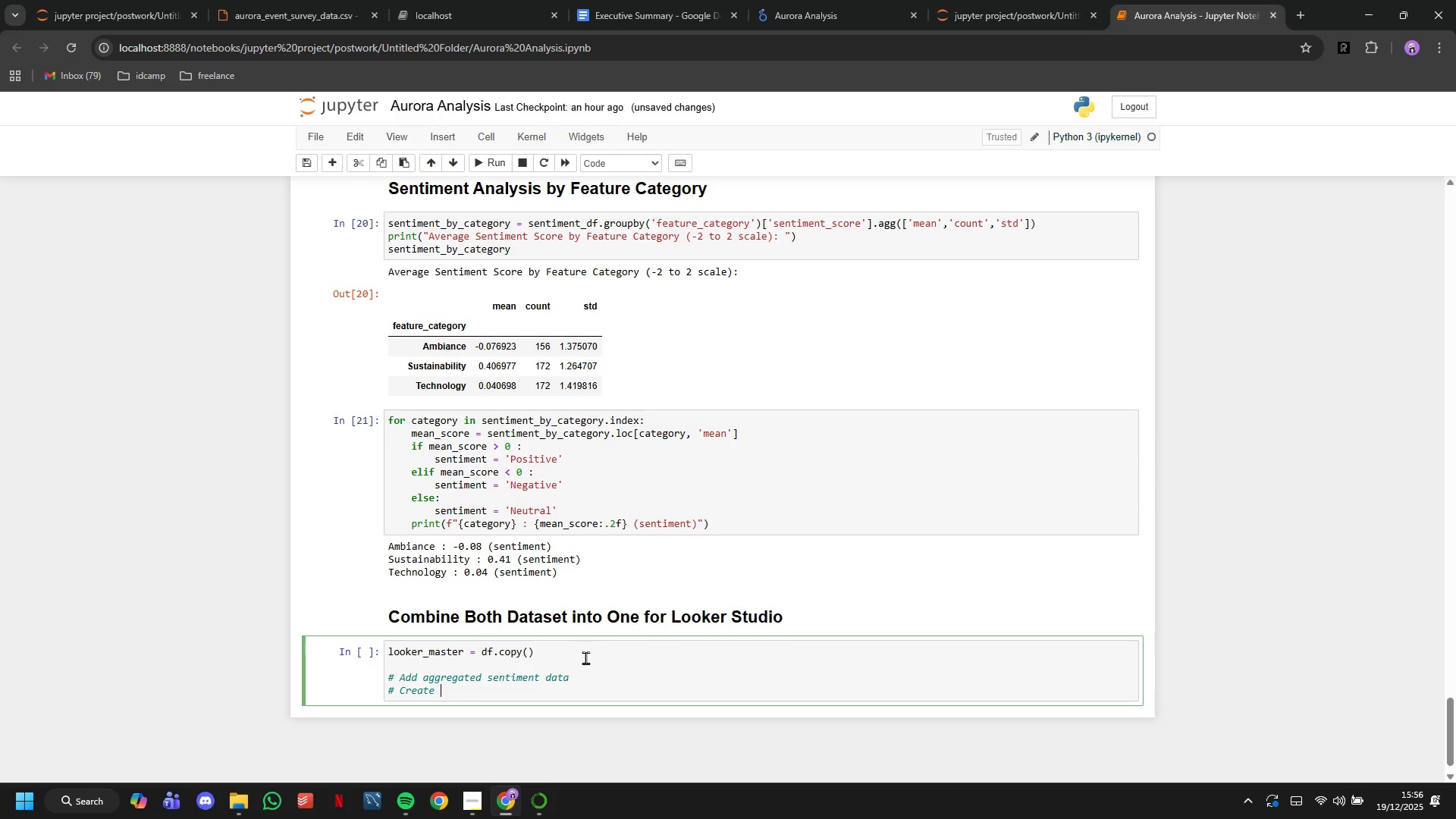 
type(average)
 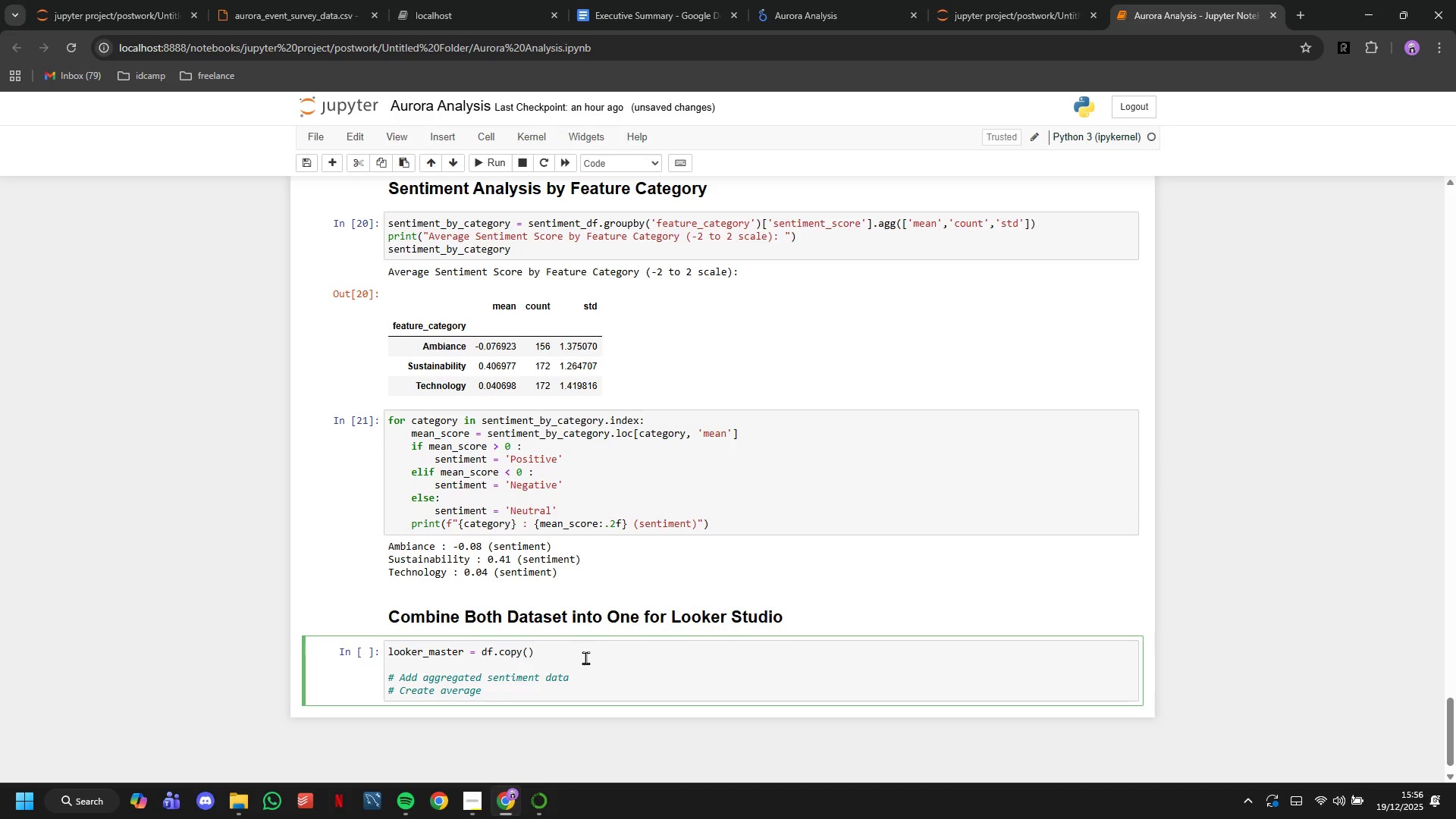 
wait(8.03)
 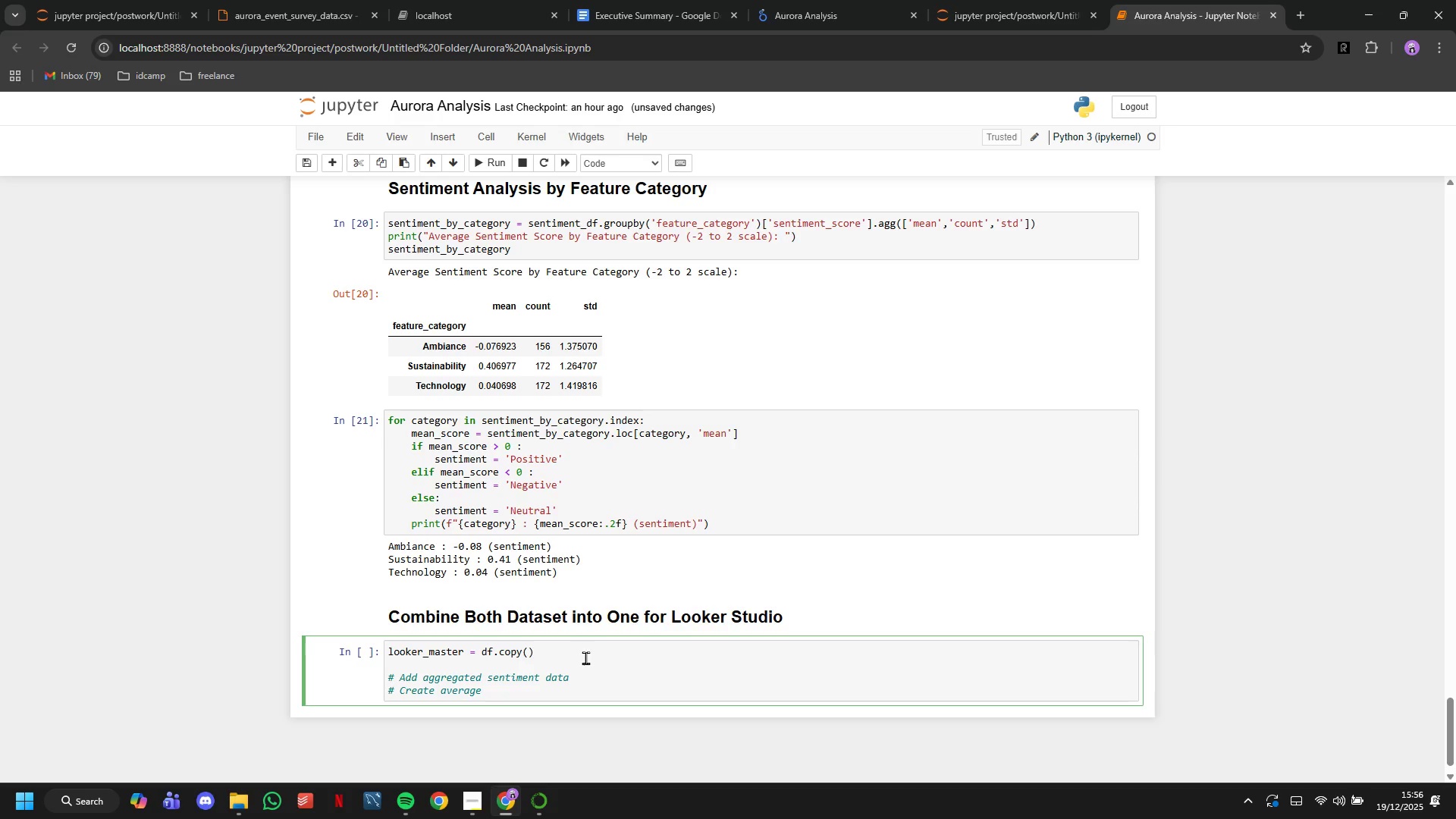 
type( sentiment across)
 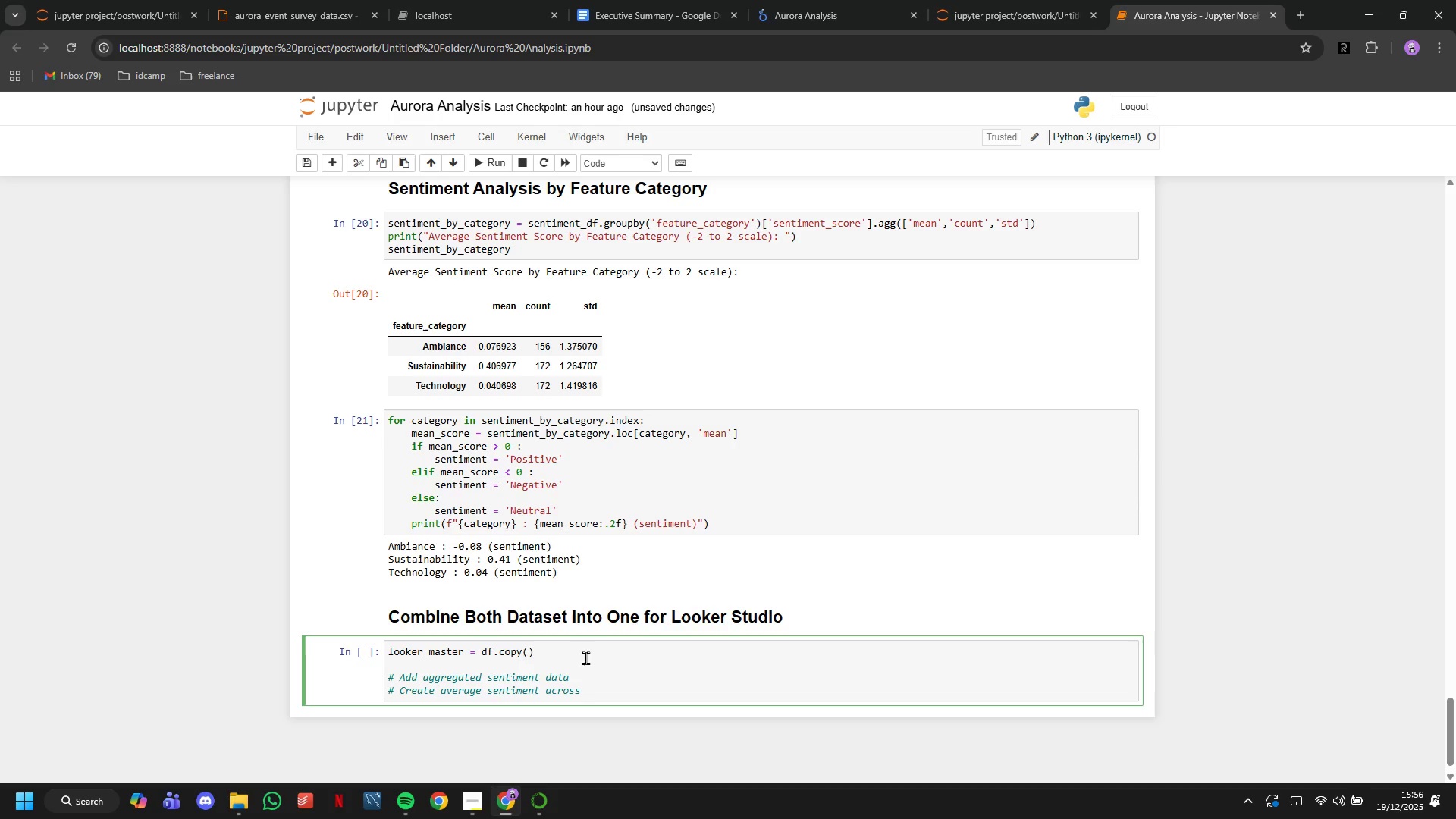 
type( )
key(Backspace)
key(Backspace)
key(Backspace)
key(Backspace)
key(Backspace)
key(Backspace)
key(Backspace)
type(scores by professional_)
 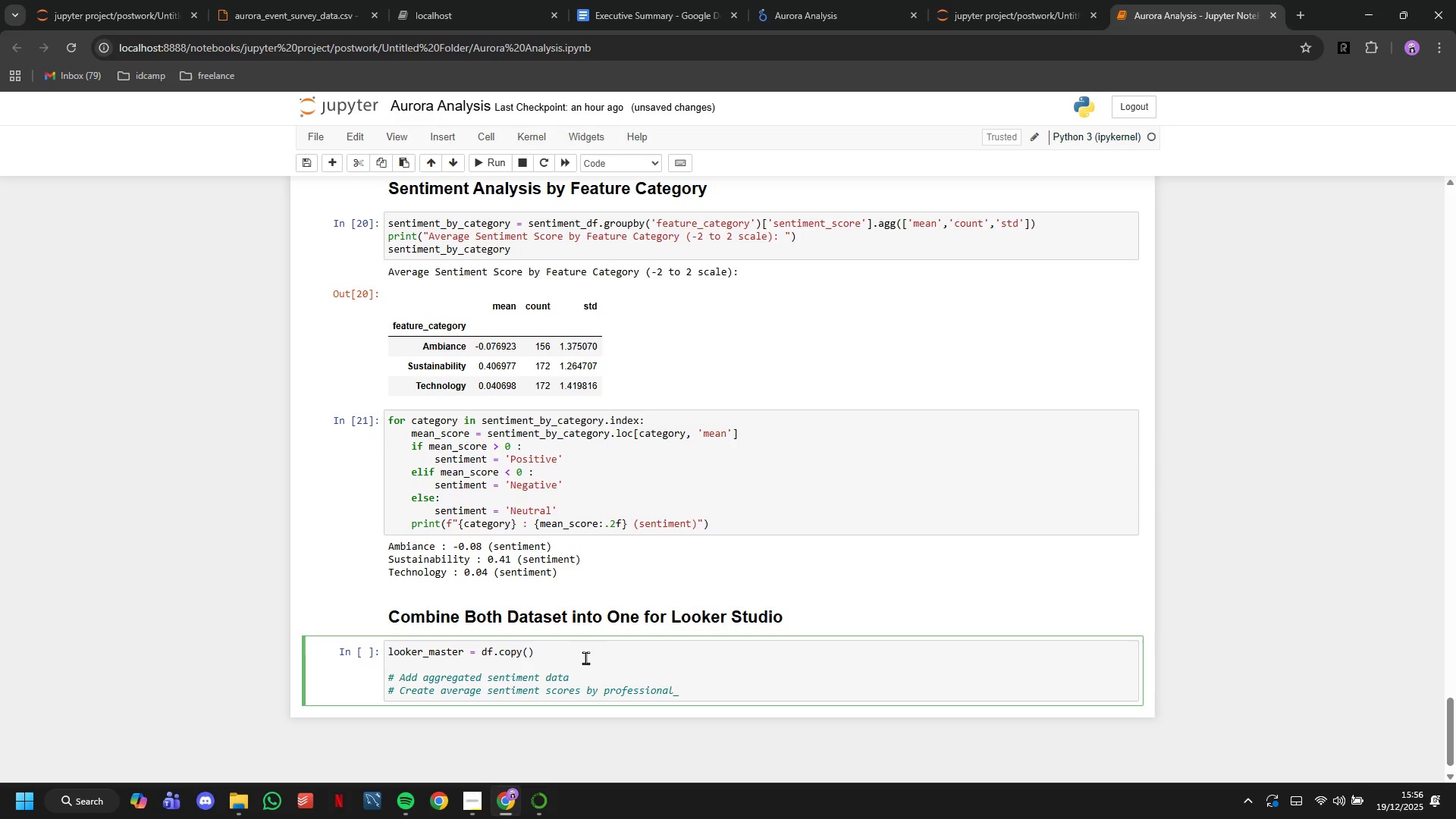 
scroll: coordinate [565, 686], scroll_direction: down, amount: 4.0
 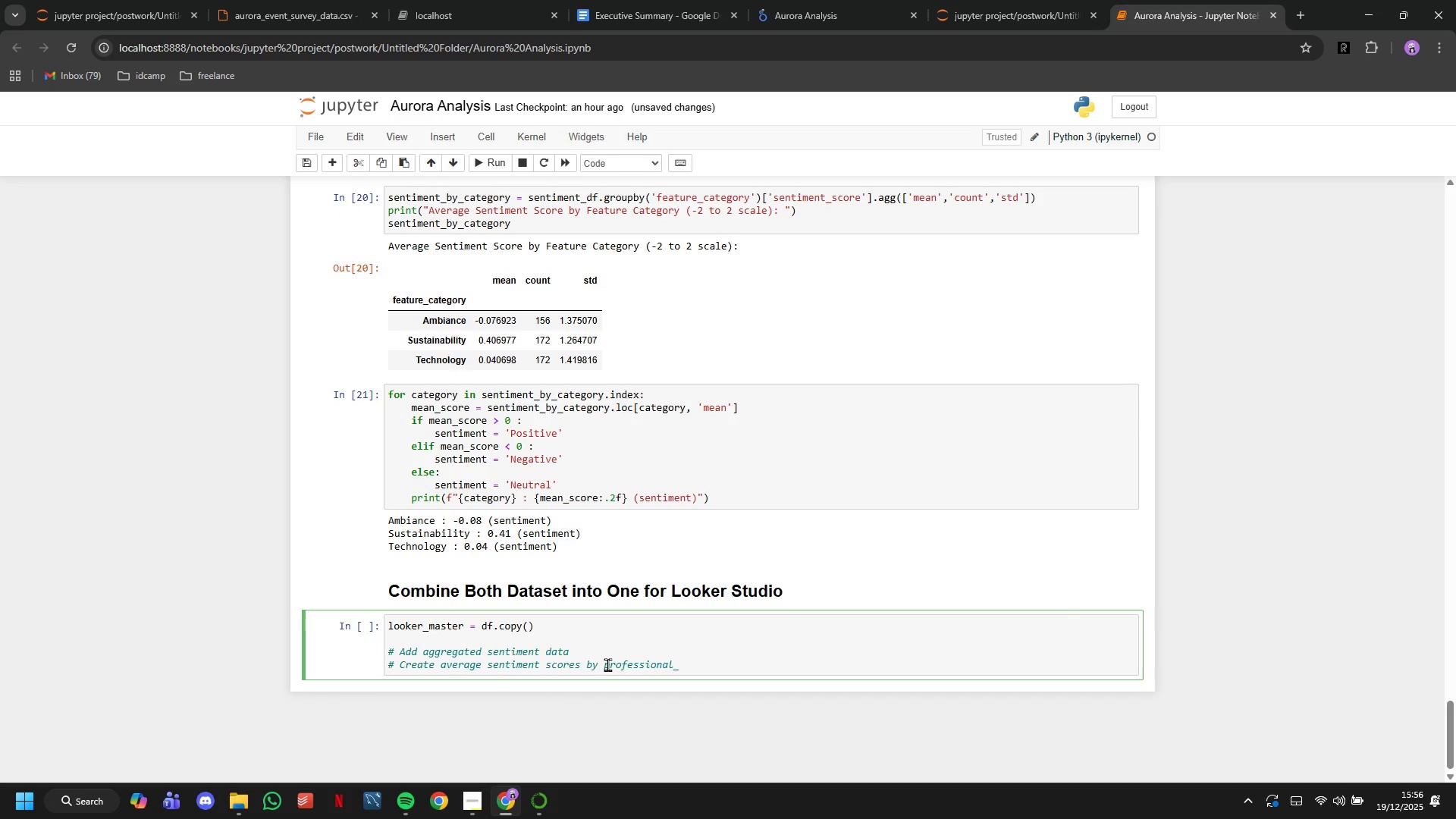 
type(industry and age_group)
 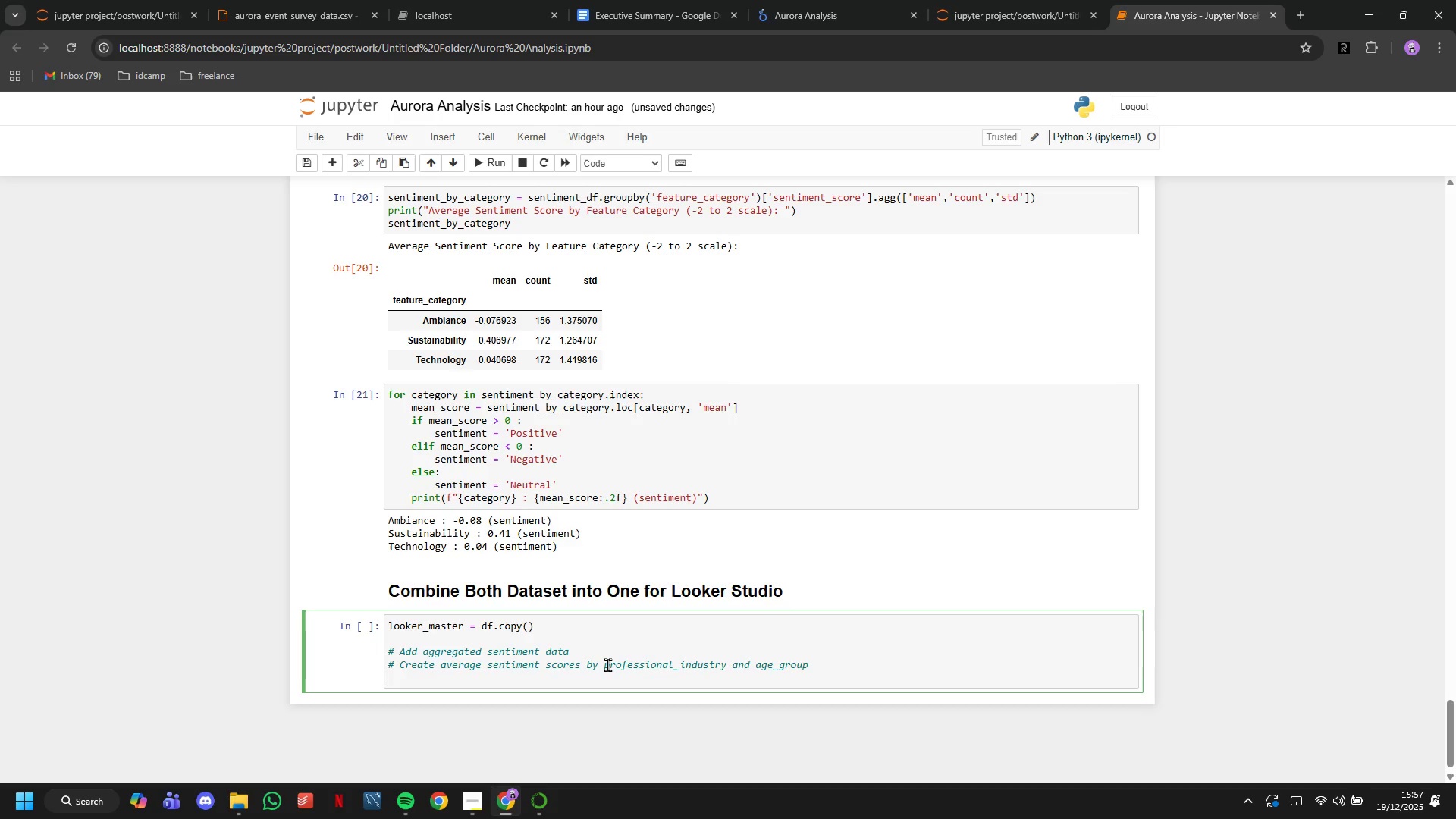 
 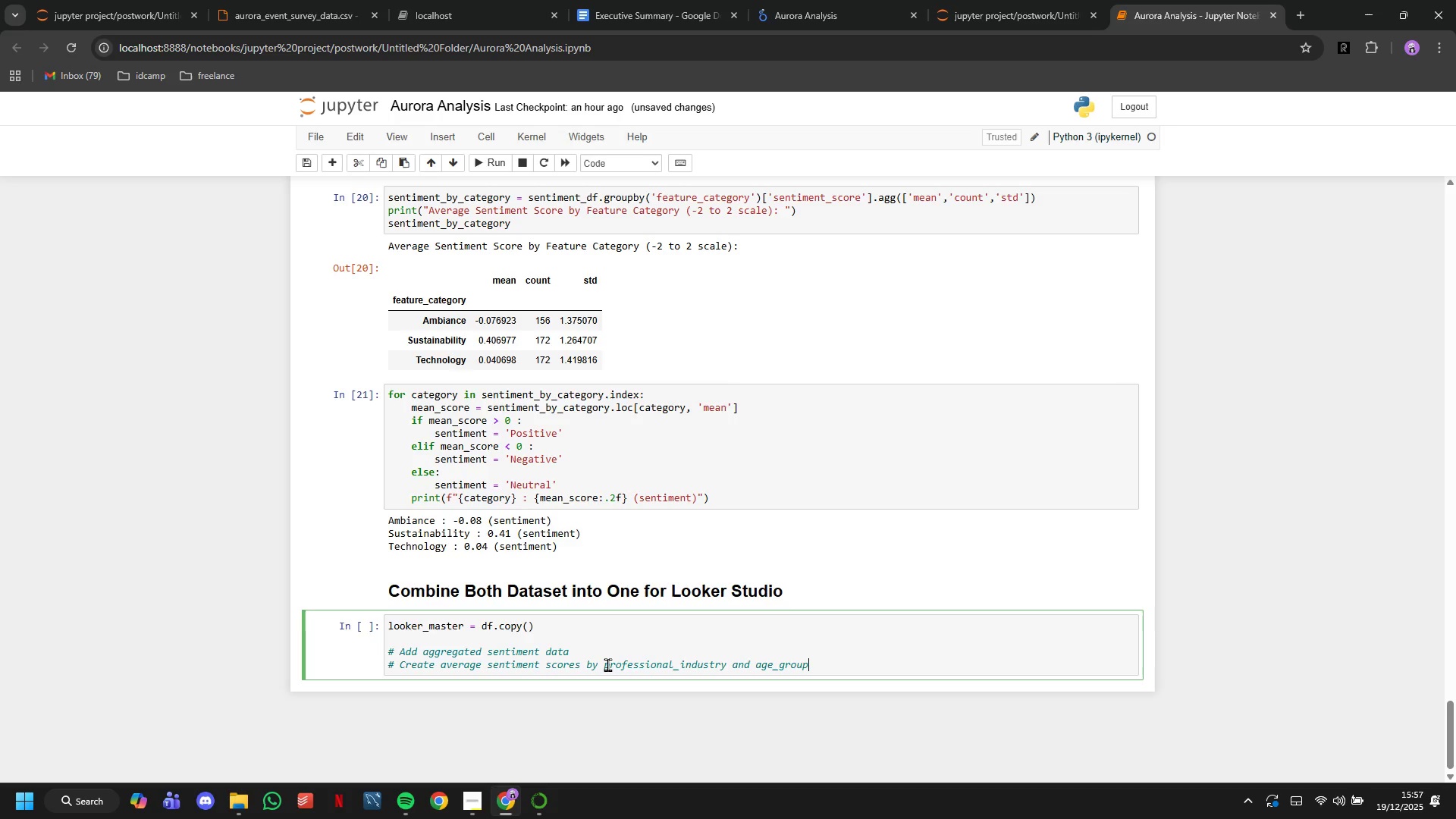 
key(Enter)
 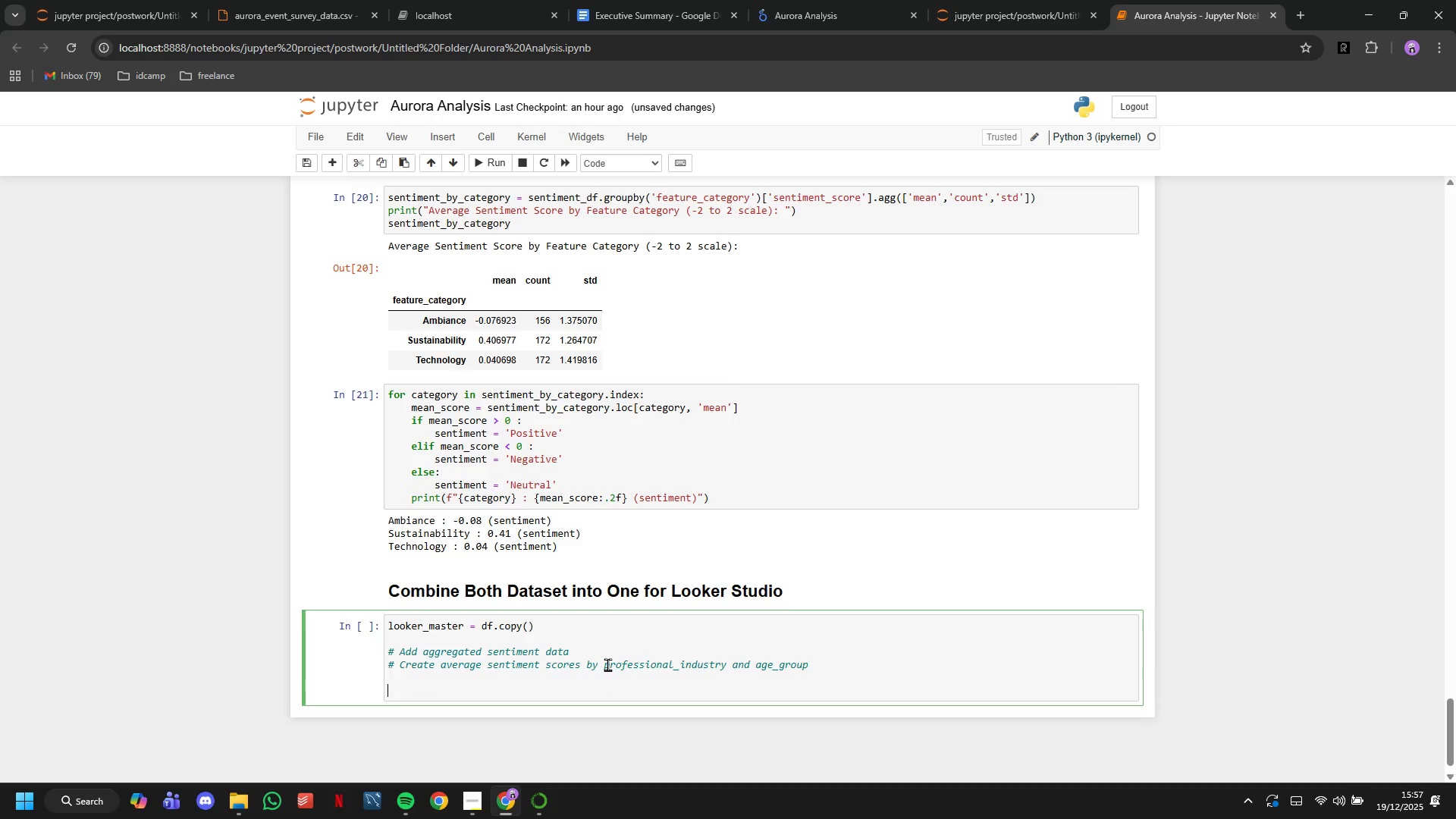 
key(Enter)
 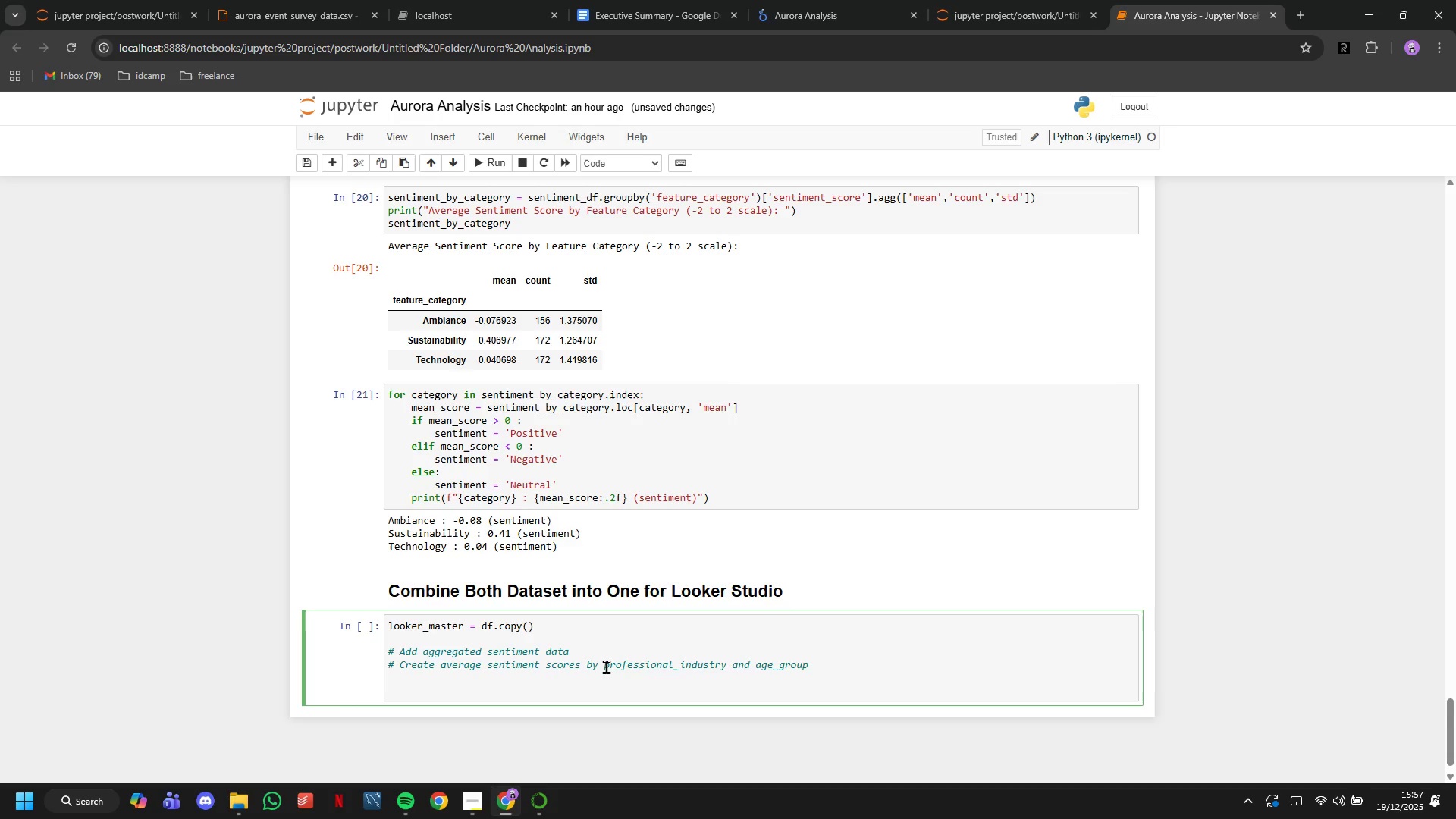 
key(Backspace)
 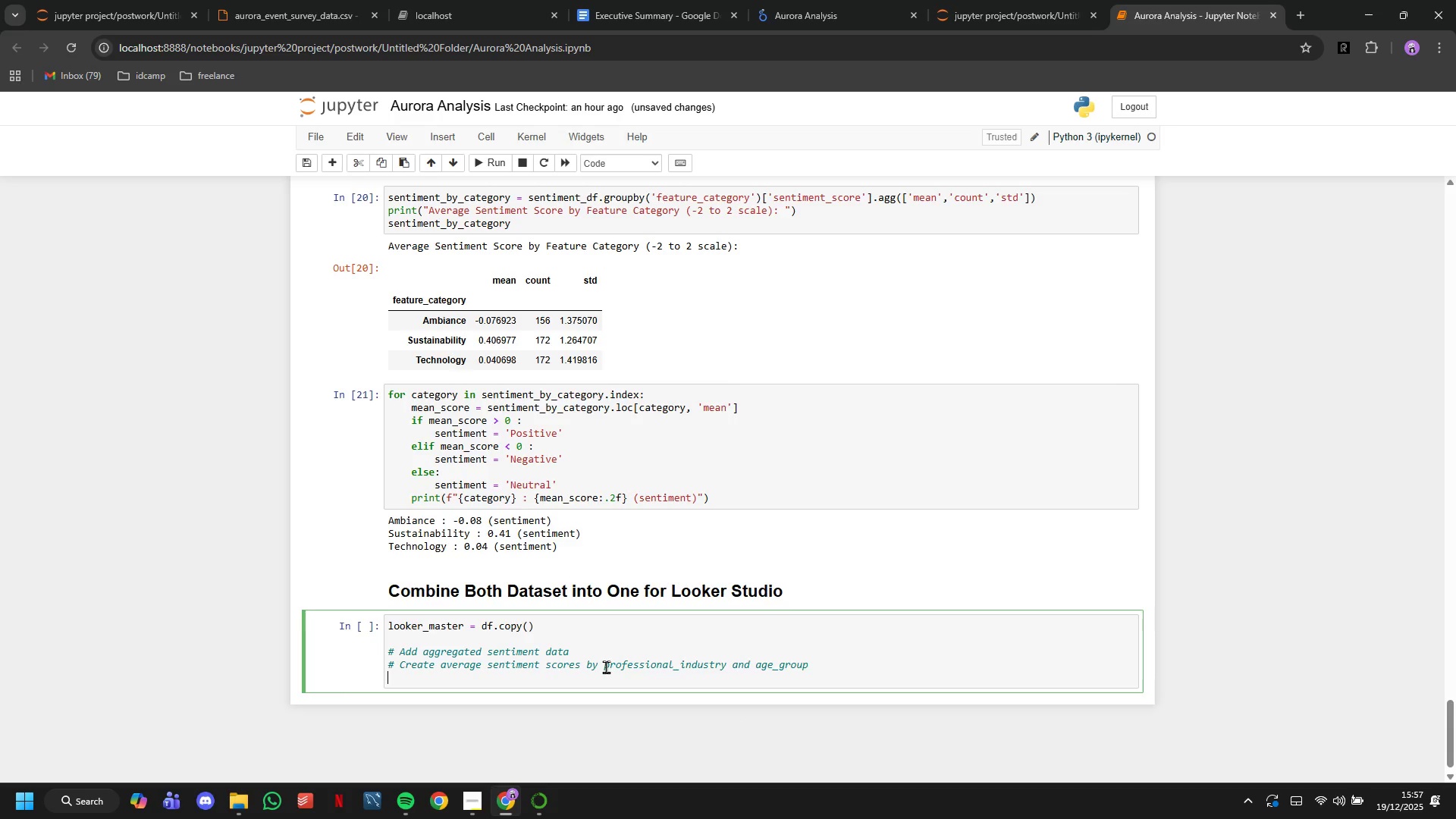 
type(sentiment_summary = sentiment_df)
 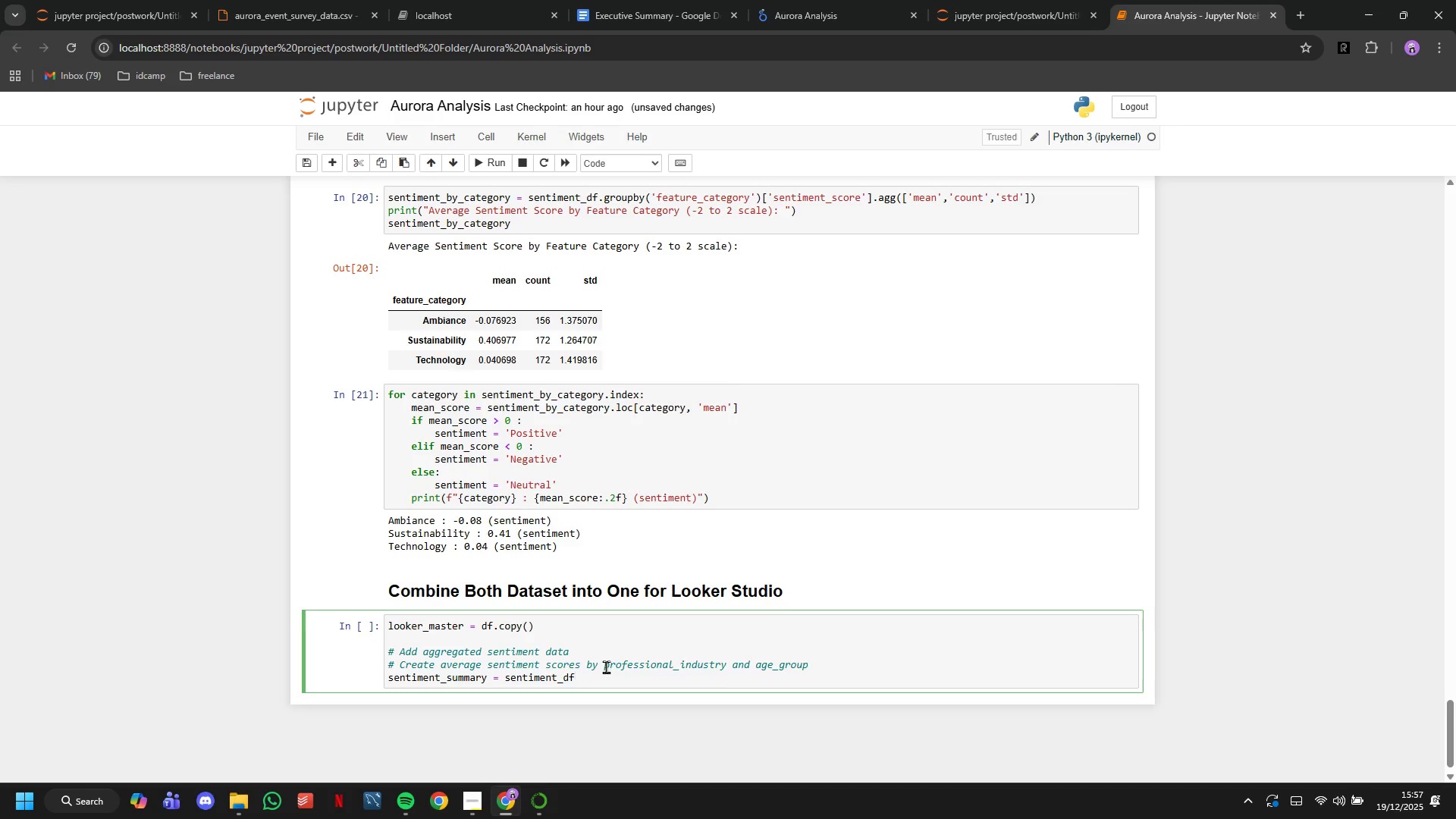 
type((['professional_industry)
 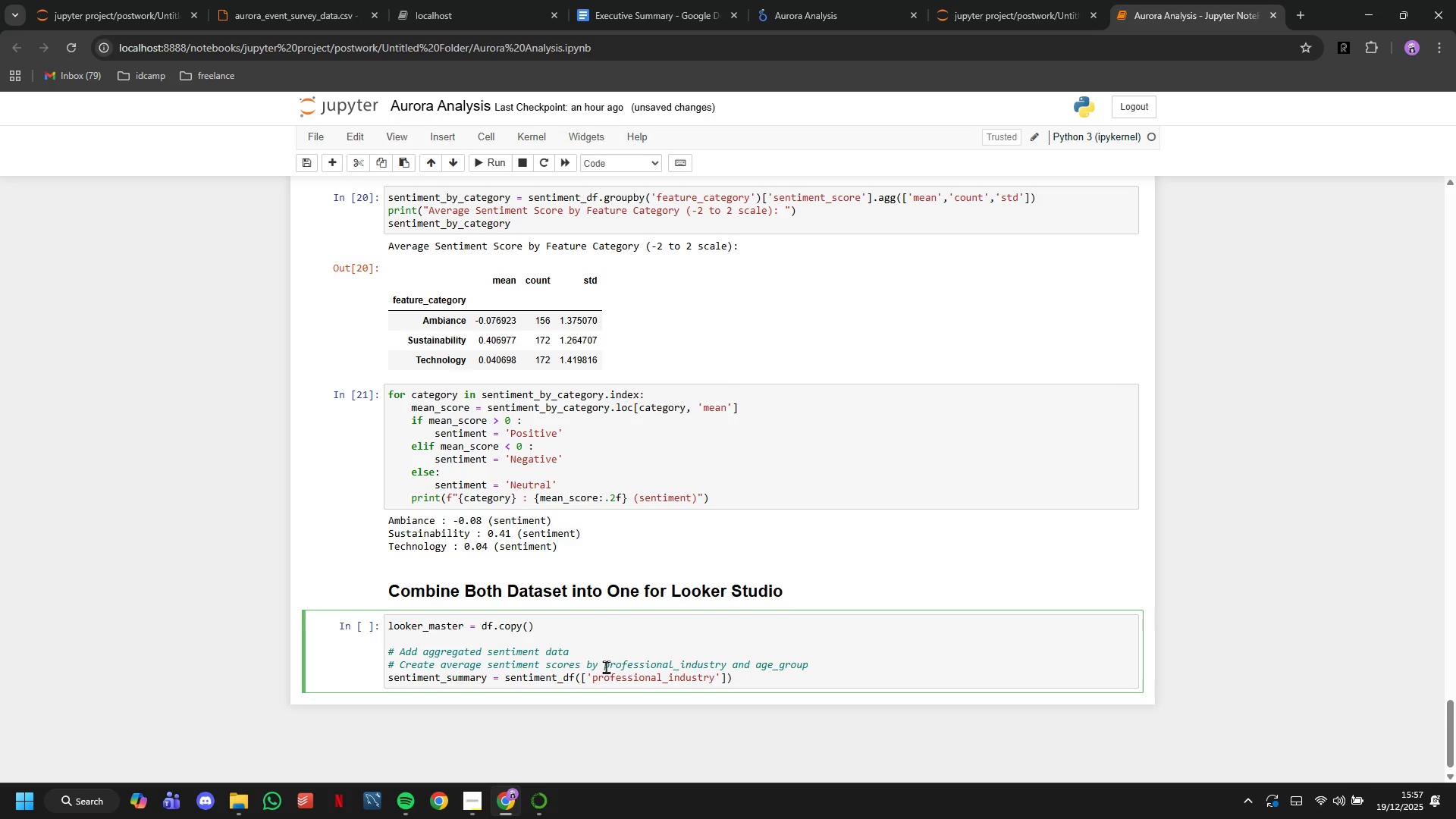 
key(ArrowRight)
 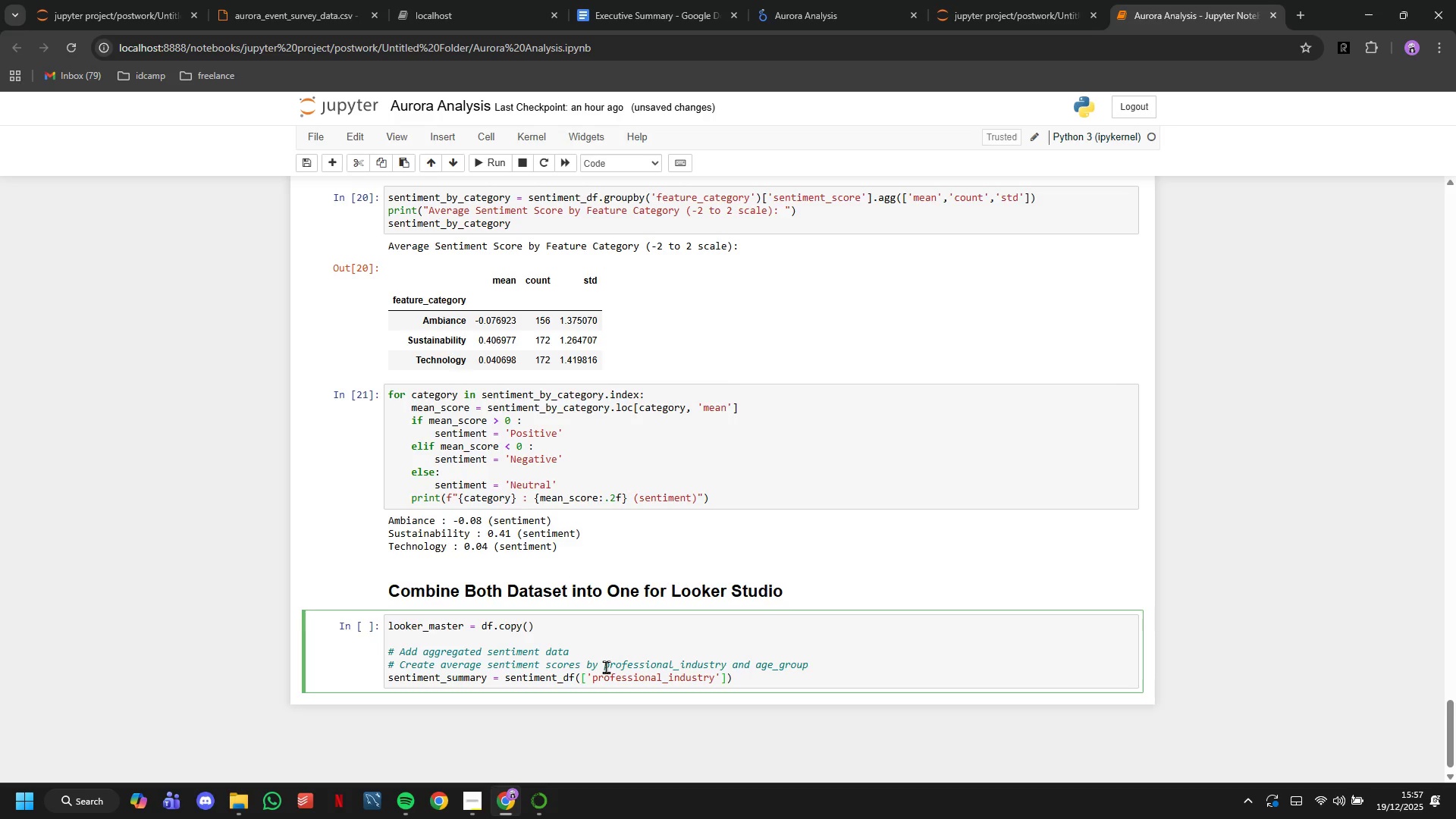 
type(,'age_gri)
key(Backspace)
type(oup)
 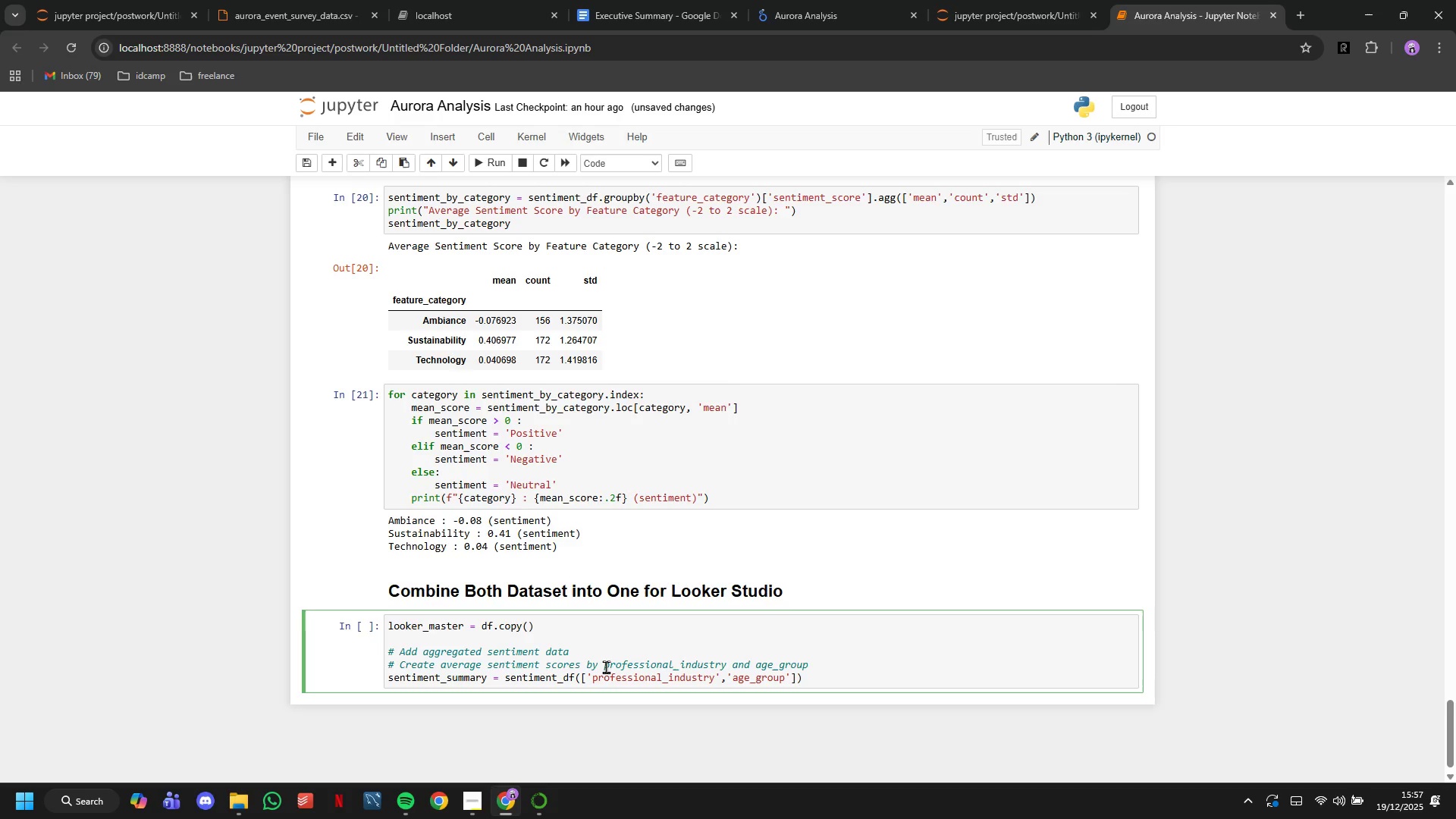 
key(ArrowRight)
 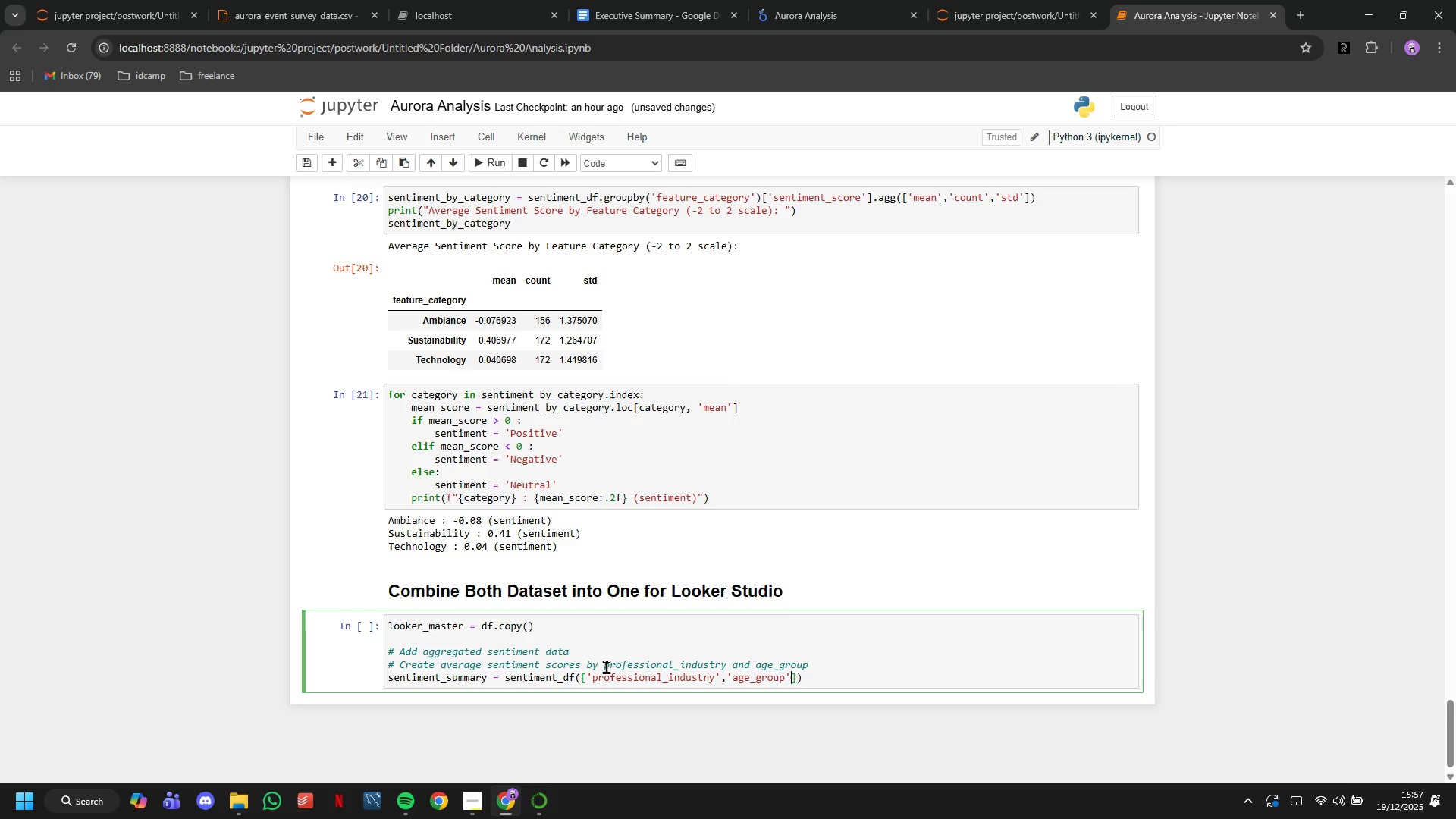 
key(ArrowRight)
 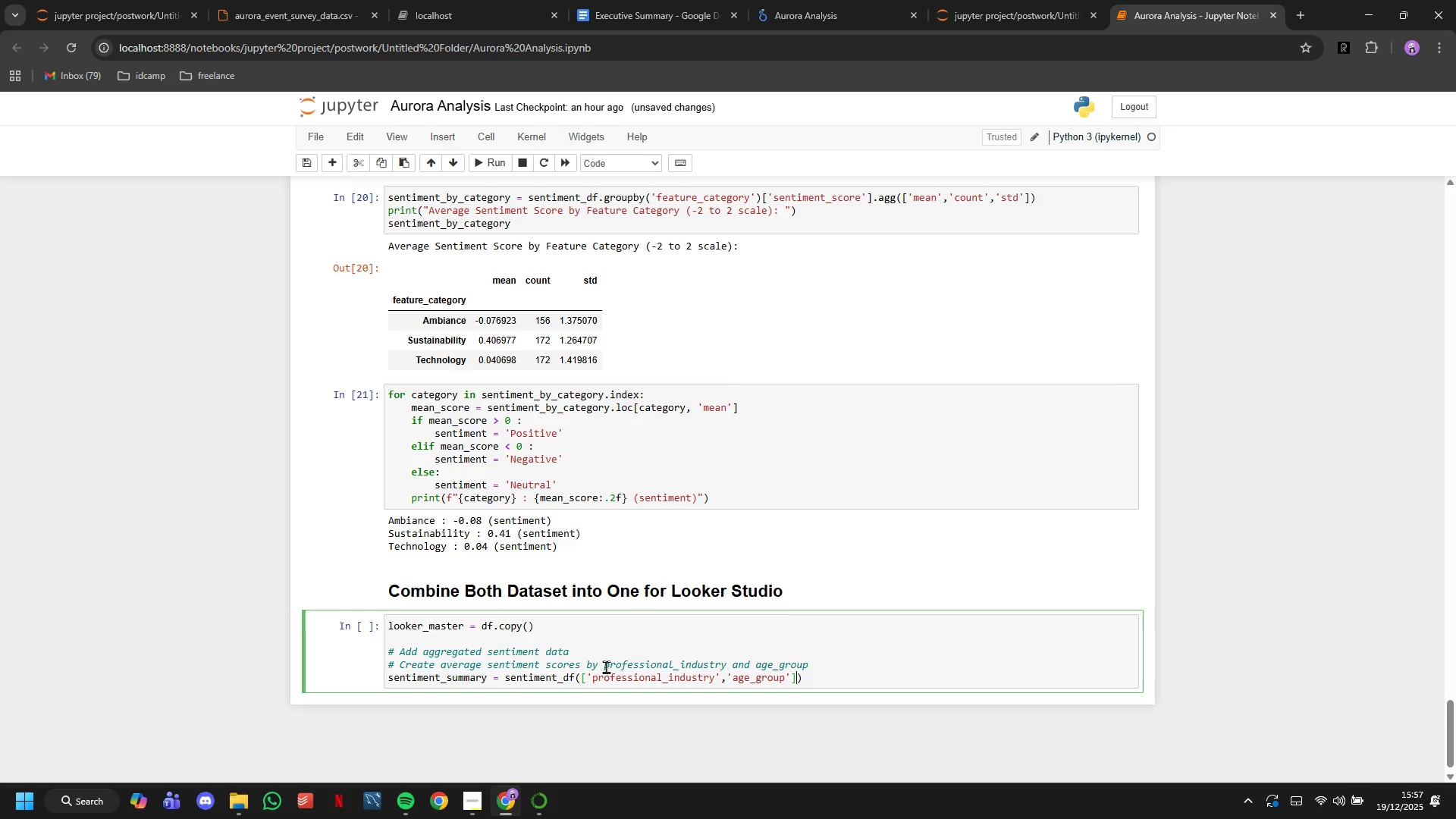 
key(ArrowRight)
 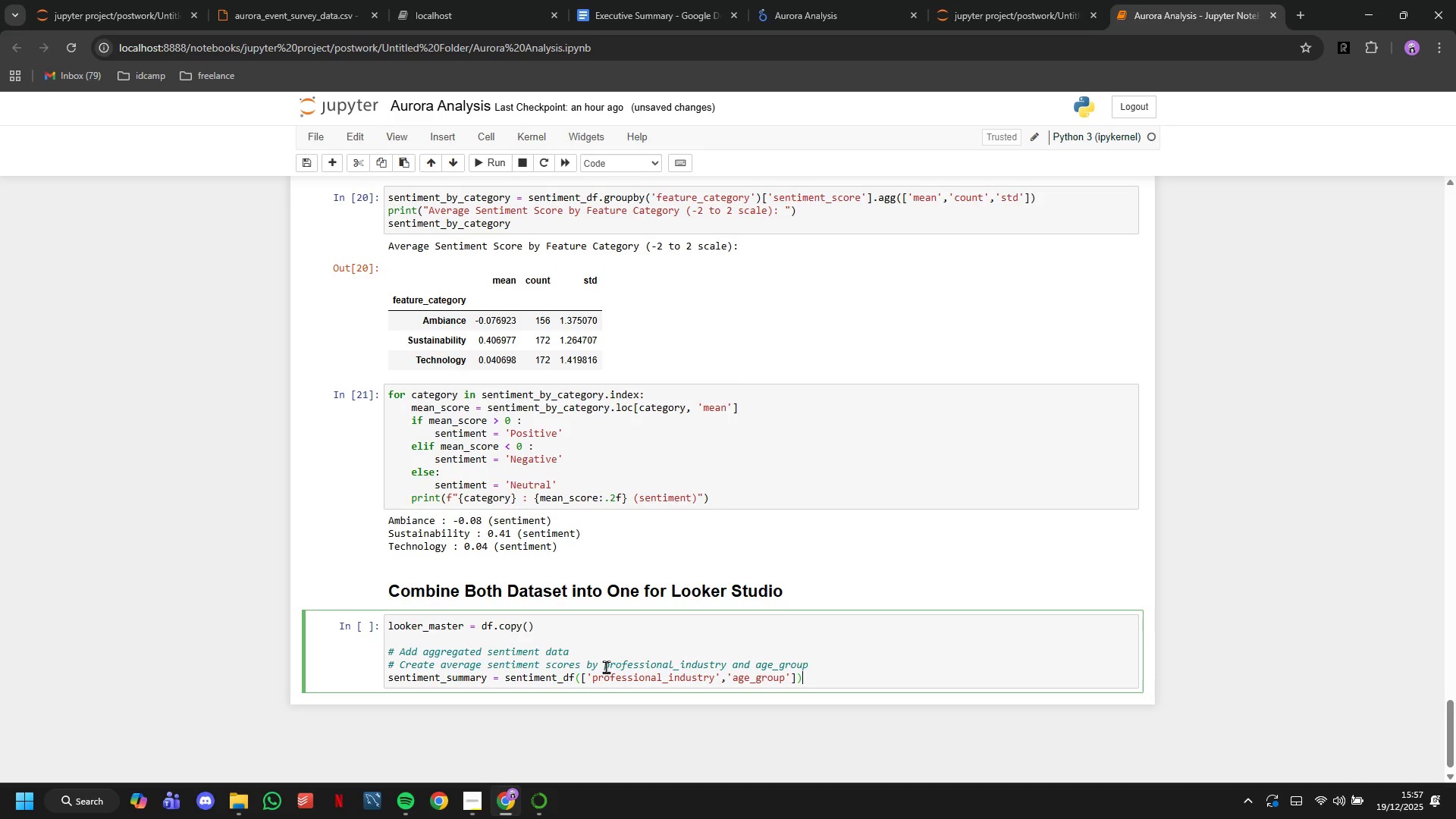 
type(.agg()
 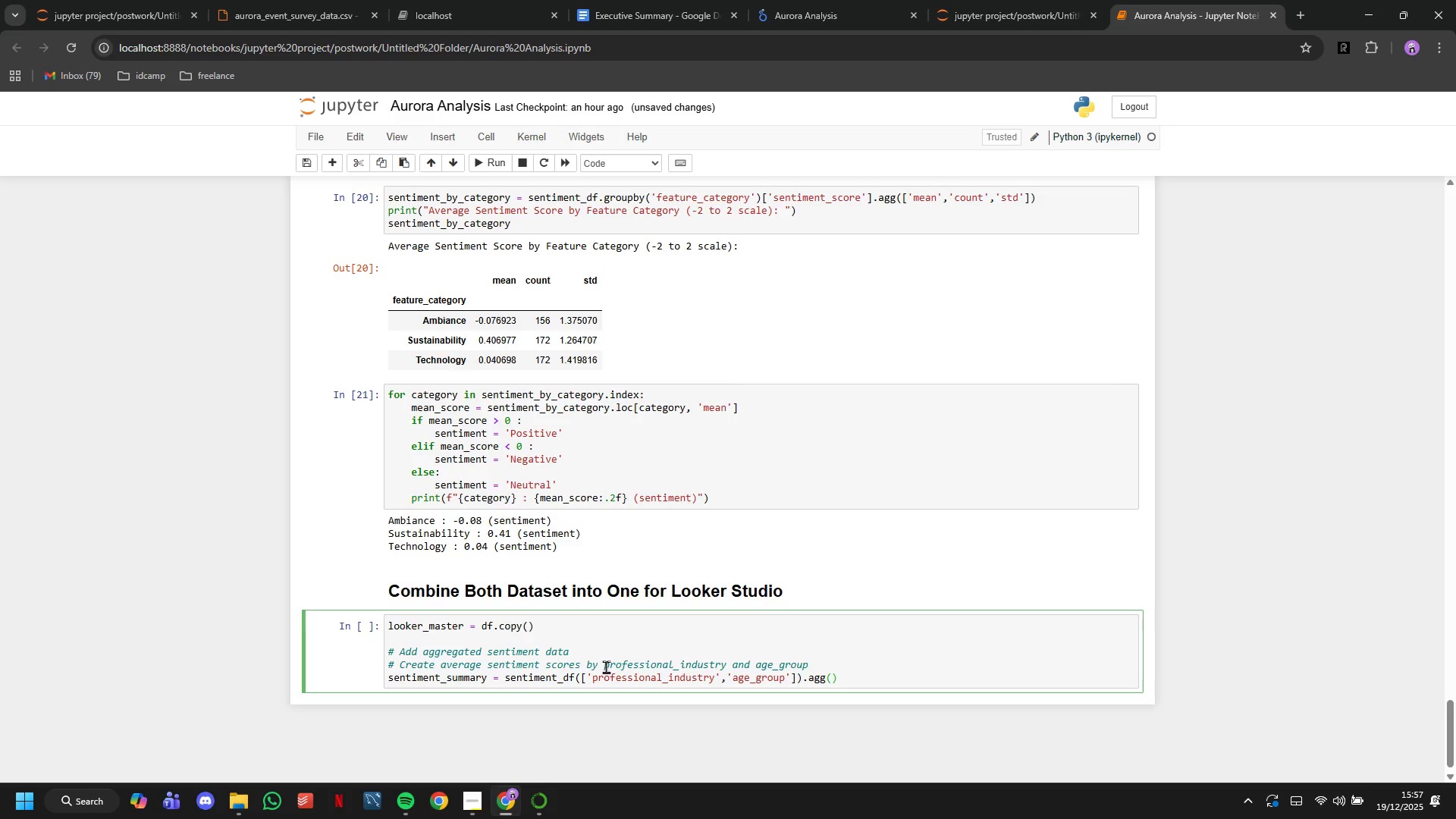 
key(Shift+BracketLeft)
 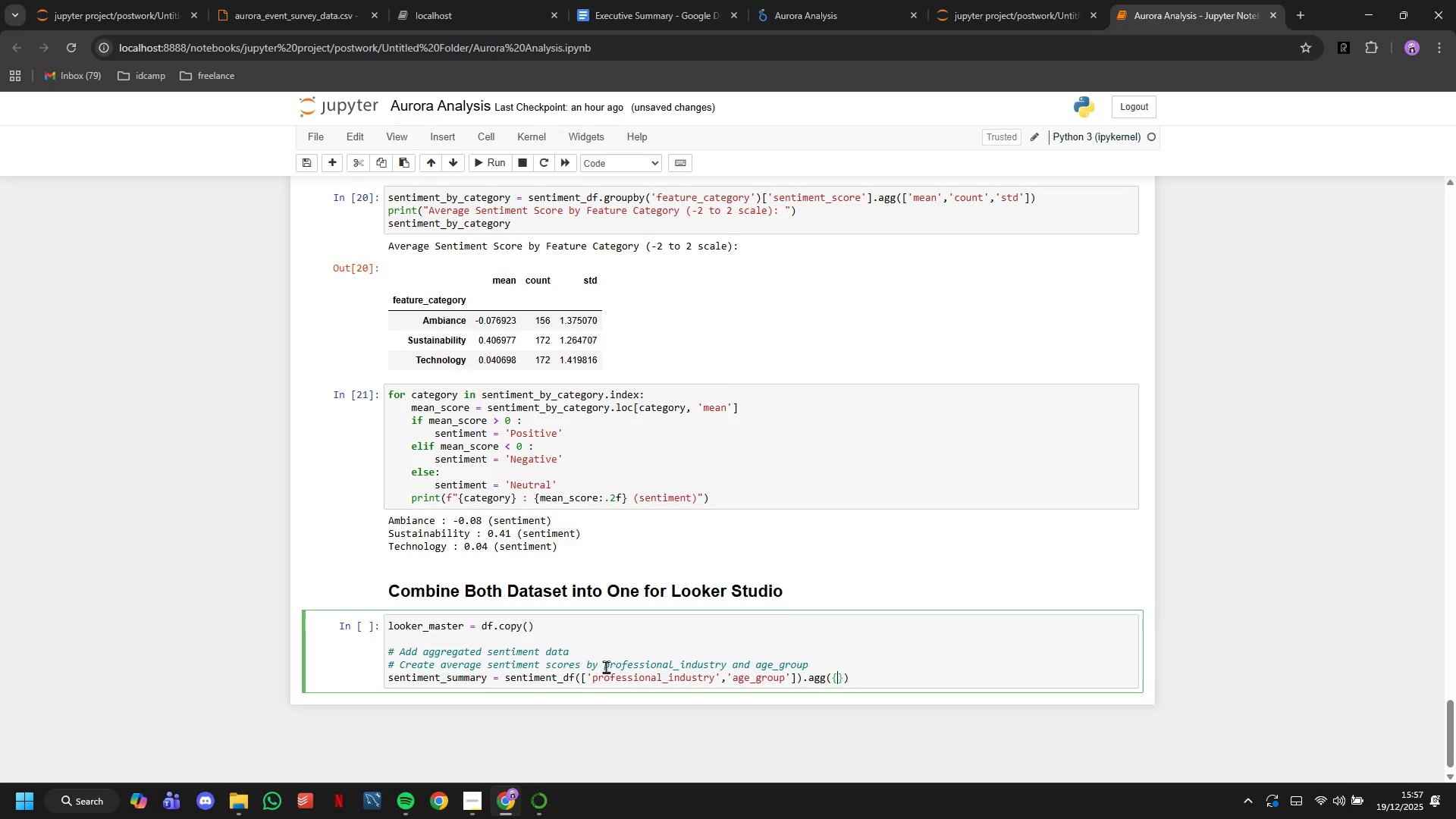 
key(Enter)
 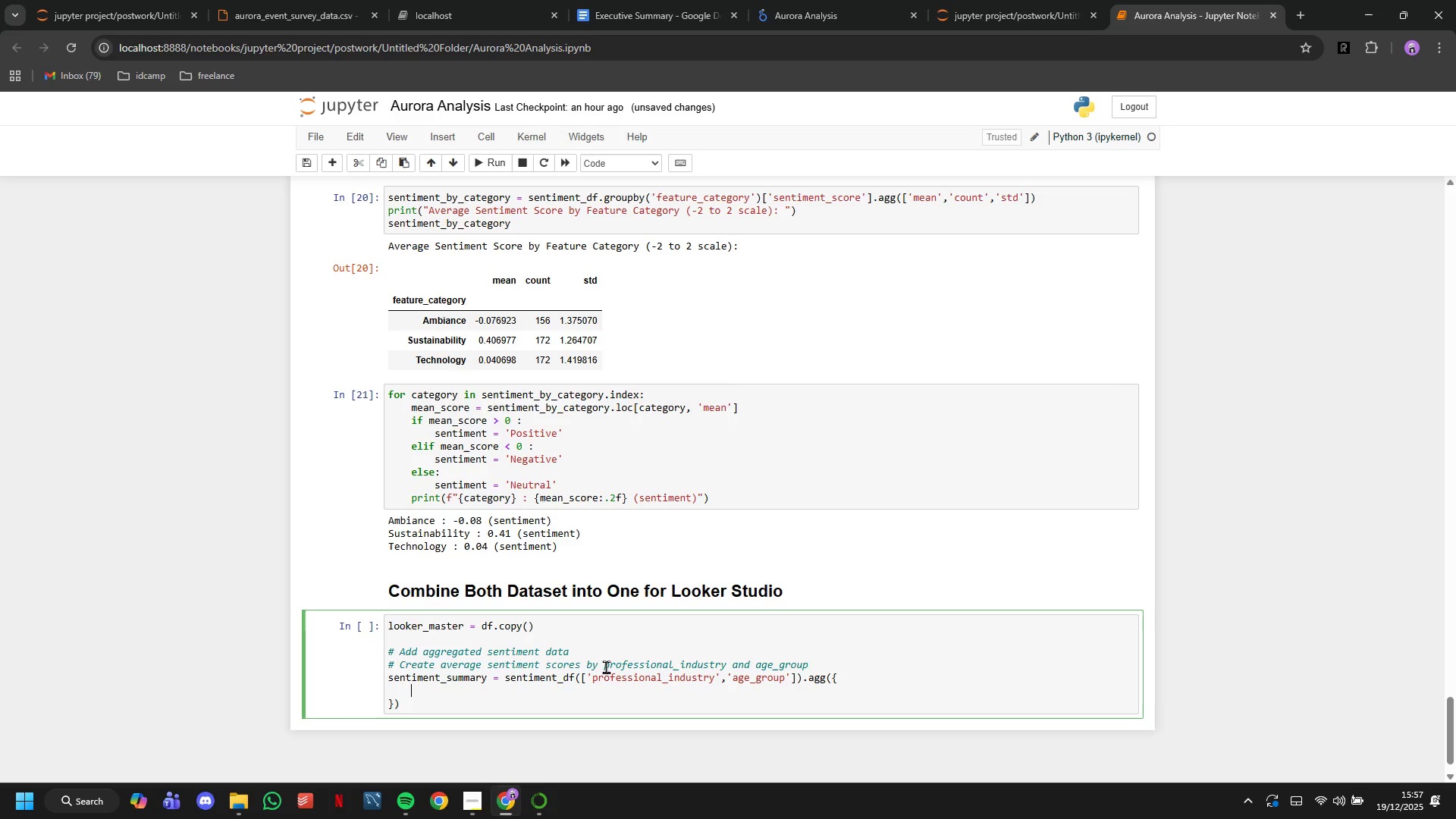 
type('sentiment_score)
 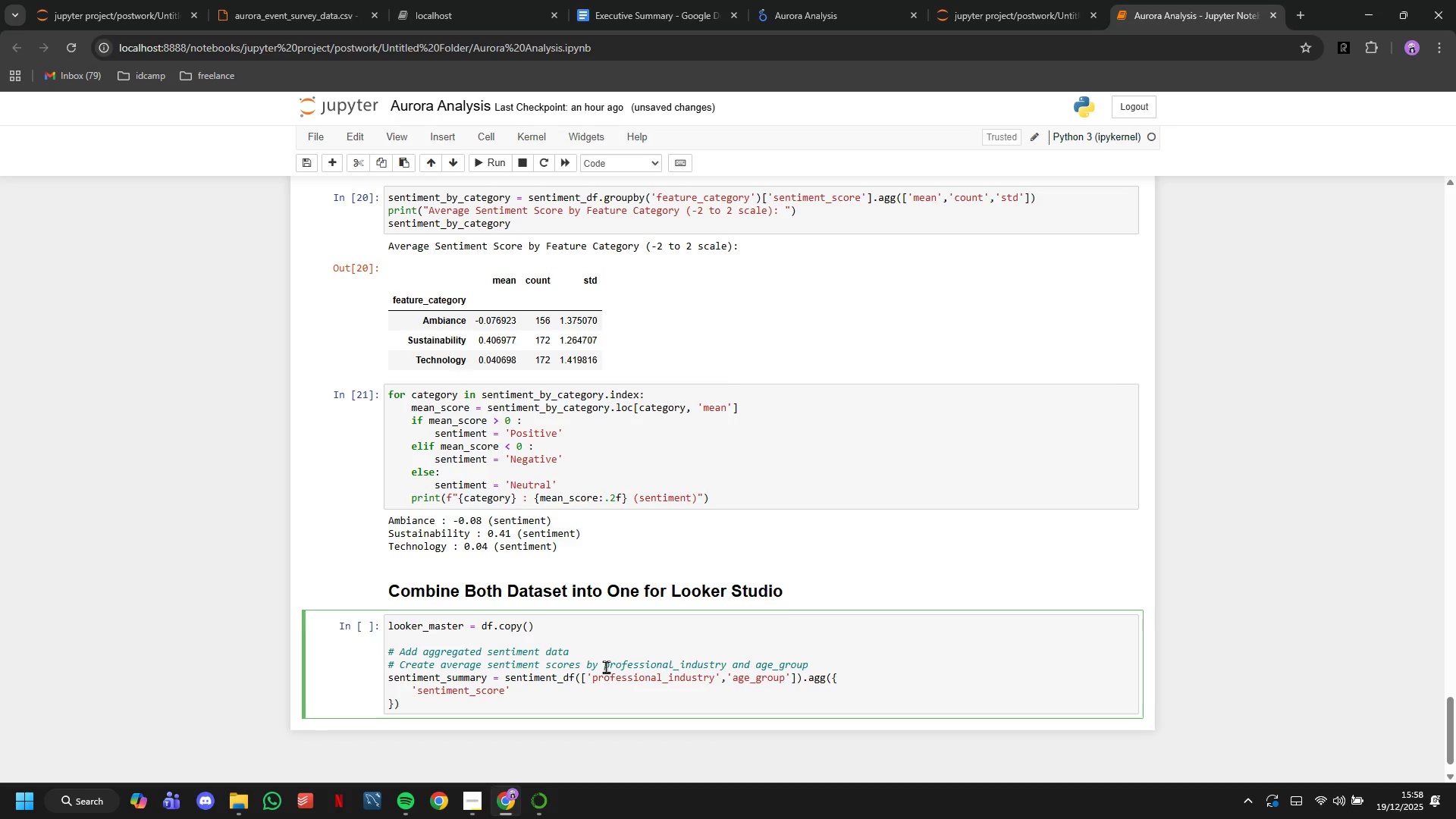 
wait(8.66)
 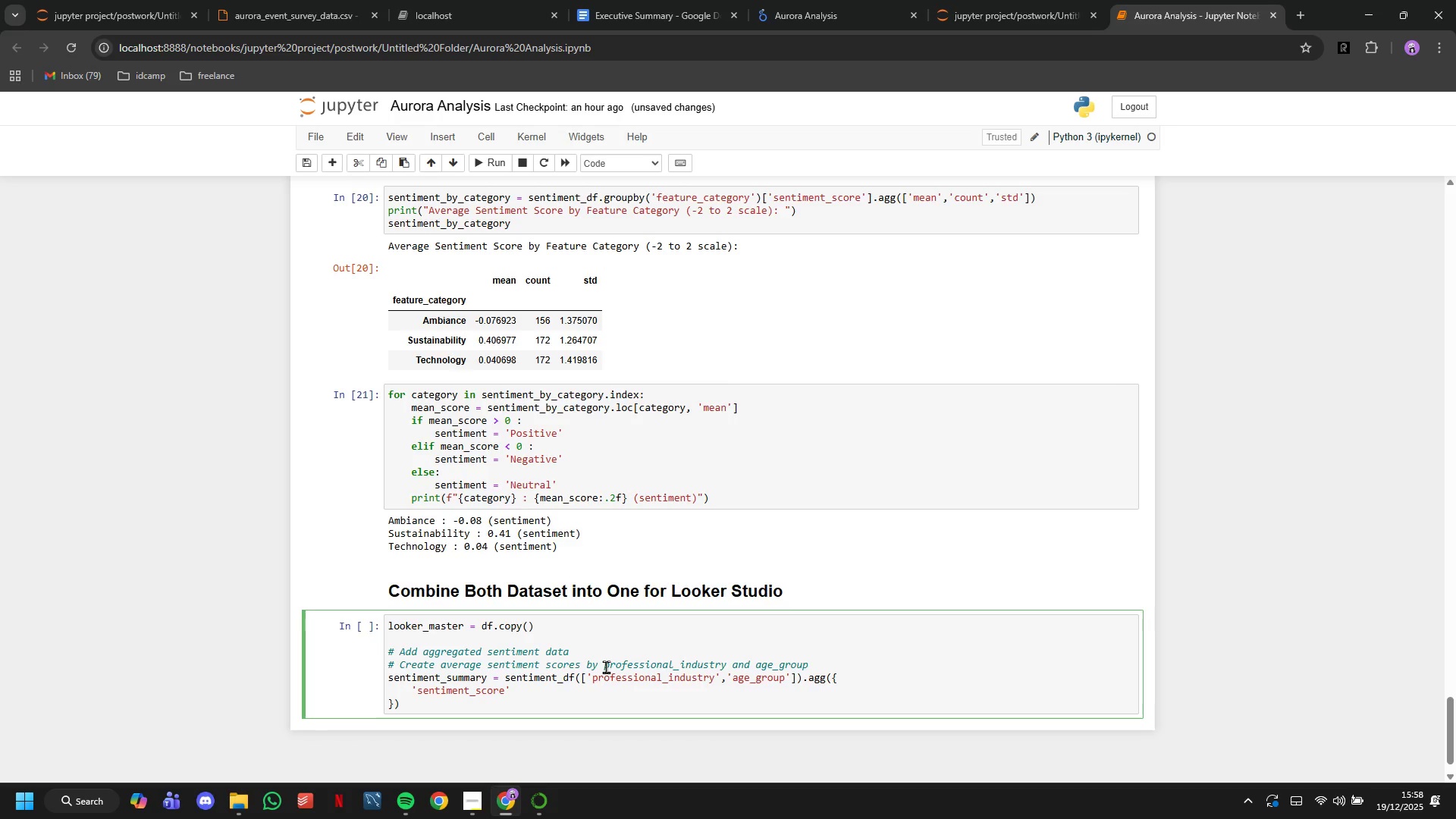 
key(ArrowRight)
 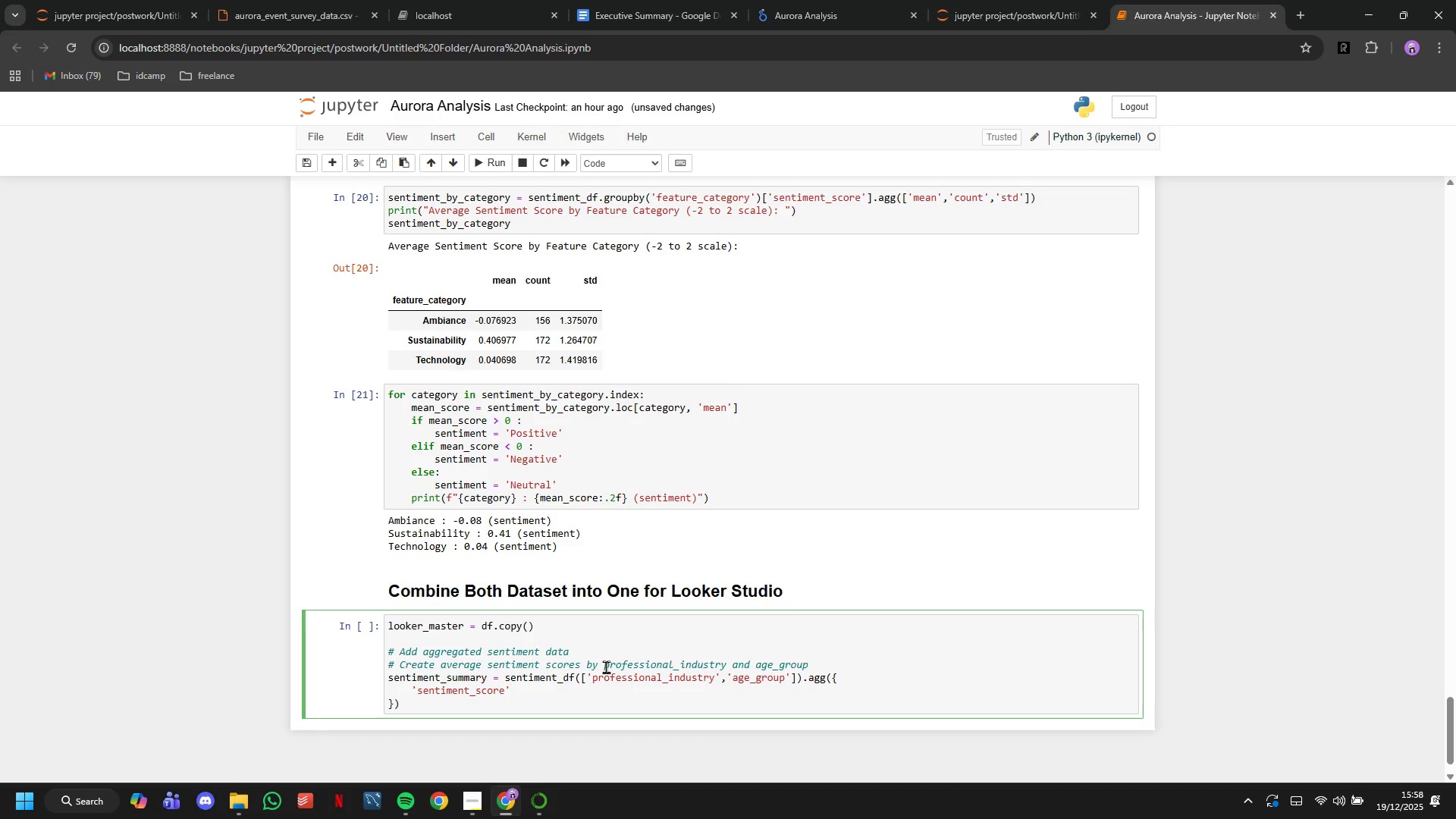 
key(Shift+Semicolon)
 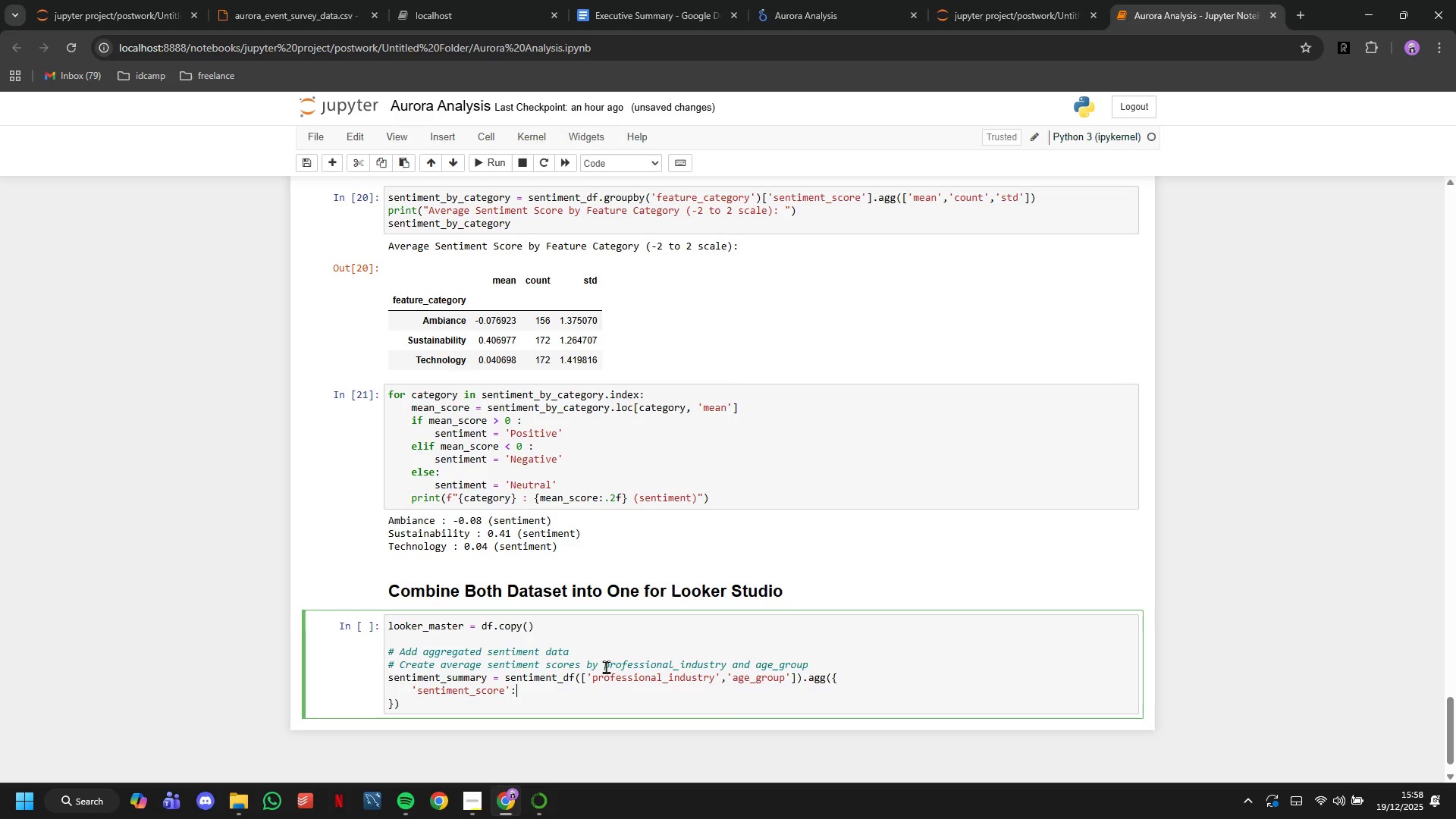 
wait(8.08)
 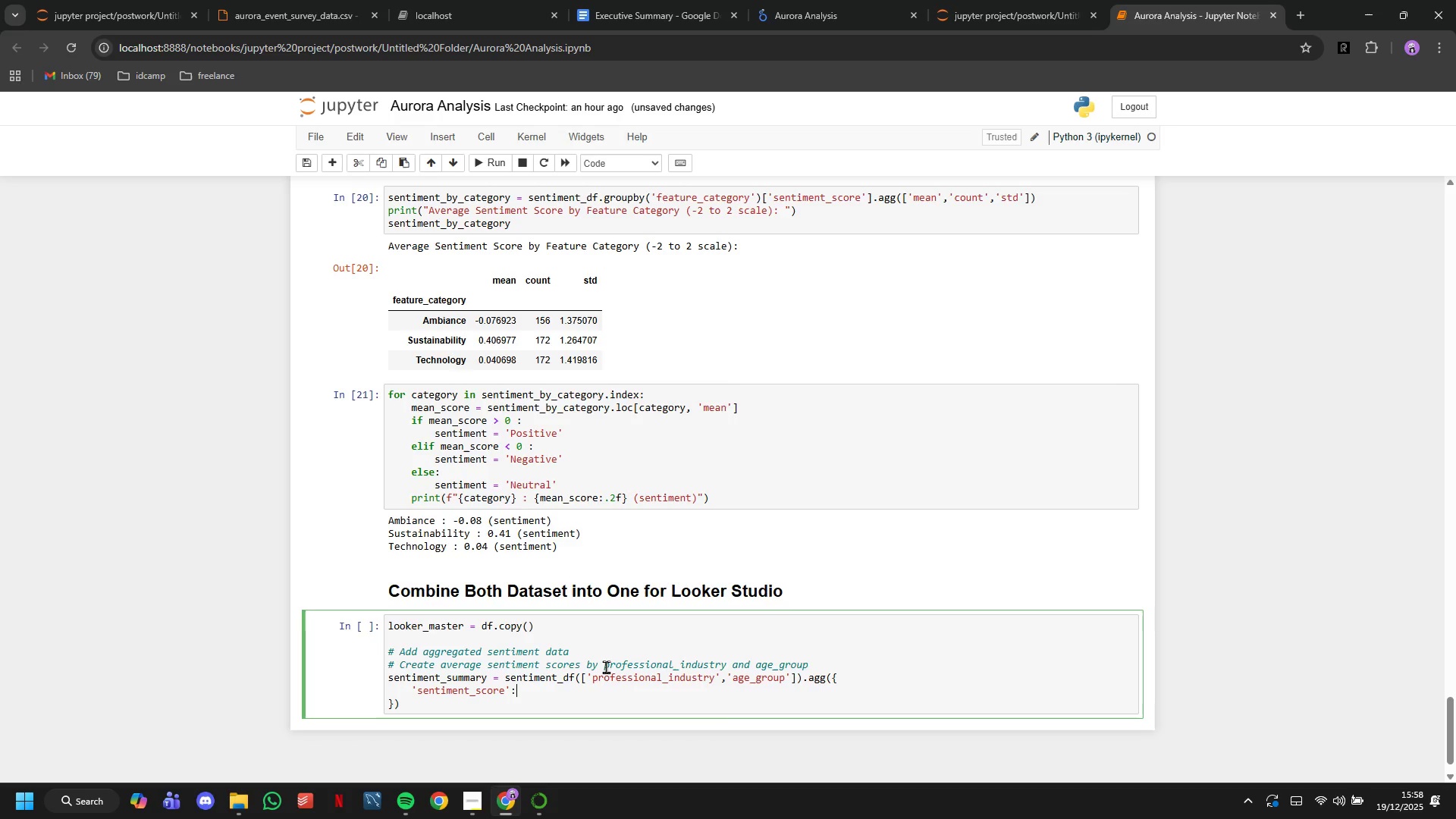 
type('mean)
 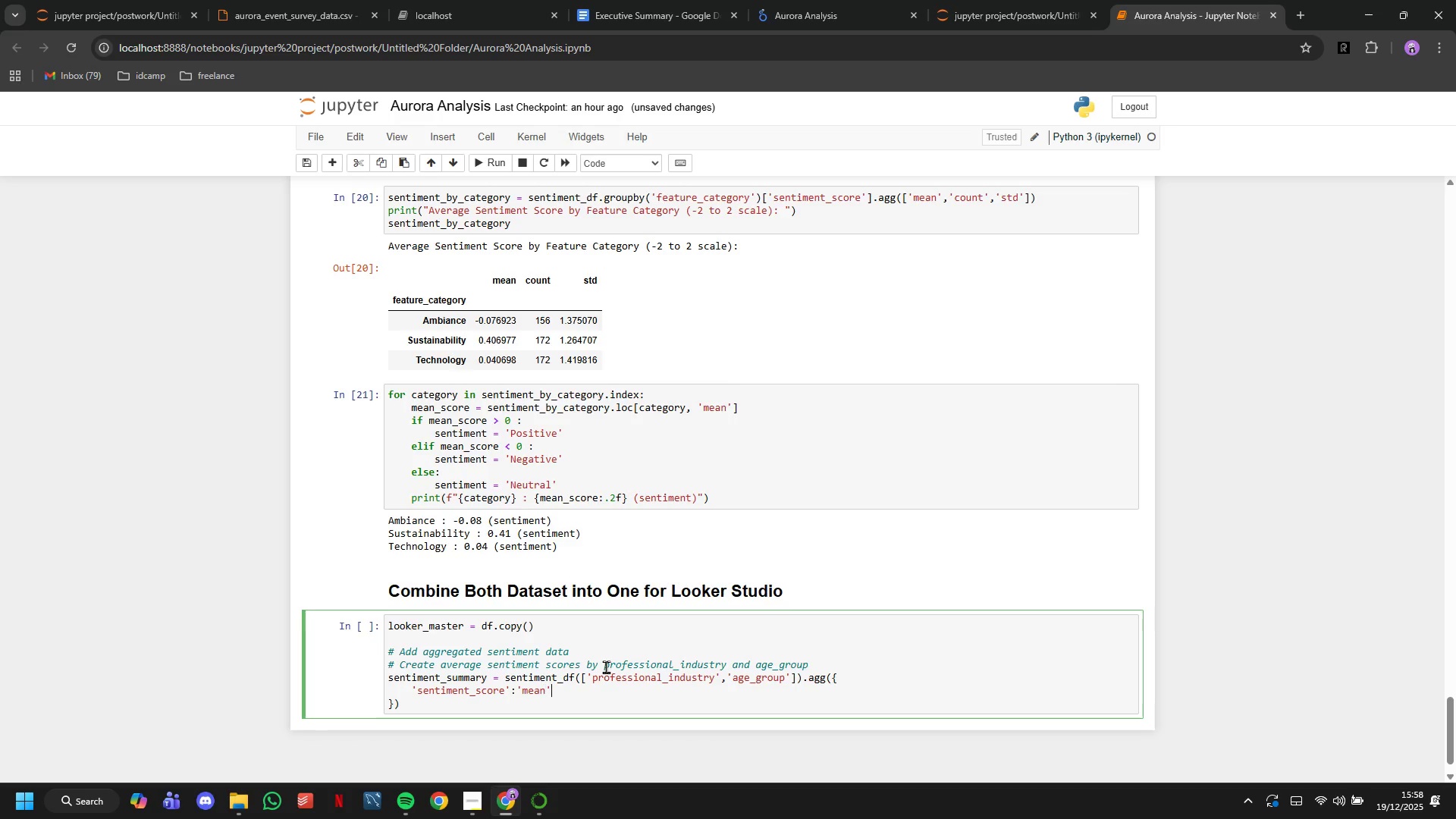 
key(ArrowRight)
 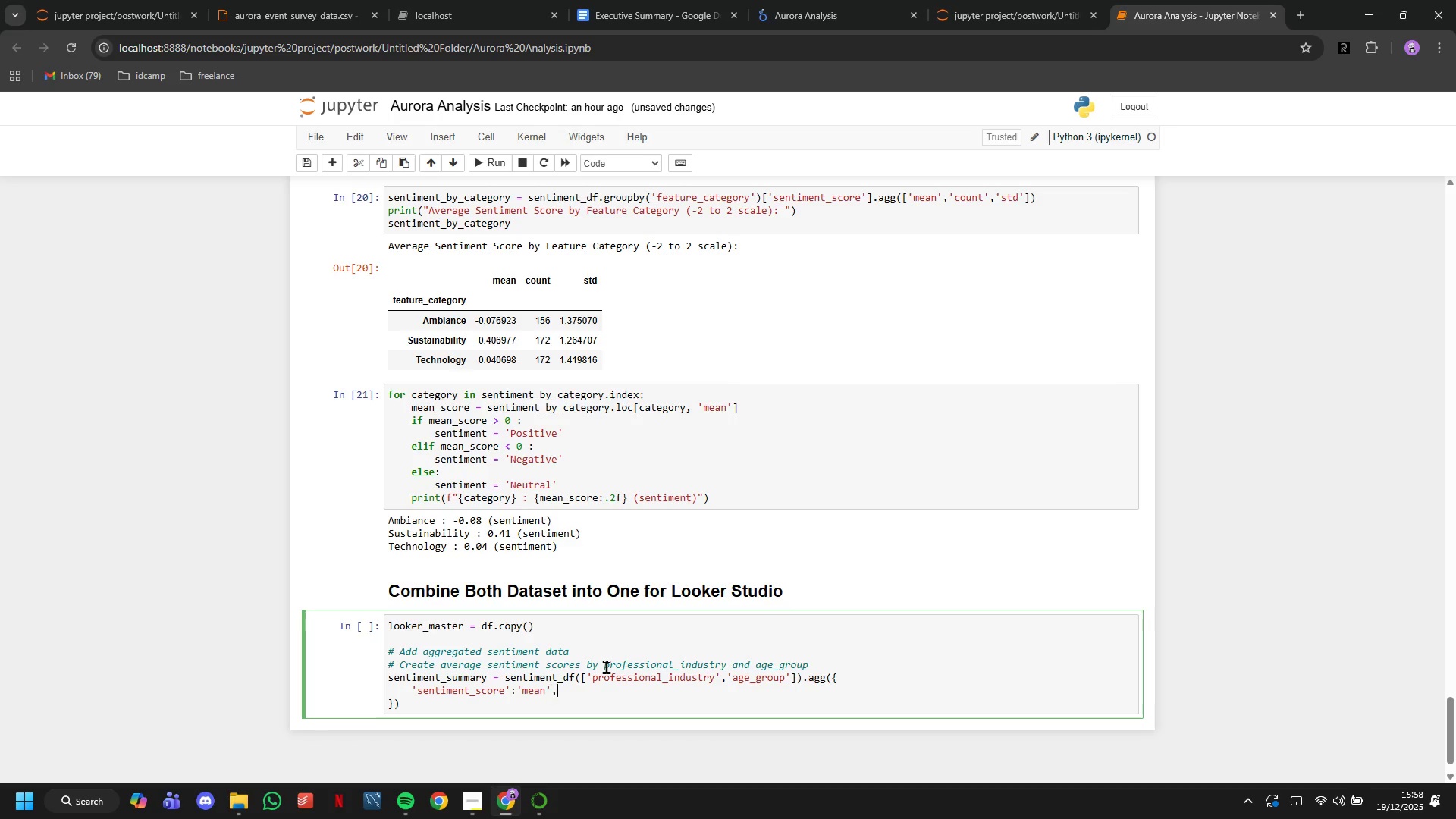 
key(Comma)
 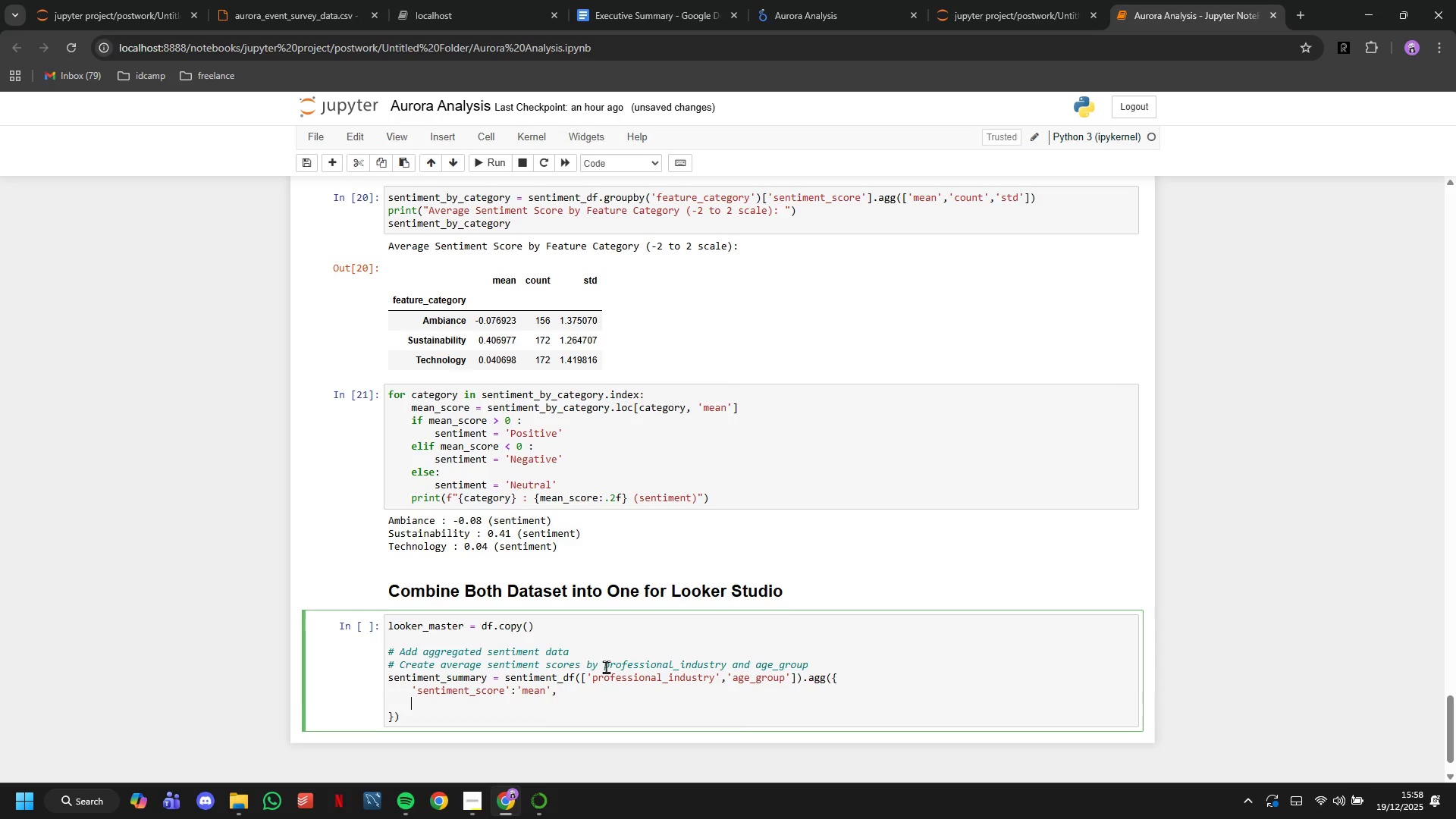 
key(Enter)
 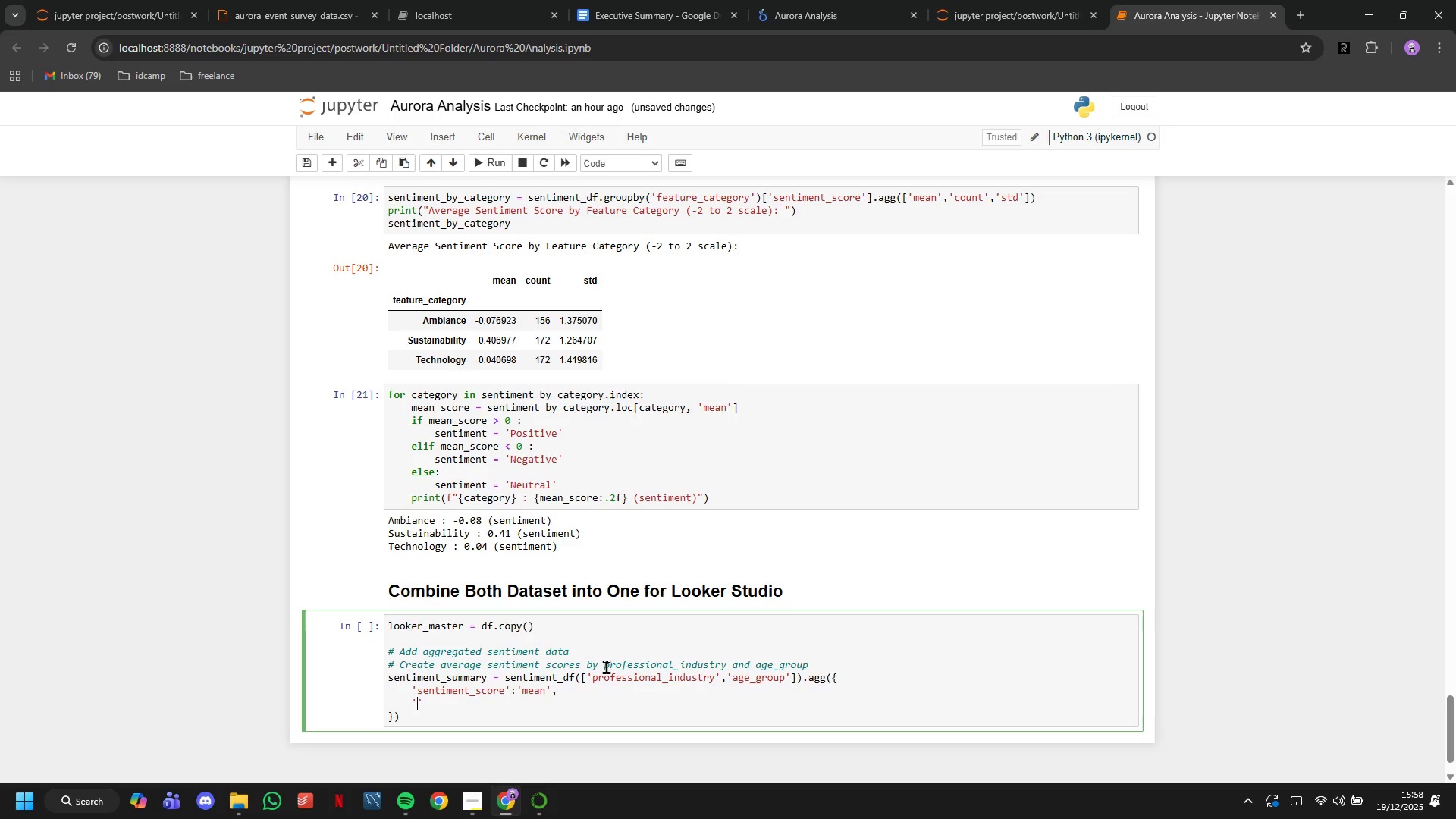 
key(Quote)
 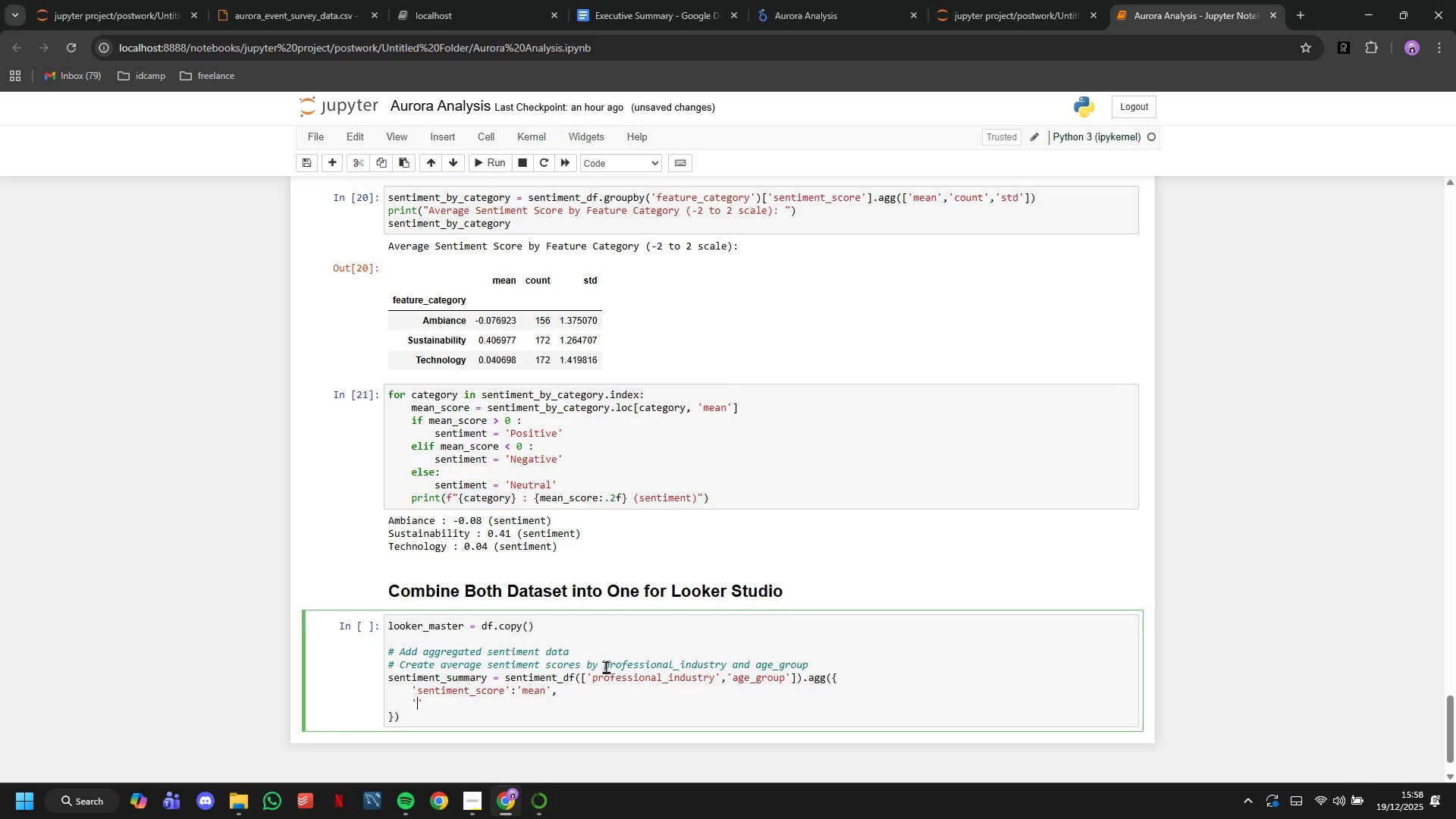 
wait(14.88)
 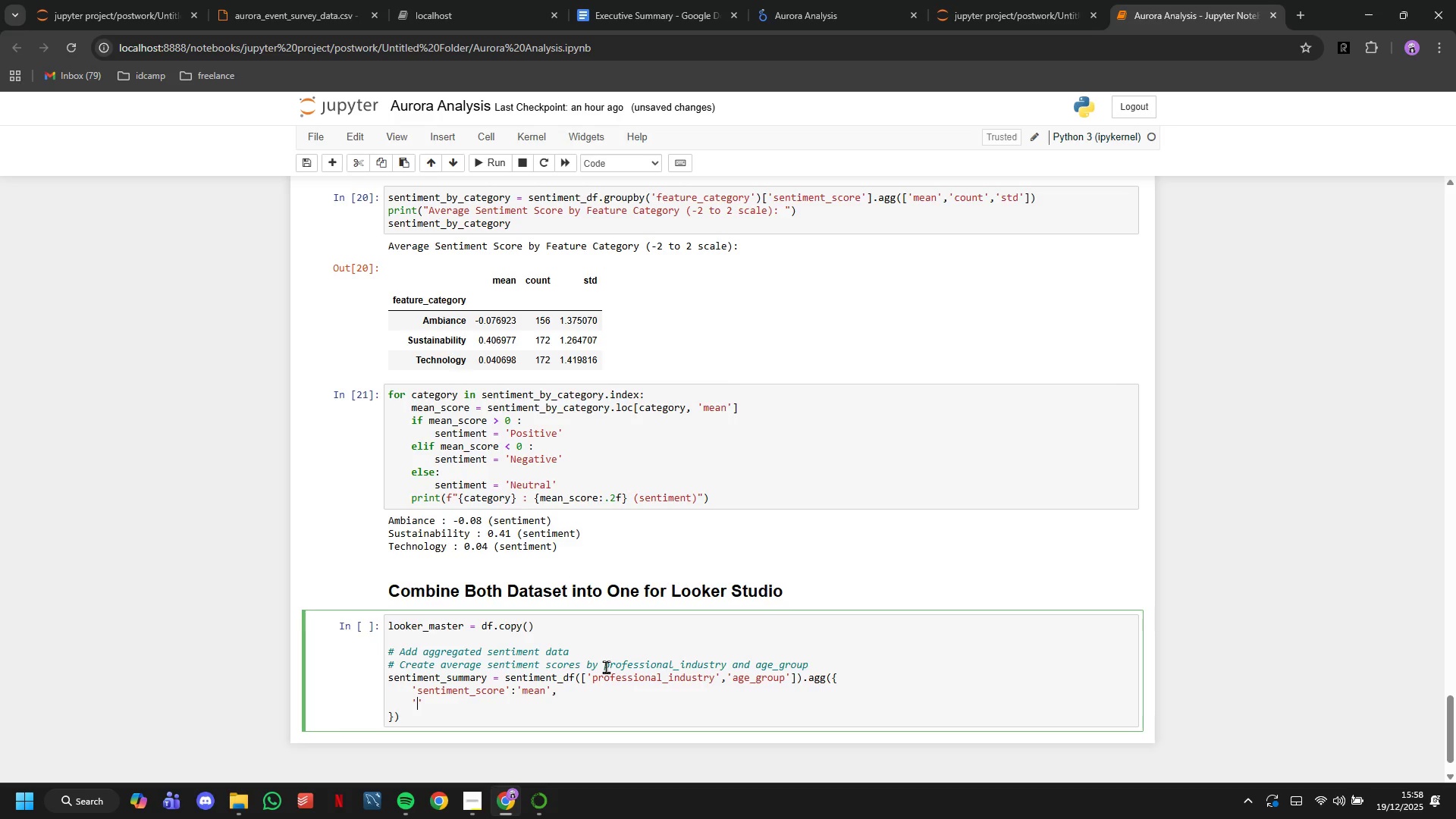 
type(review)
 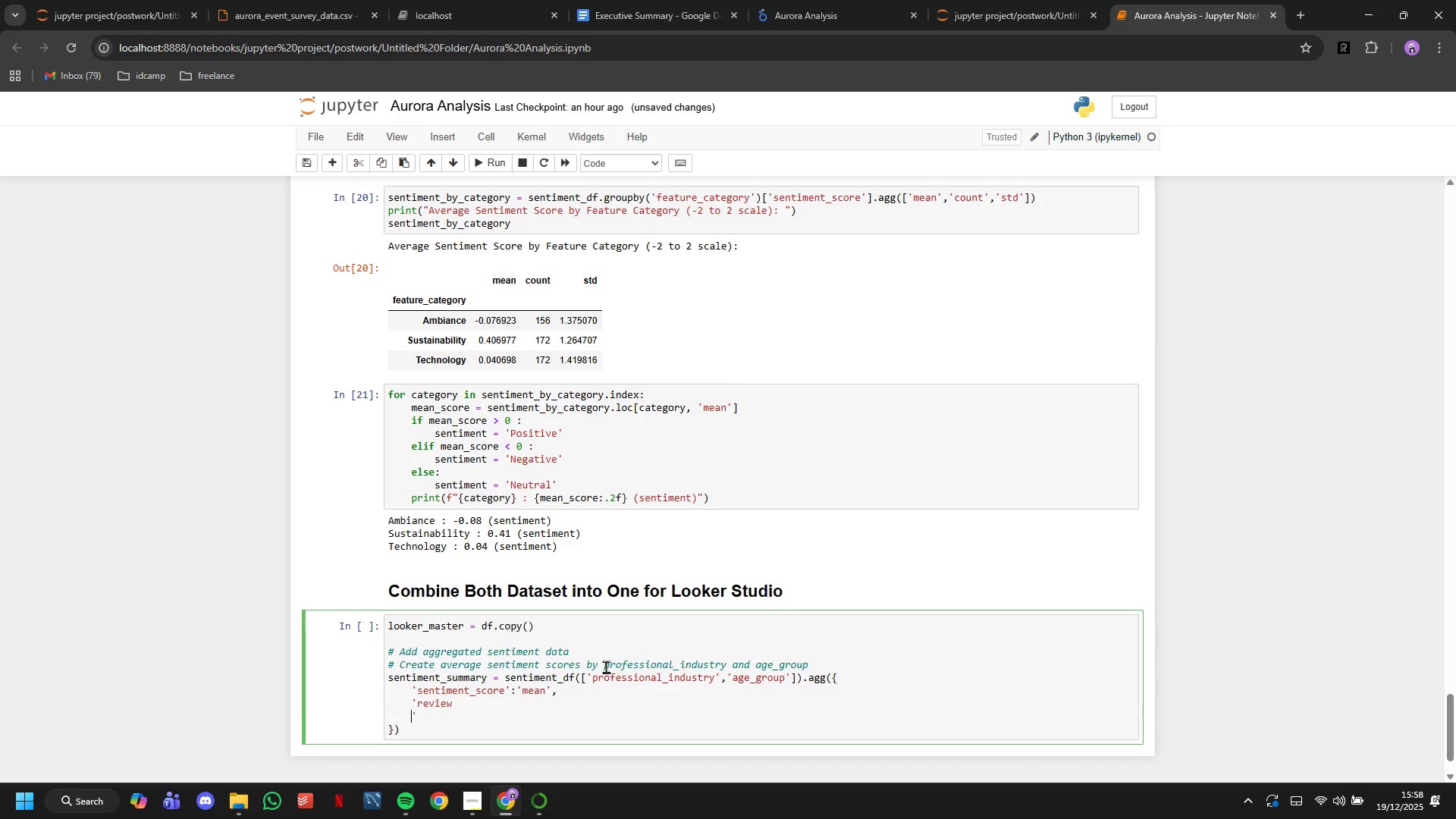 
key(Enter)
 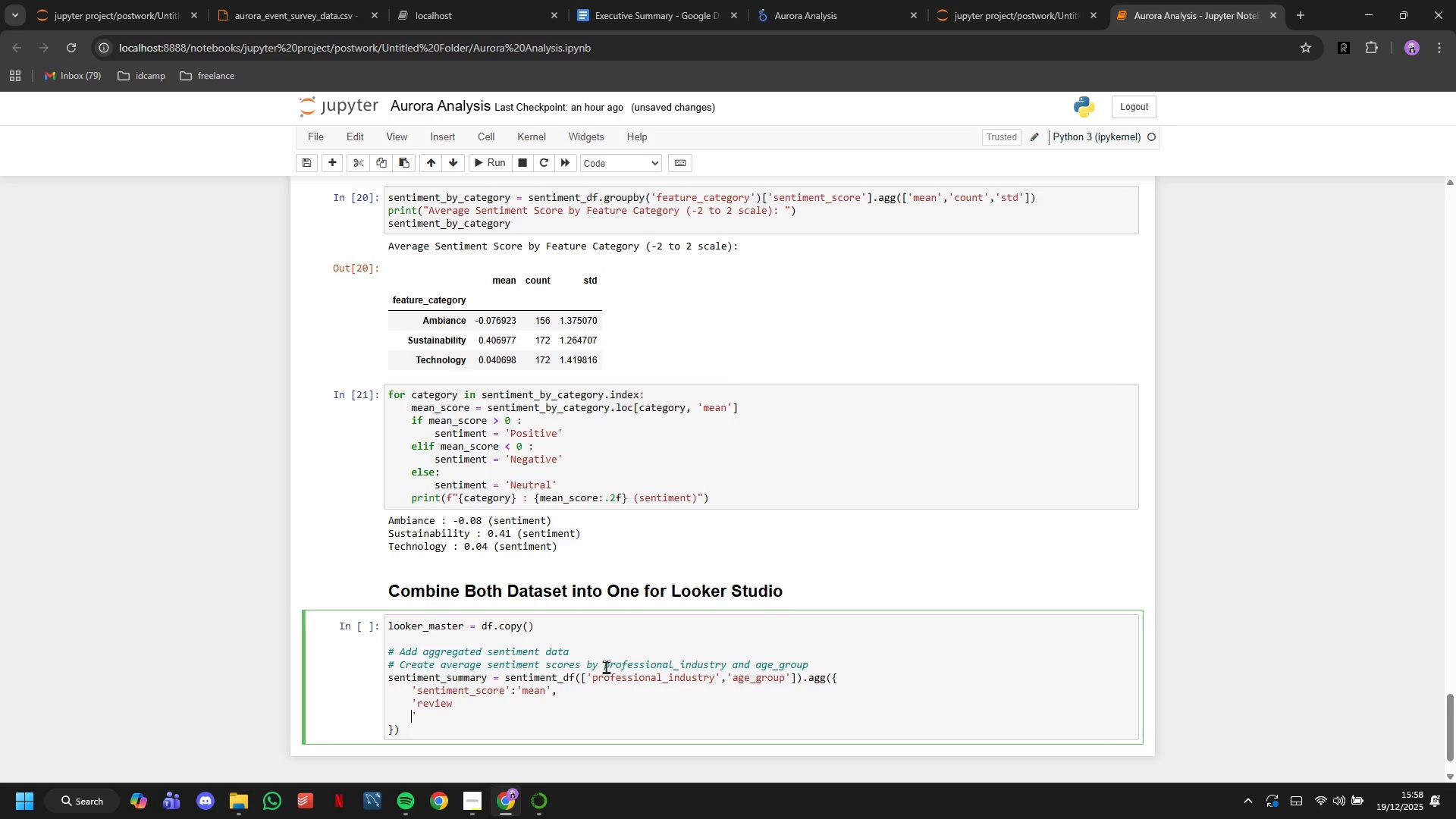 
type(_)
key(Backspace)
key(Backspace)
key(Backspace)
type(_if)
key(Backspace)
type(d)
 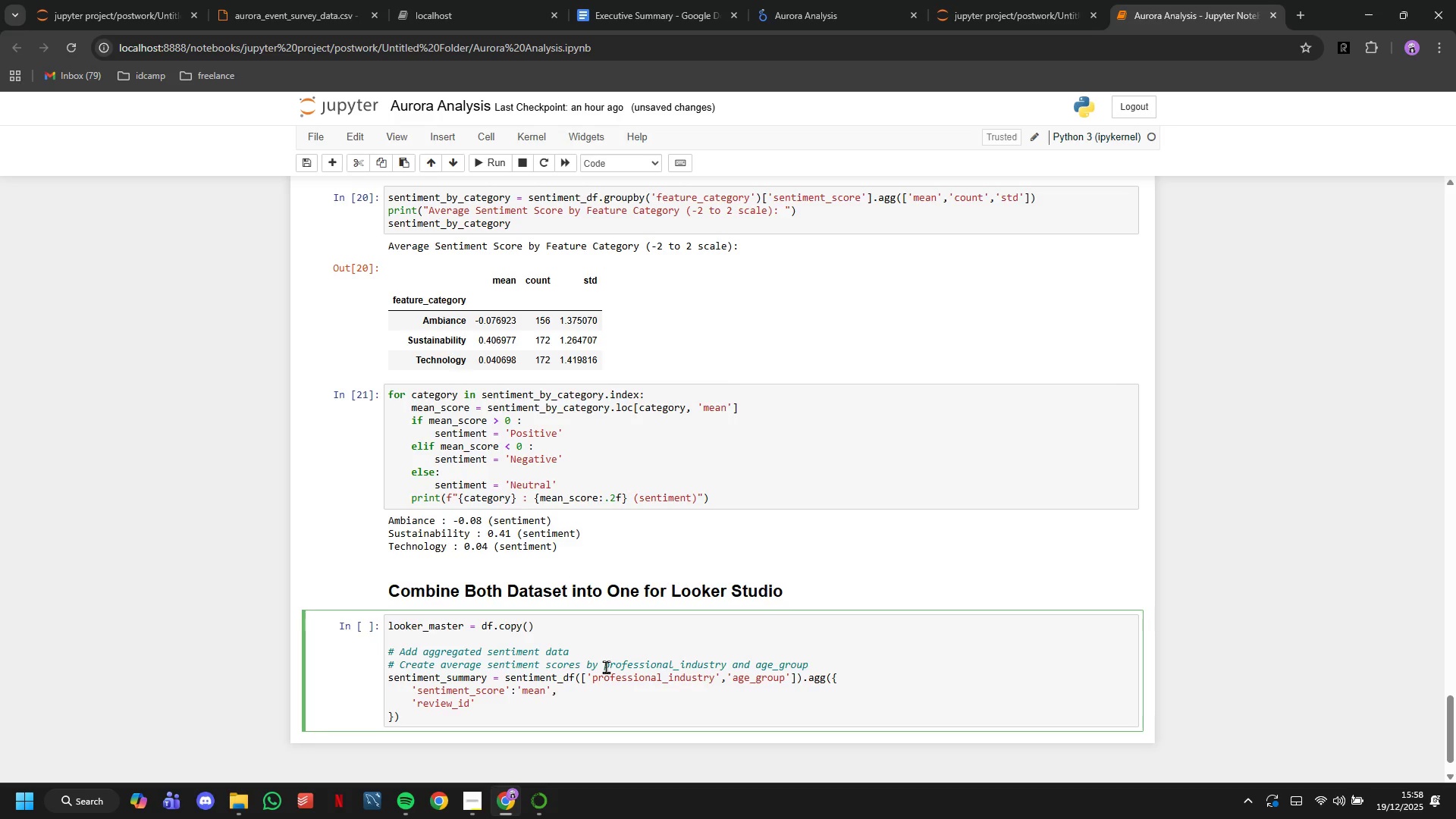 
key(ArrowRight)
 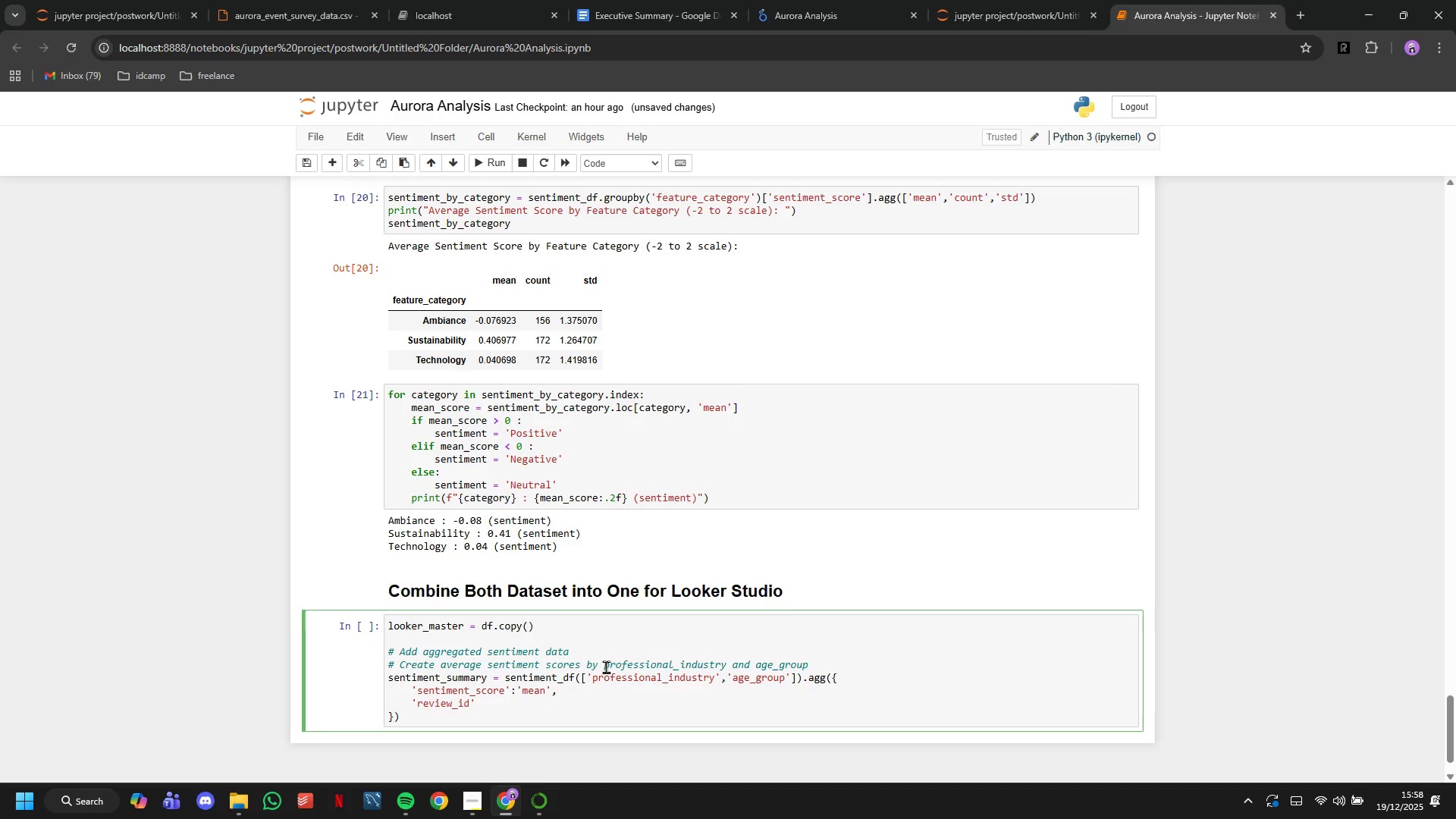 
type(: 'count)
 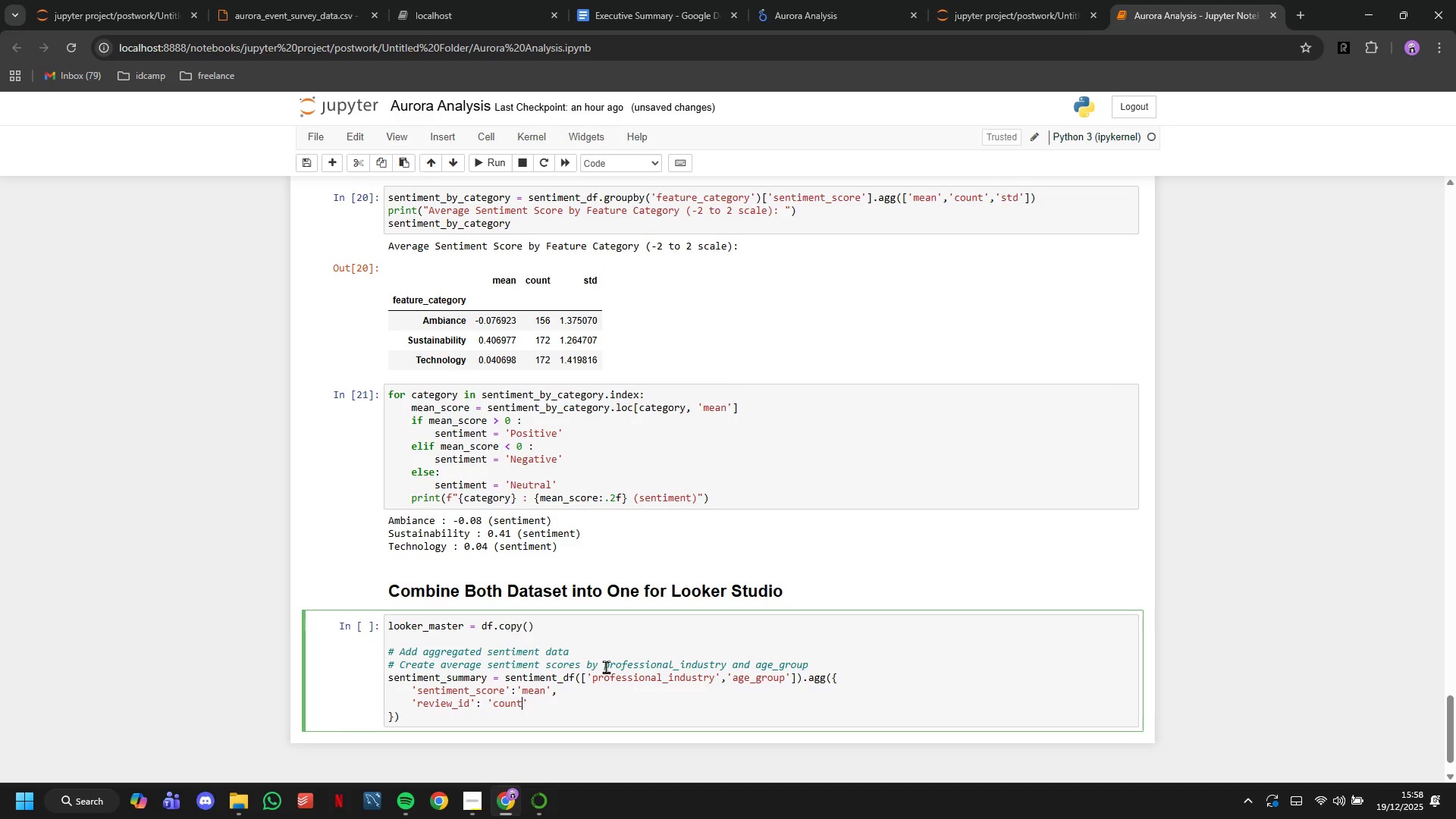 
key(ArrowRight)
 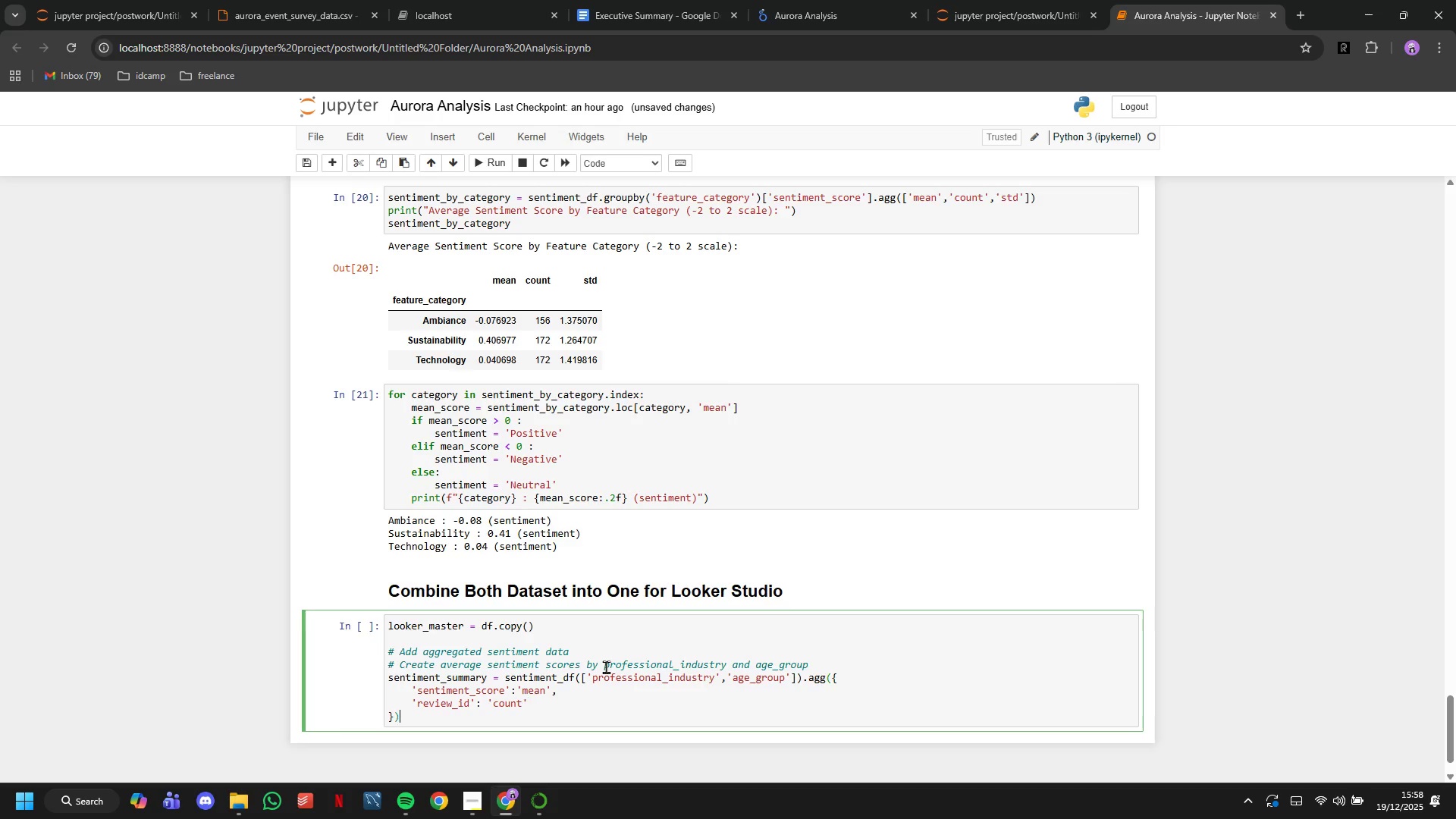 
key(ArrowDown)
 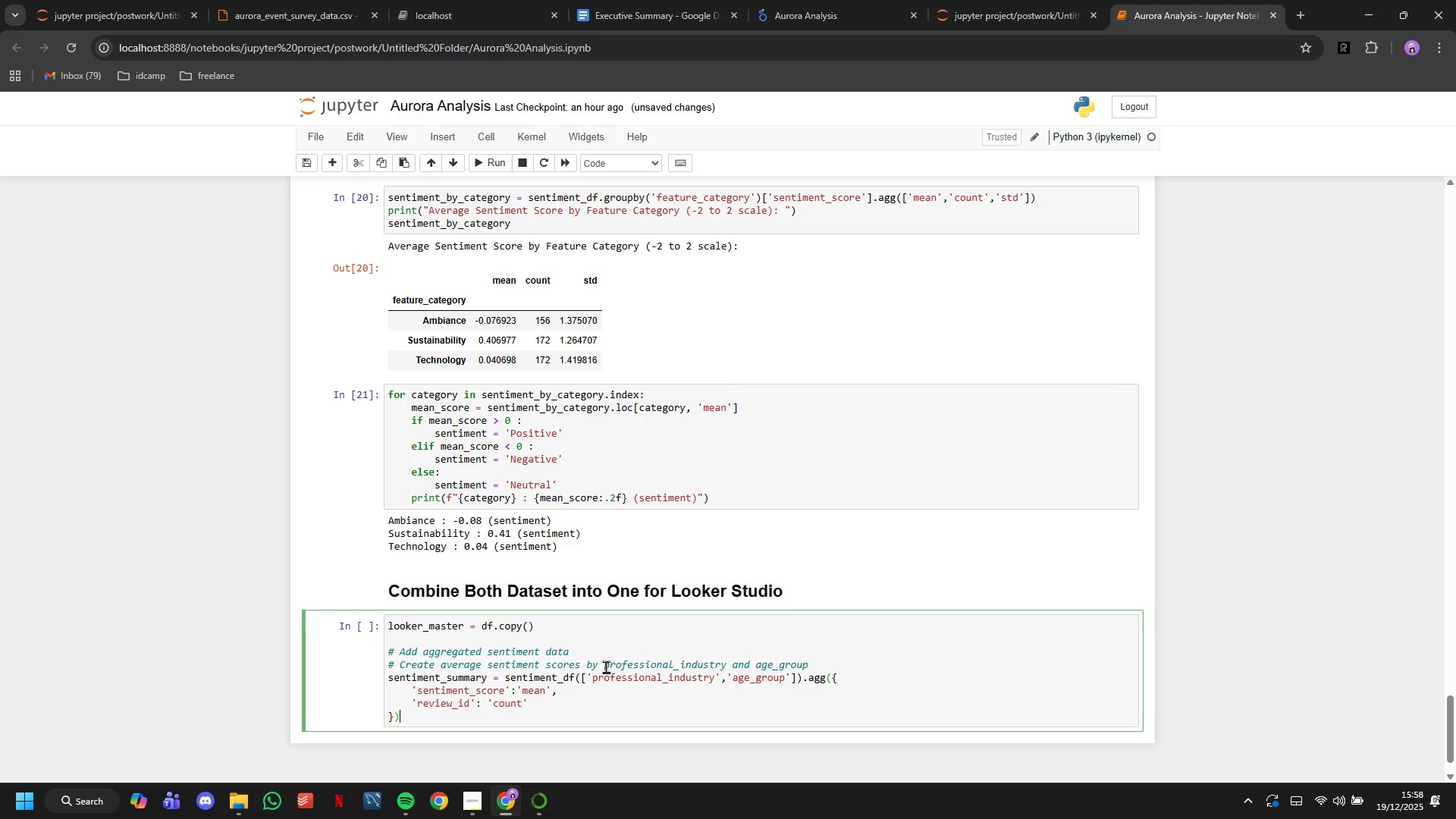 
type(.reset_index()
 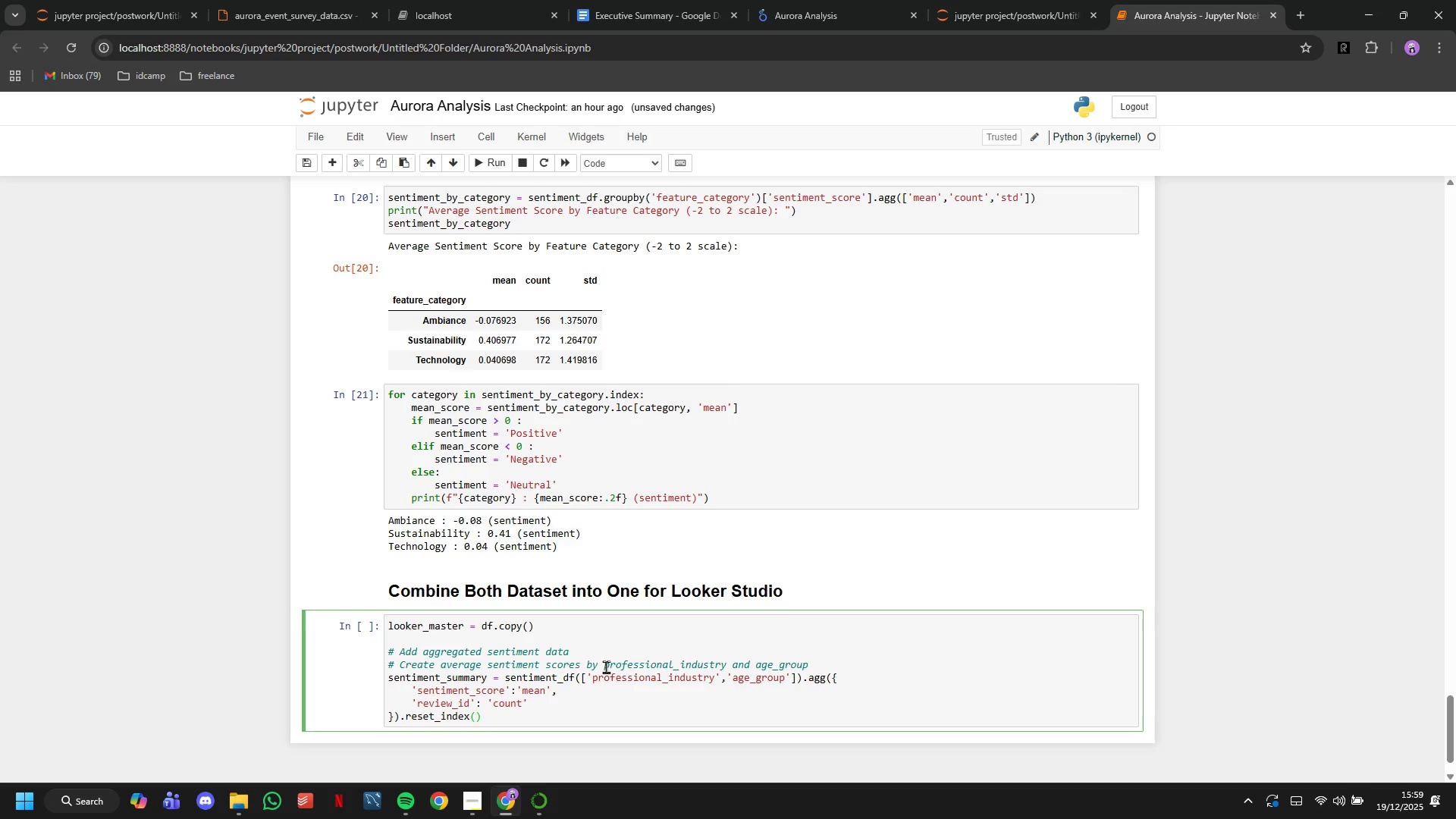 
key(Shift+ArrowRight)
 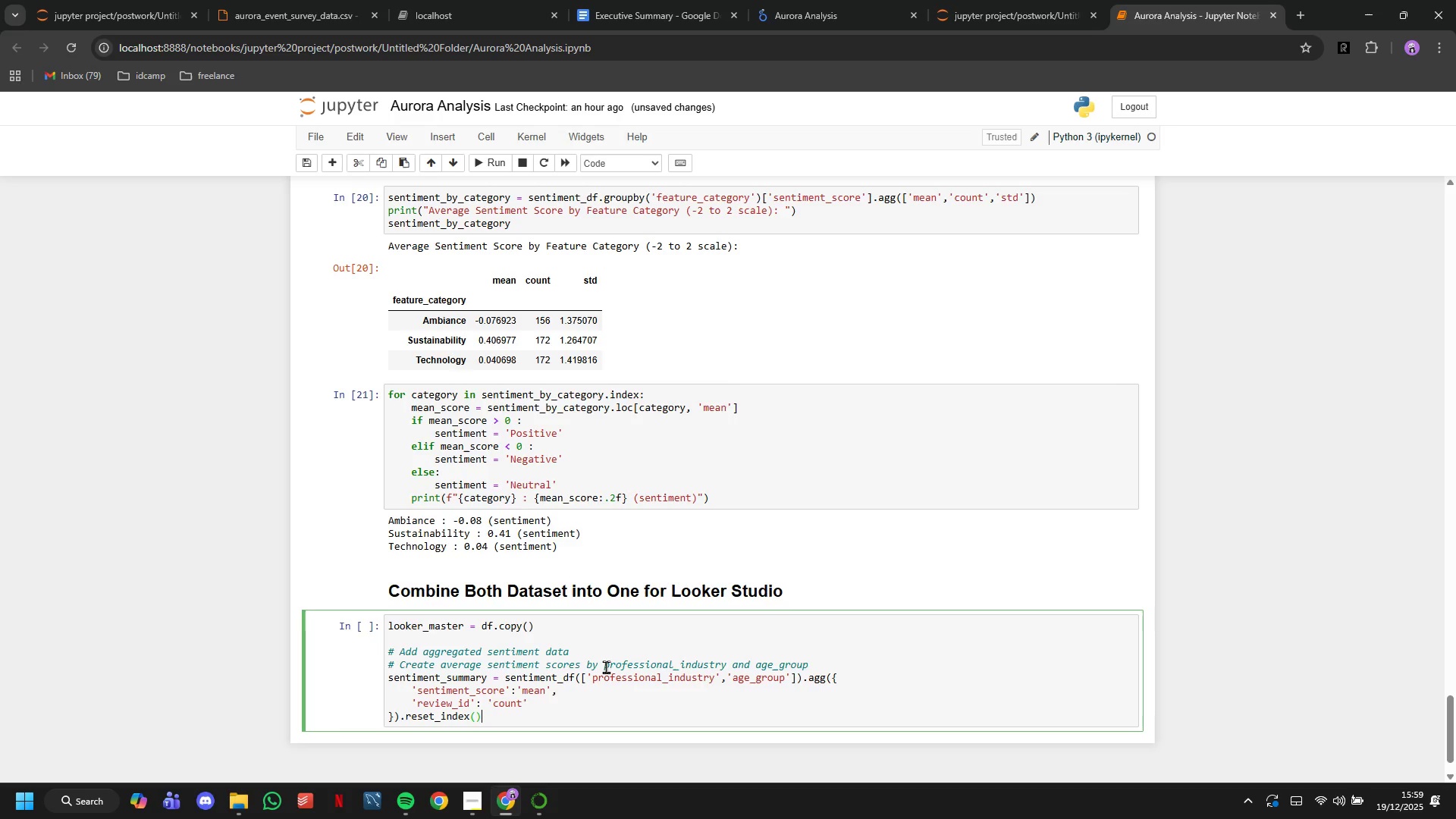 
wait(9.41)
 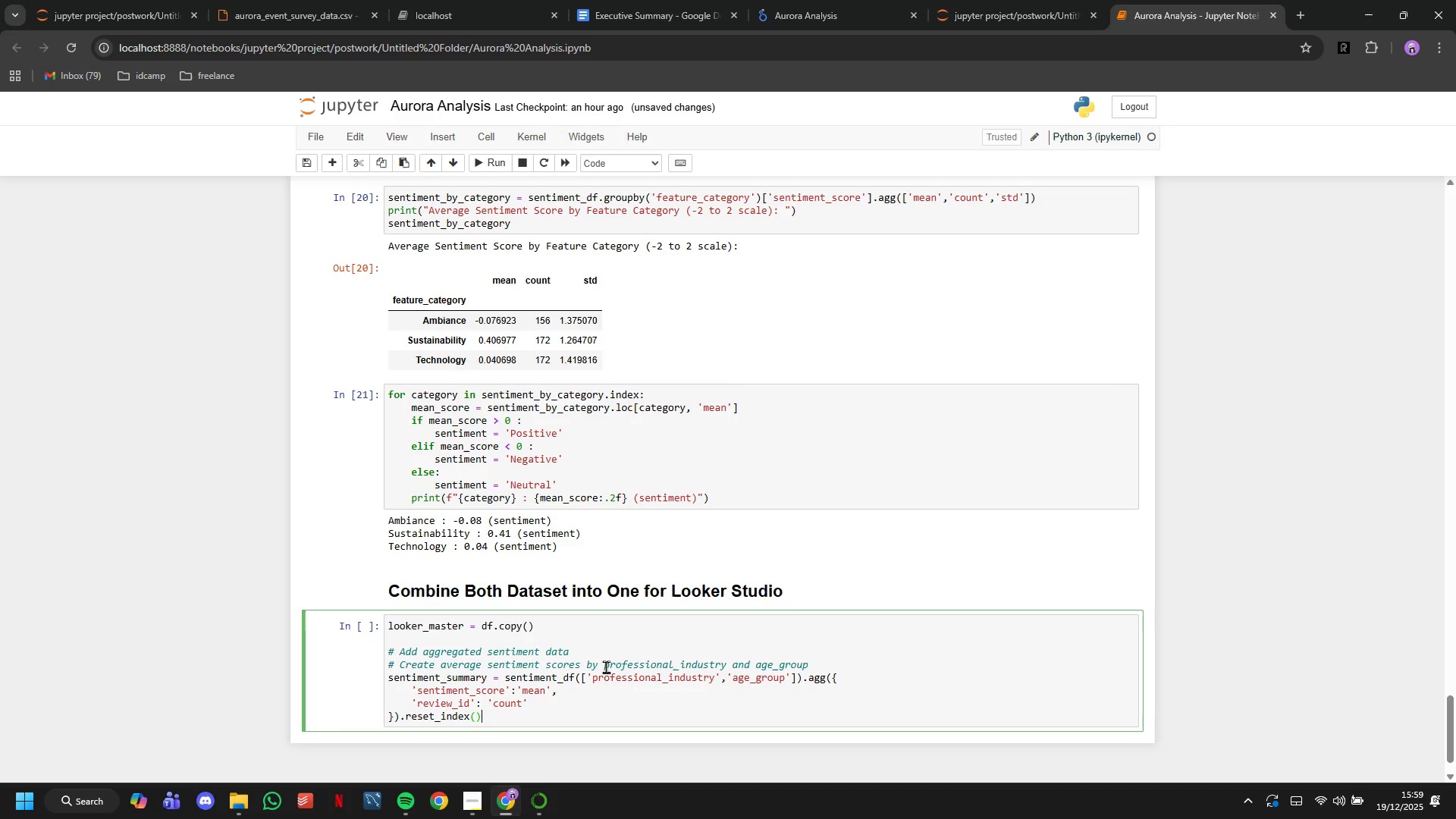 
key(Enter)
 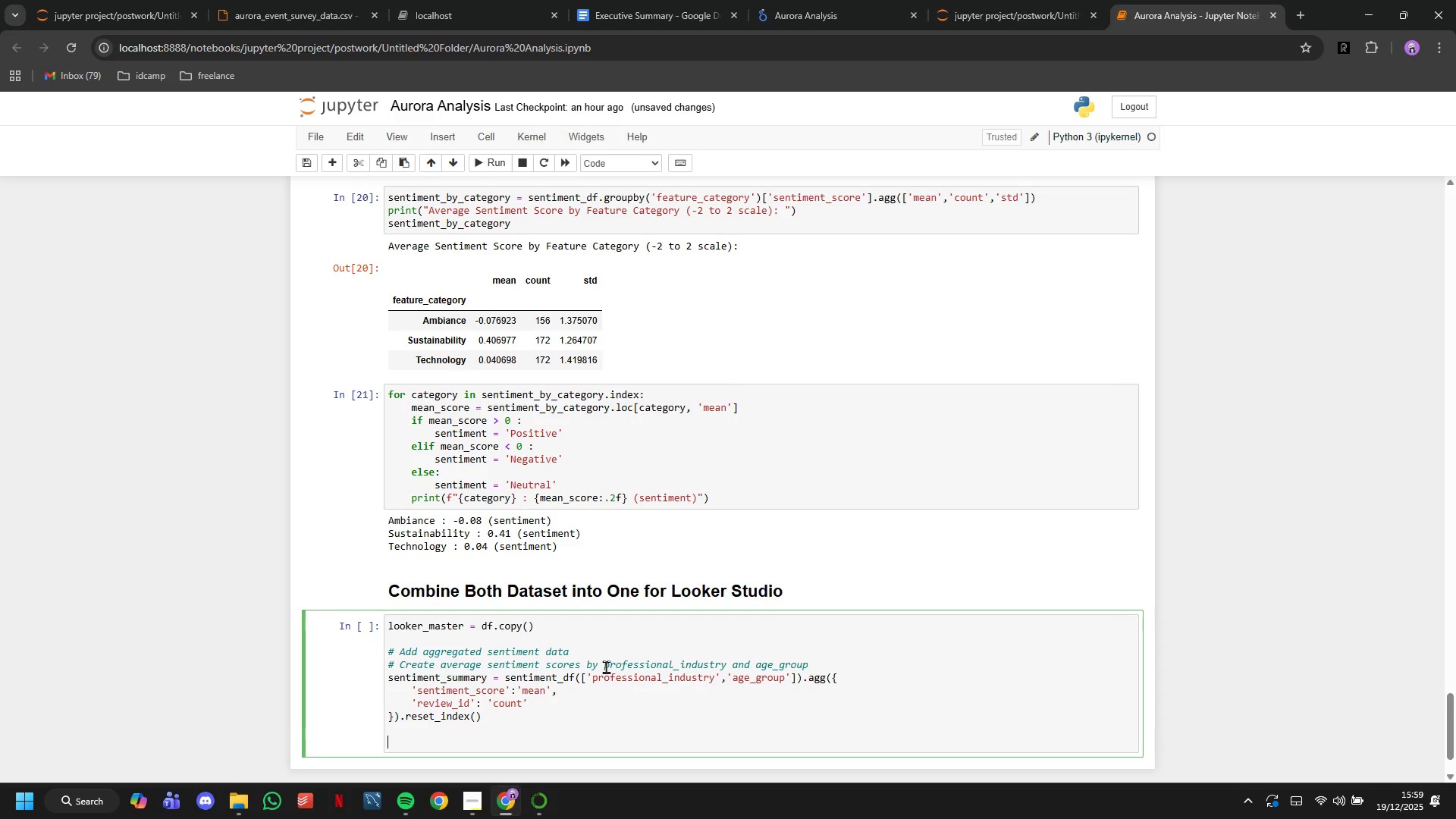 
key(Enter)
 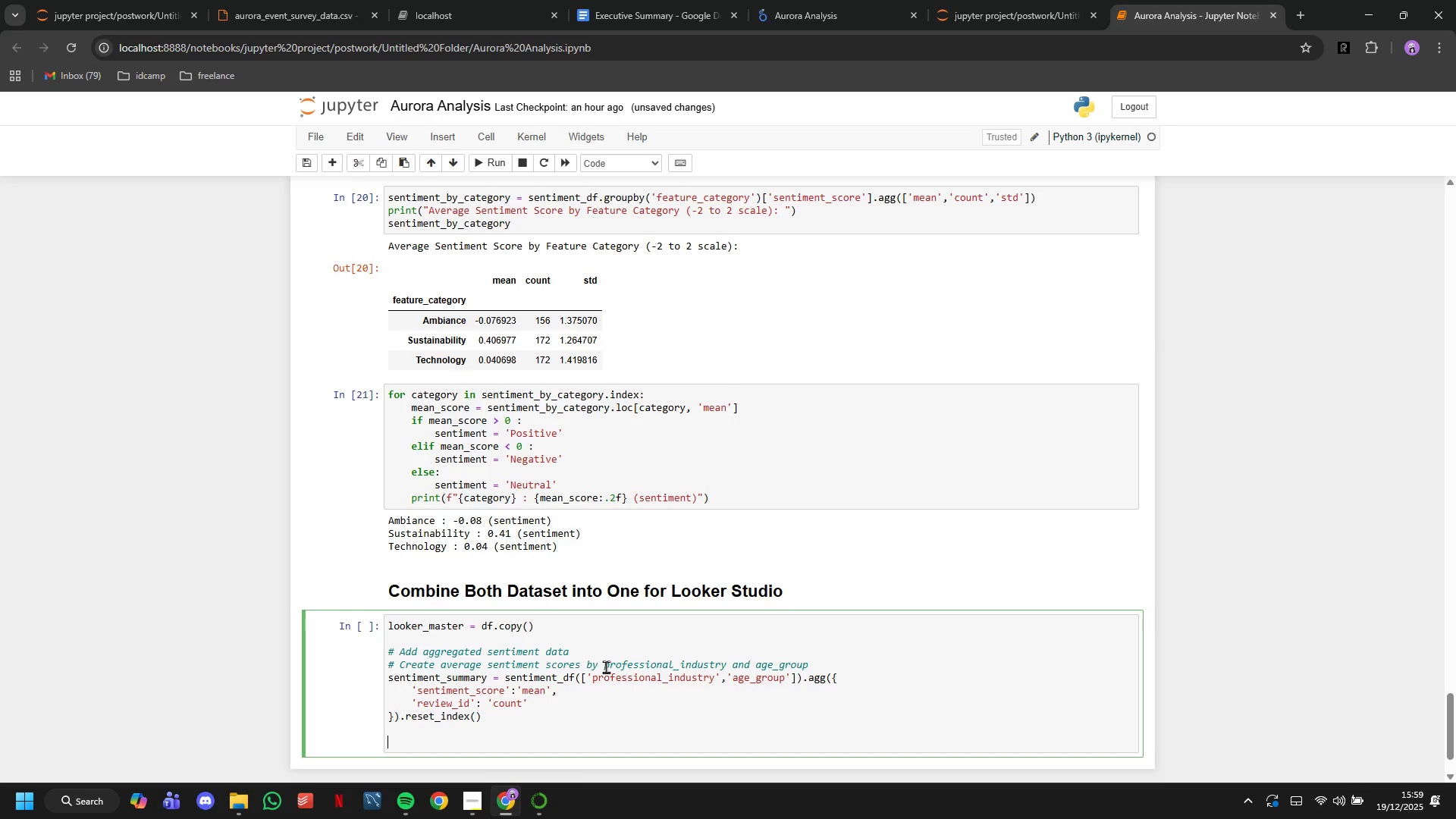 
type(sentiment_summary.columns = ['professional_industry)
 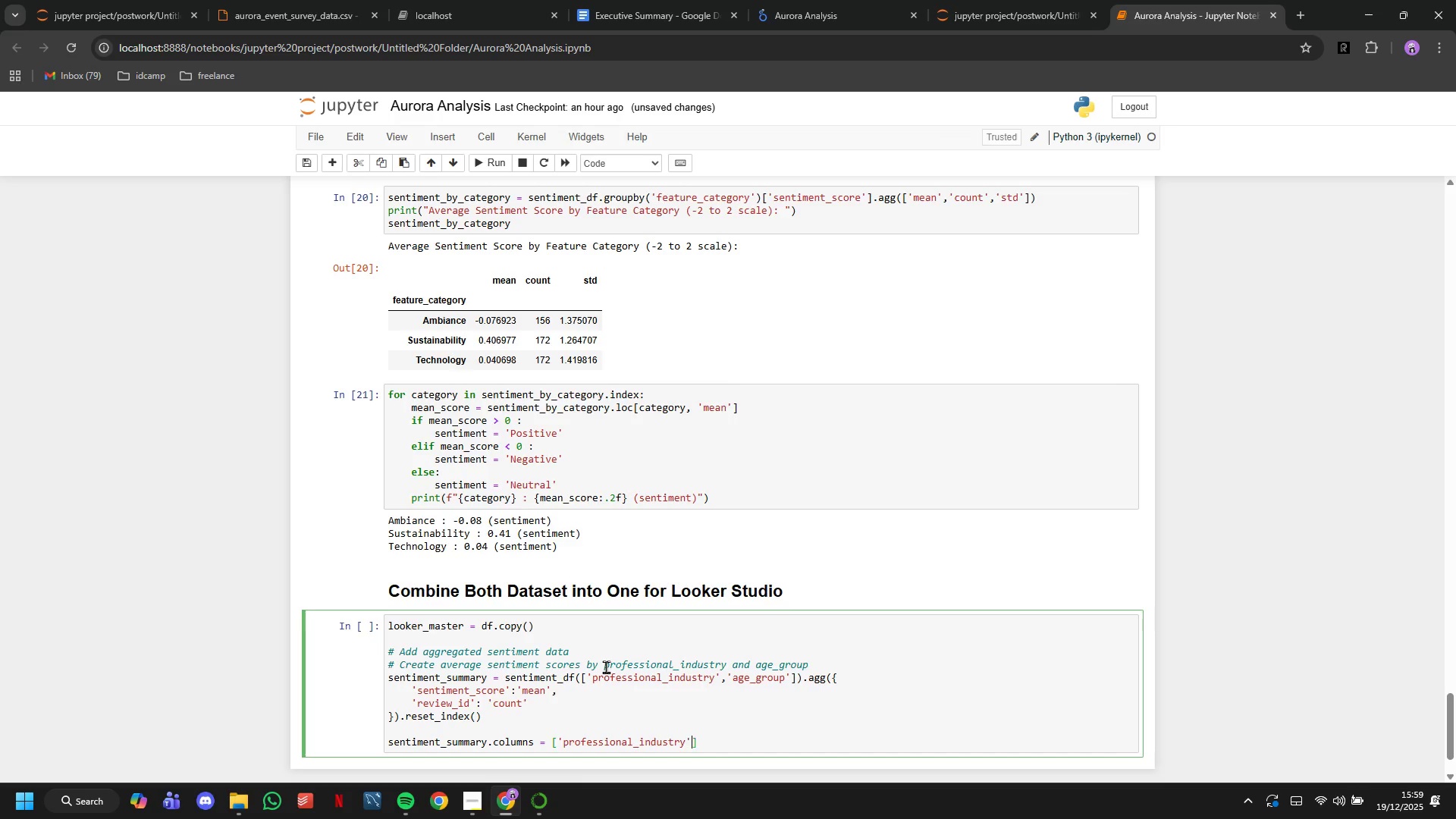 
 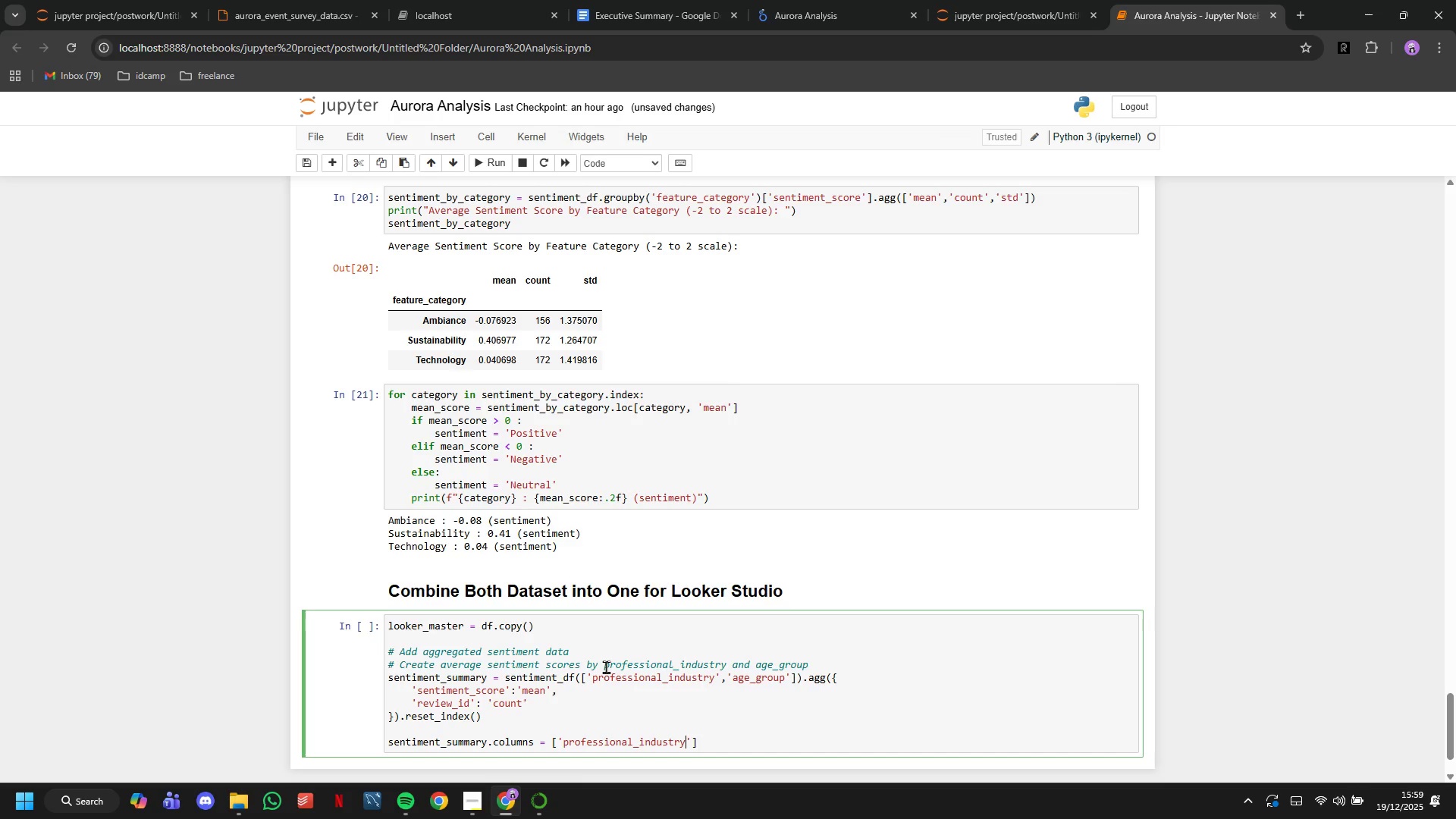 
key(ArrowRight)
 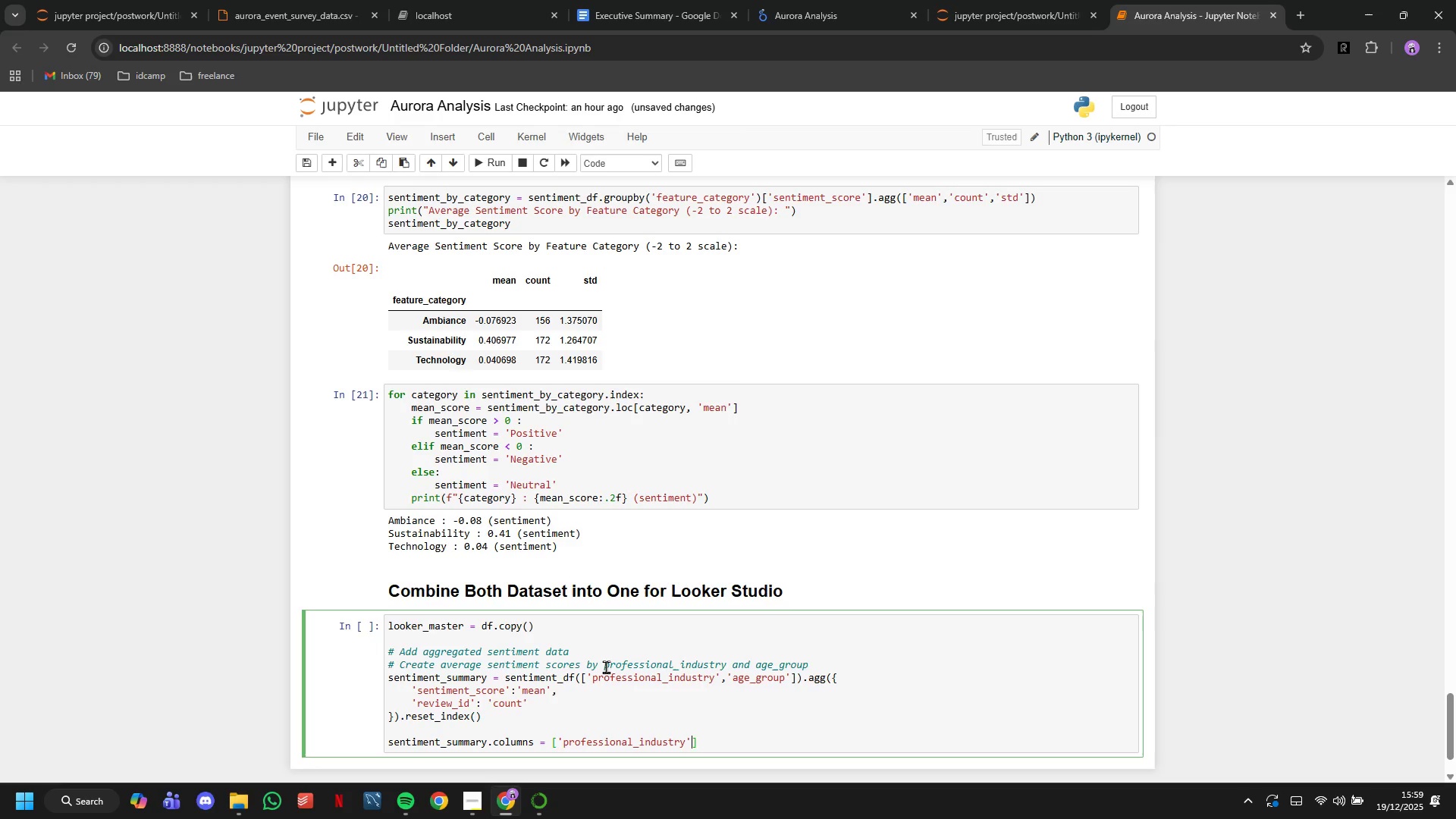 
type(,'age_group)
 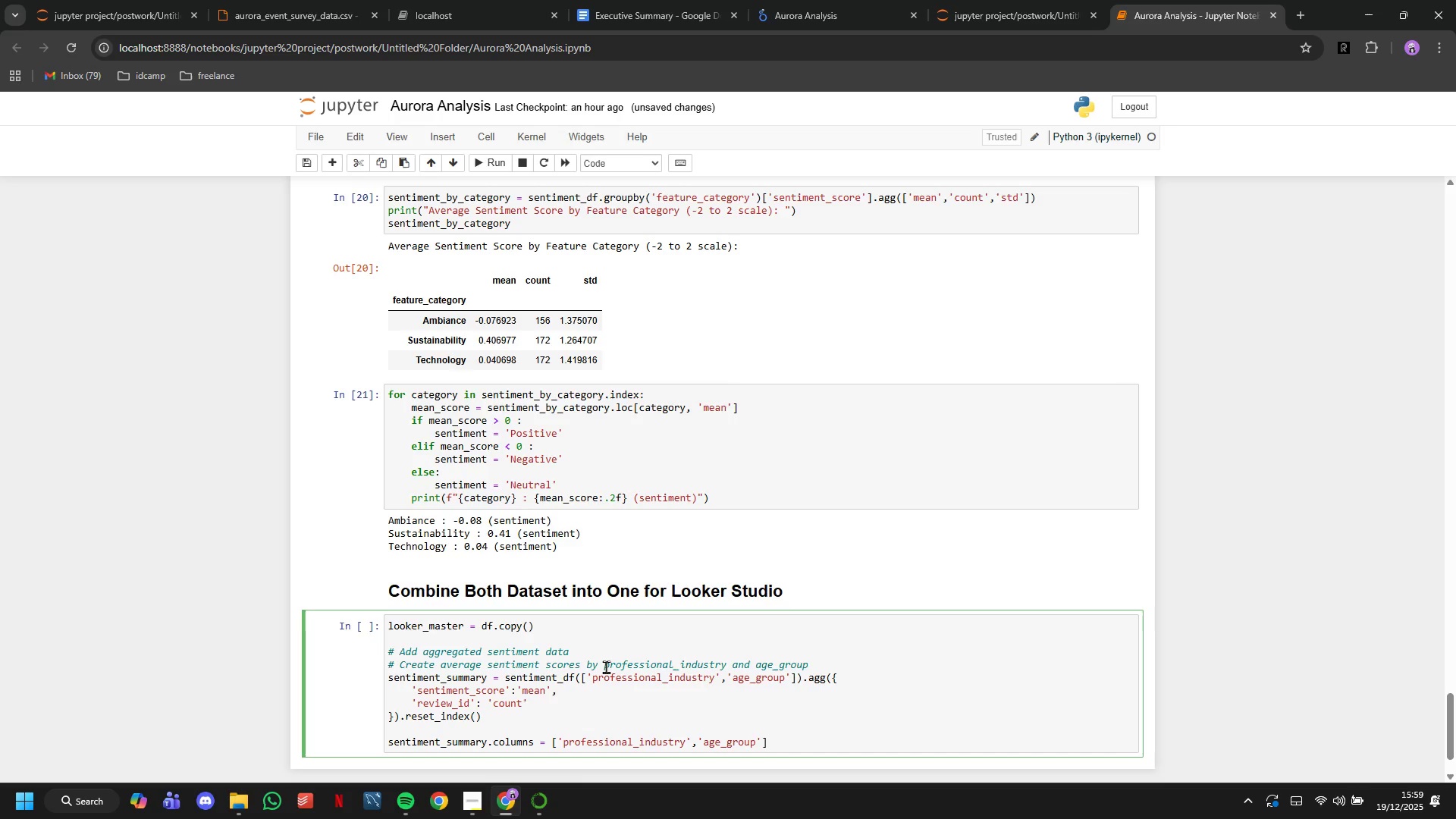 
key(ArrowRight)
 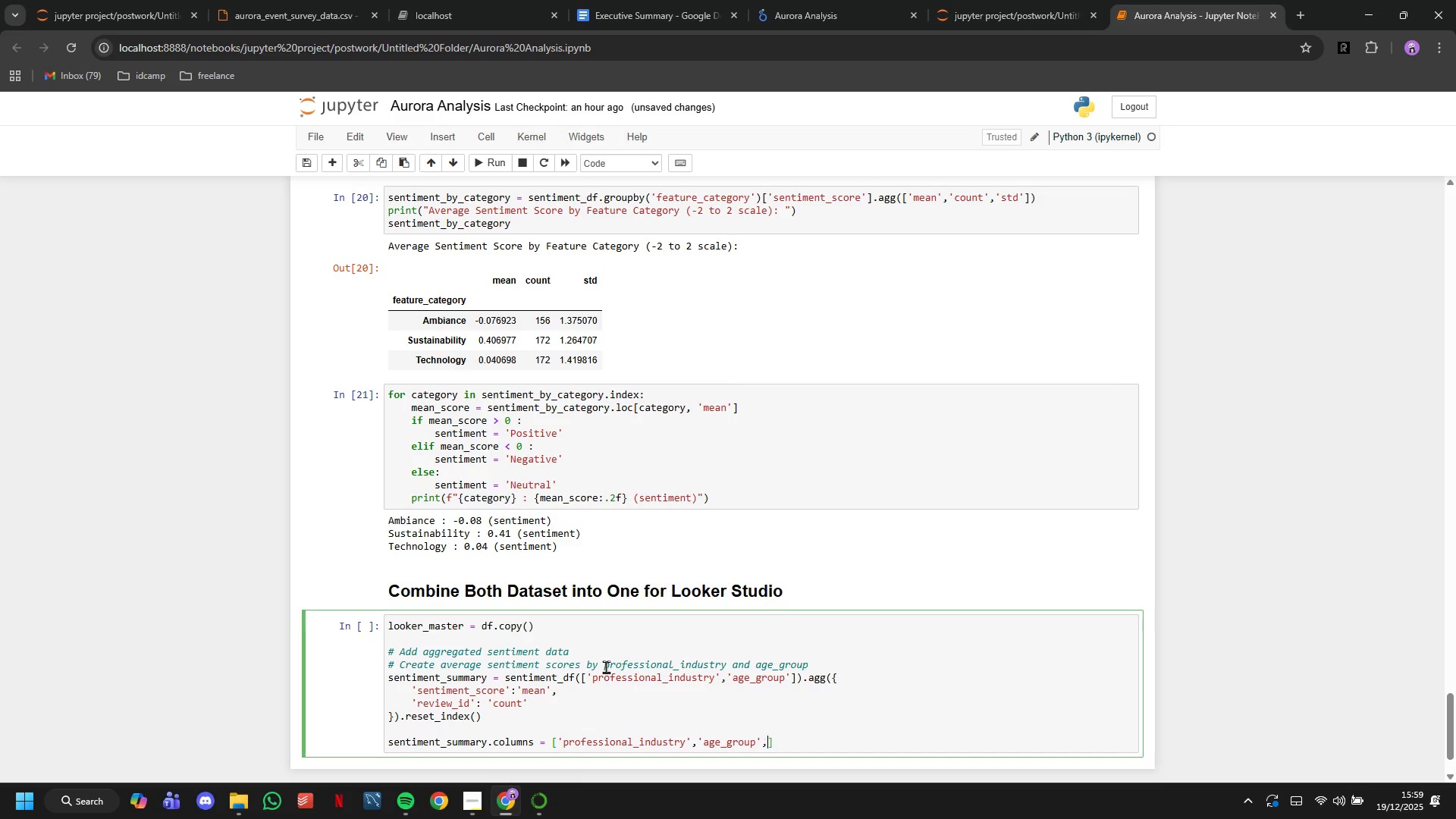 
type(,'avg_sentimn)
key(Backspace)
type(ent_score)
 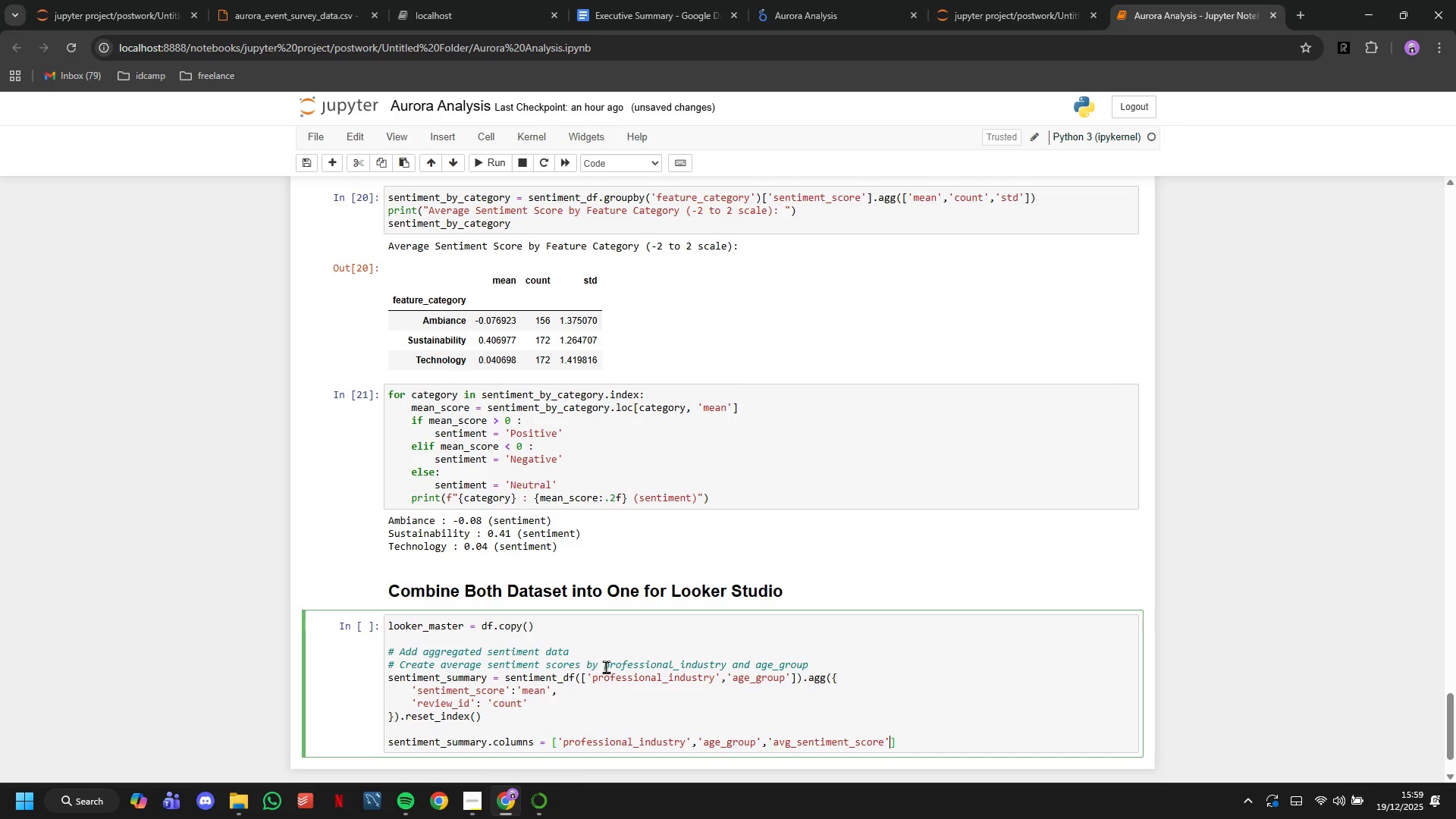 
 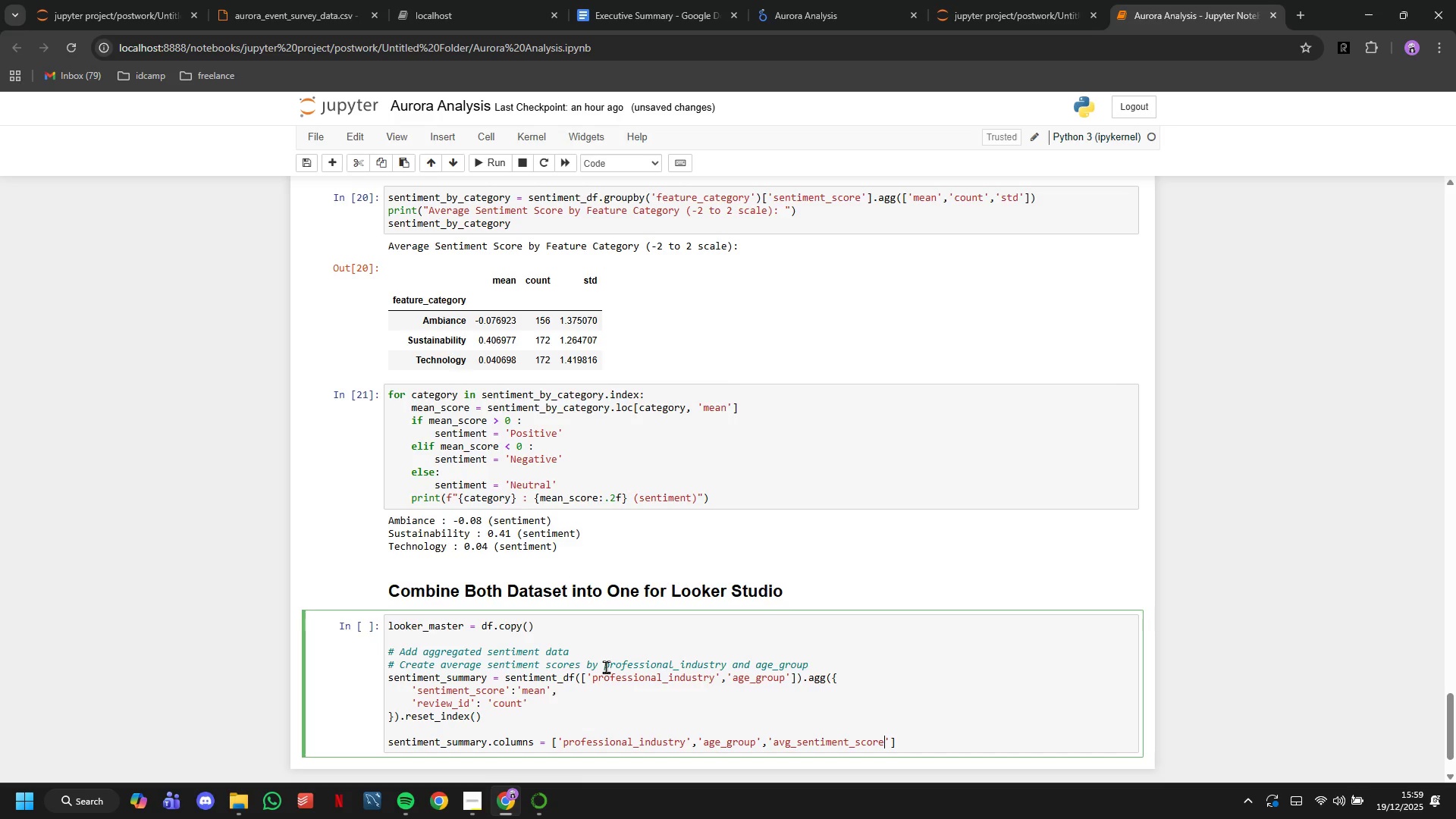 
key(ArrowRight)
 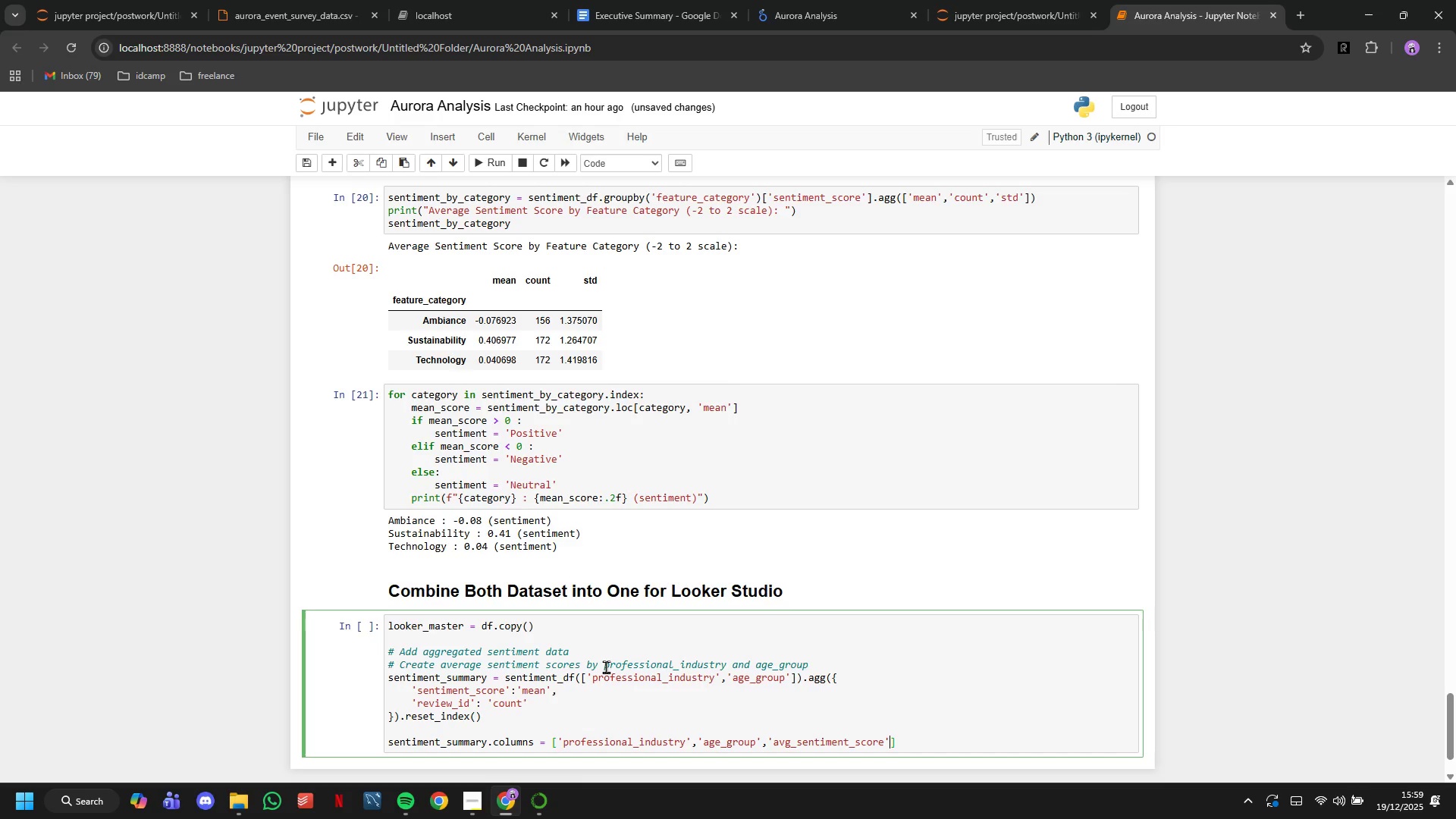 
wait(12.59)
 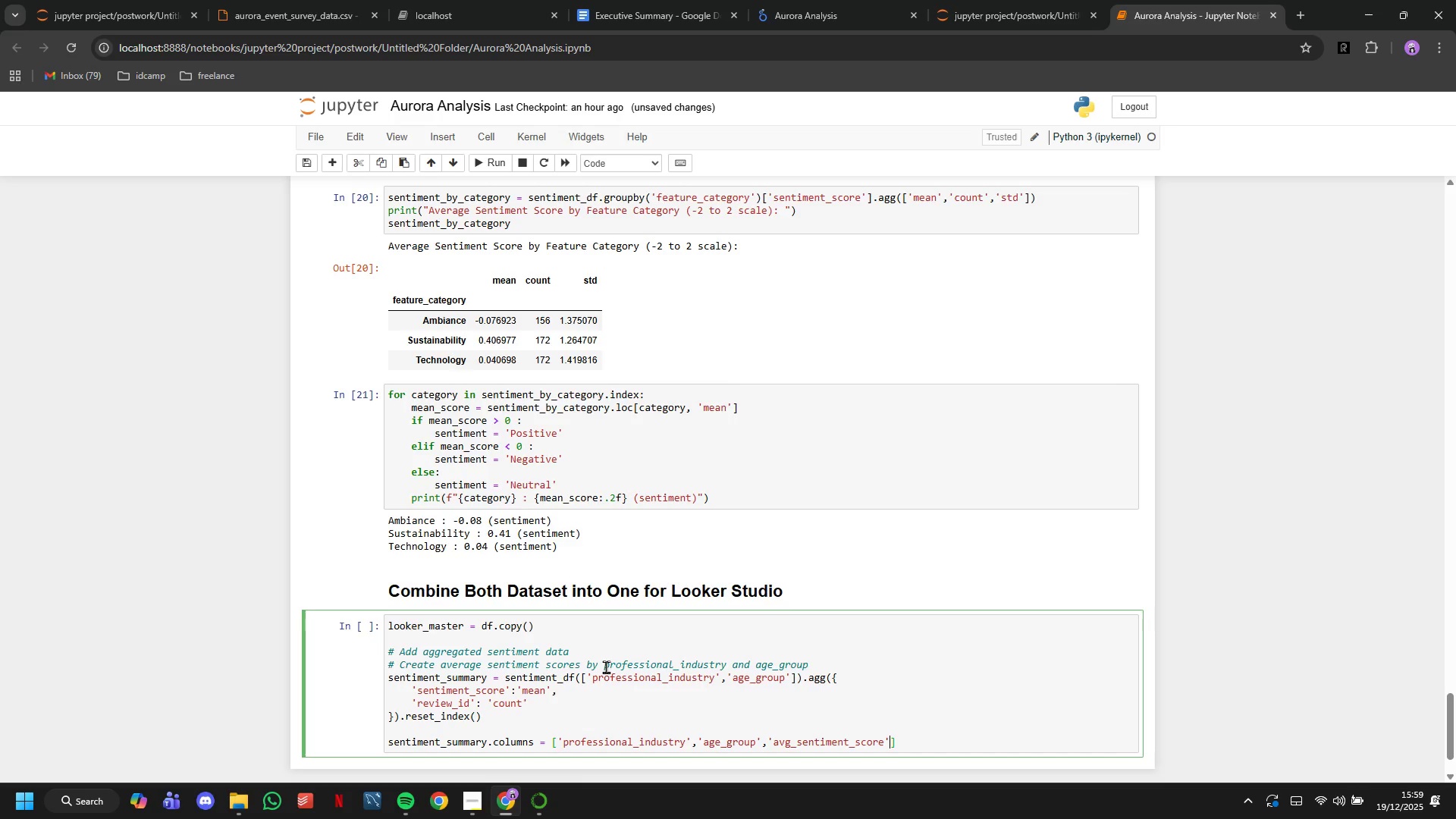 
type(,'sentiment_revir)
key(Backspace)
type(ew_count)
 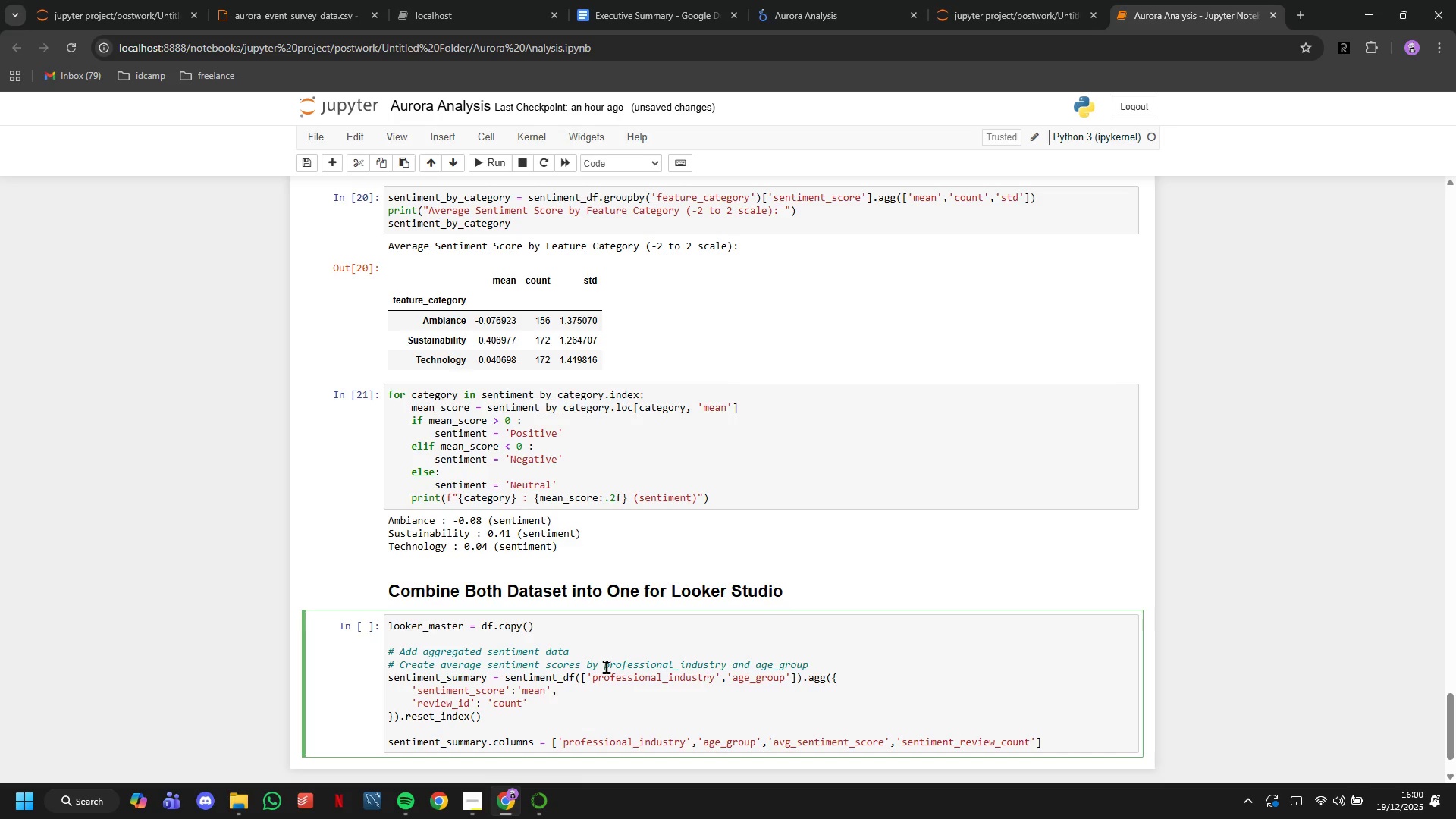 
wait(11.41)
 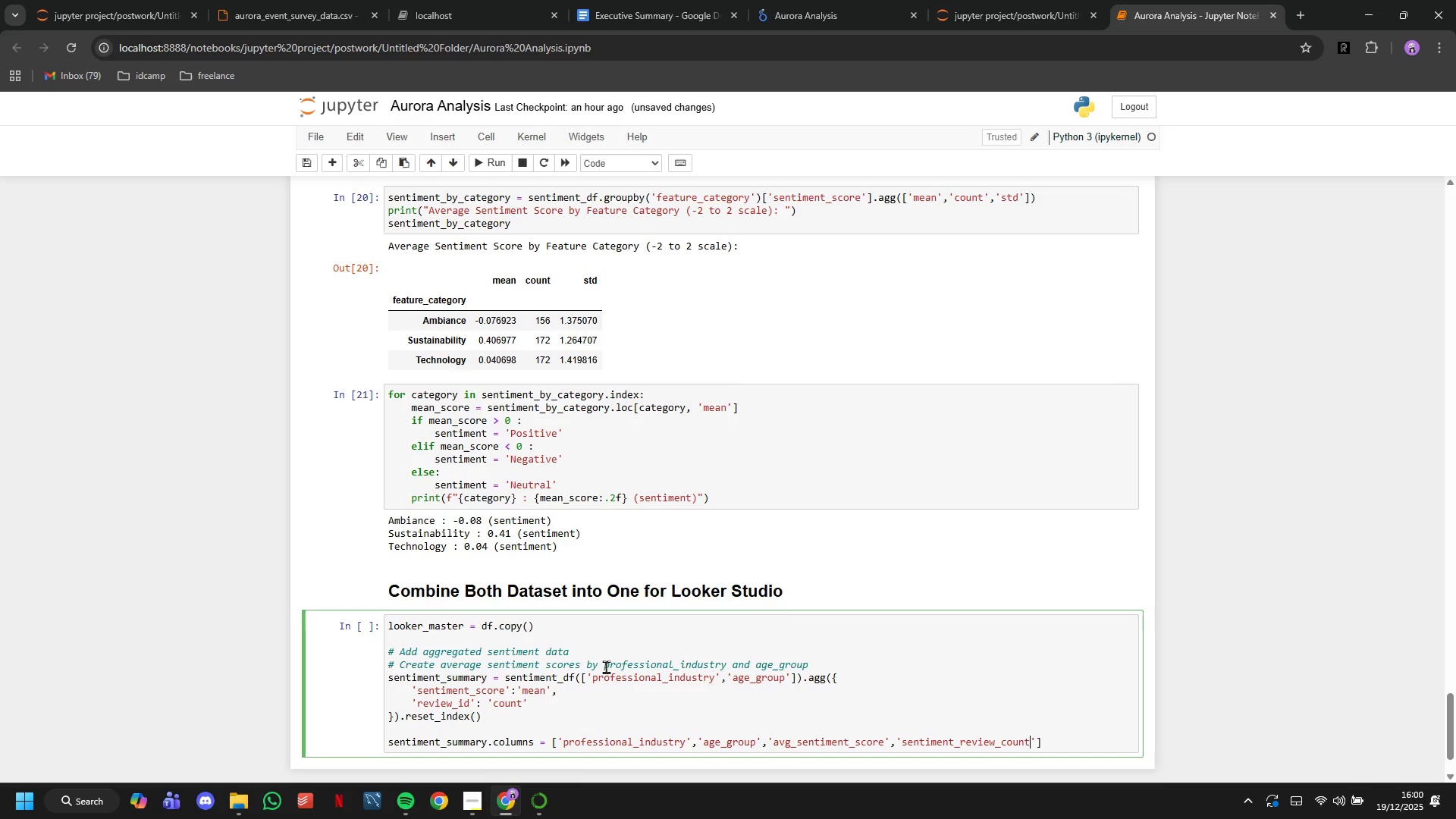 
key(ArrowRight)
 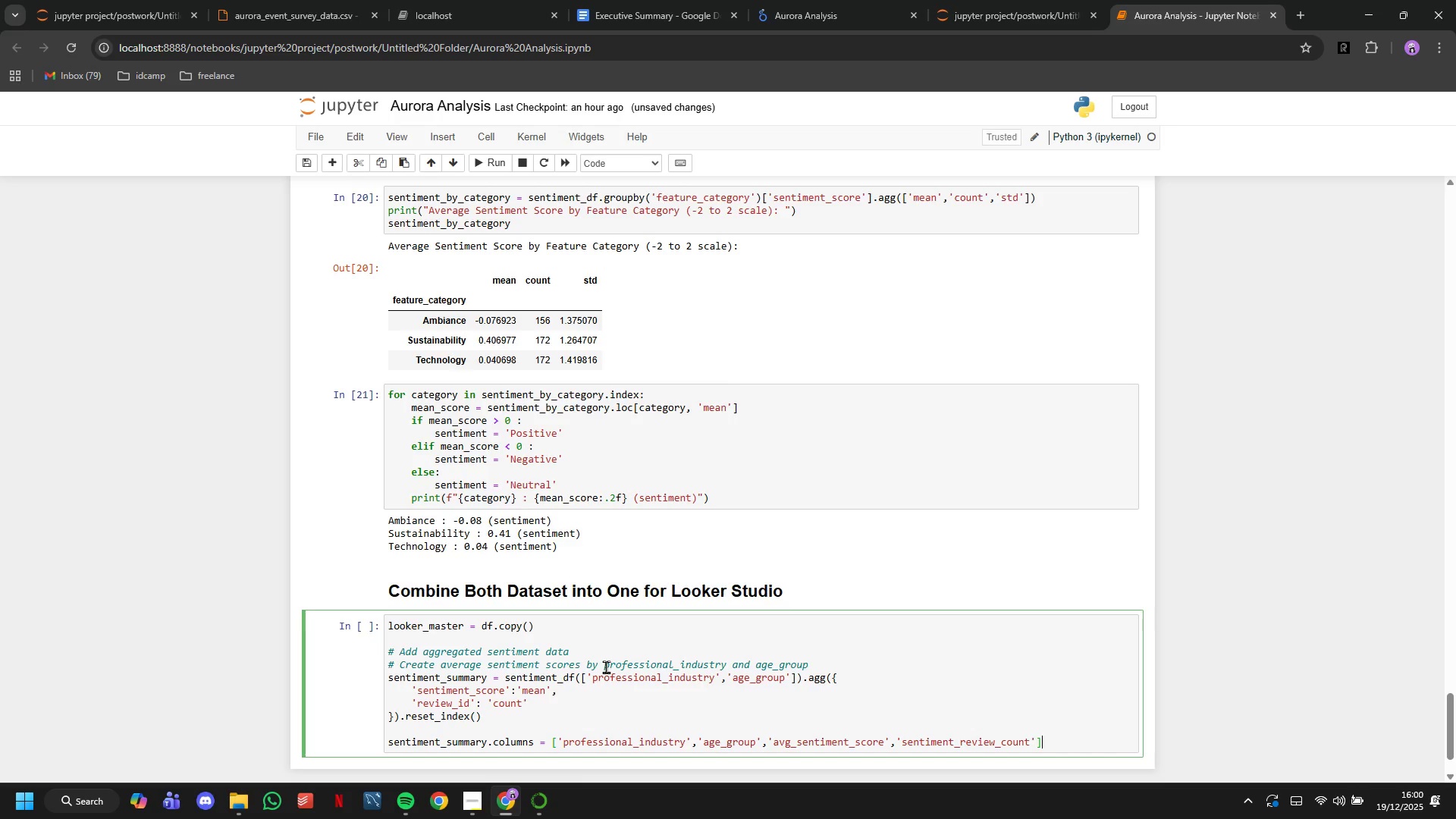 
key(ArrowRight)
 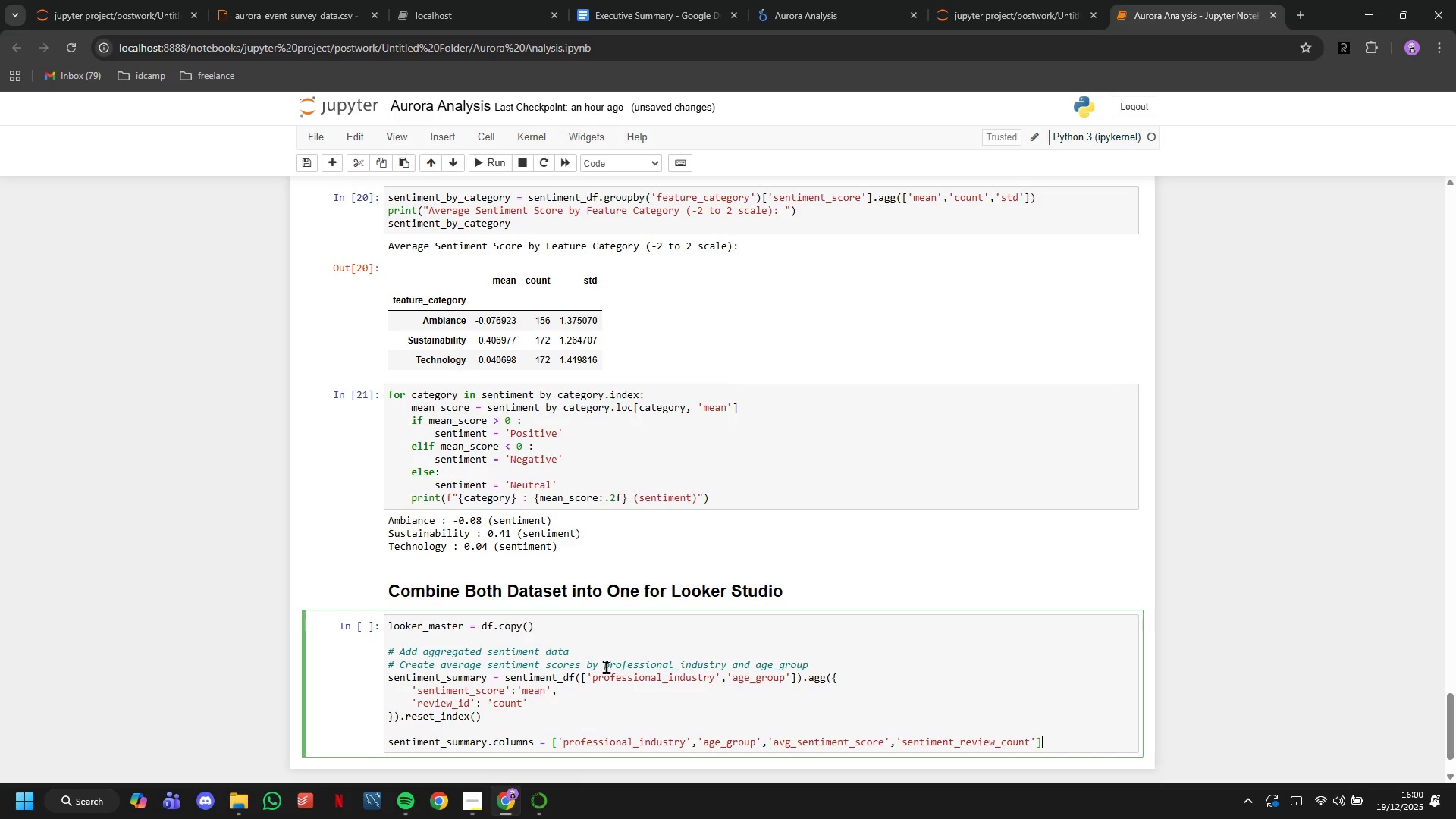 
key(Enter)
 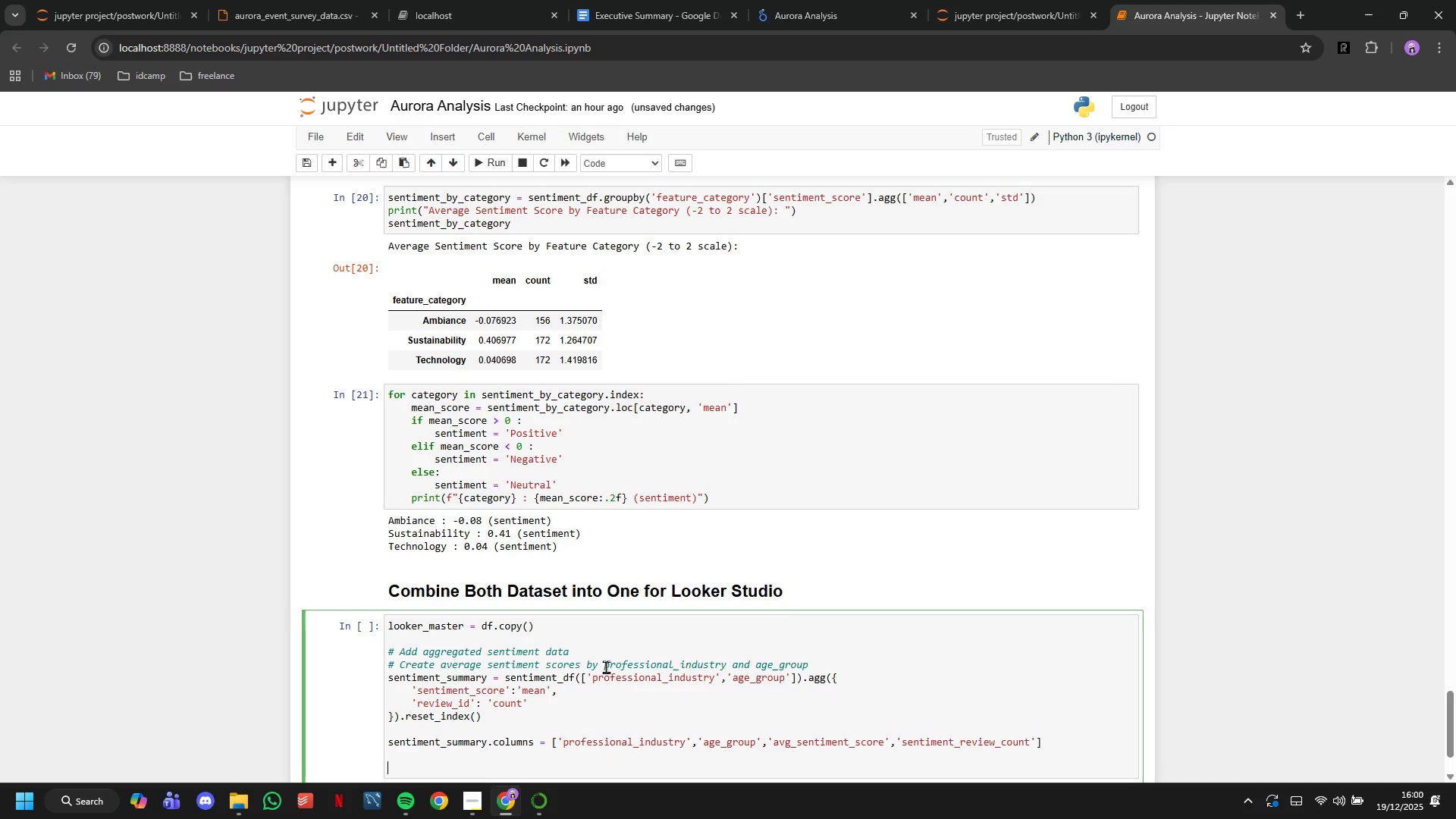 
key(Enter)
 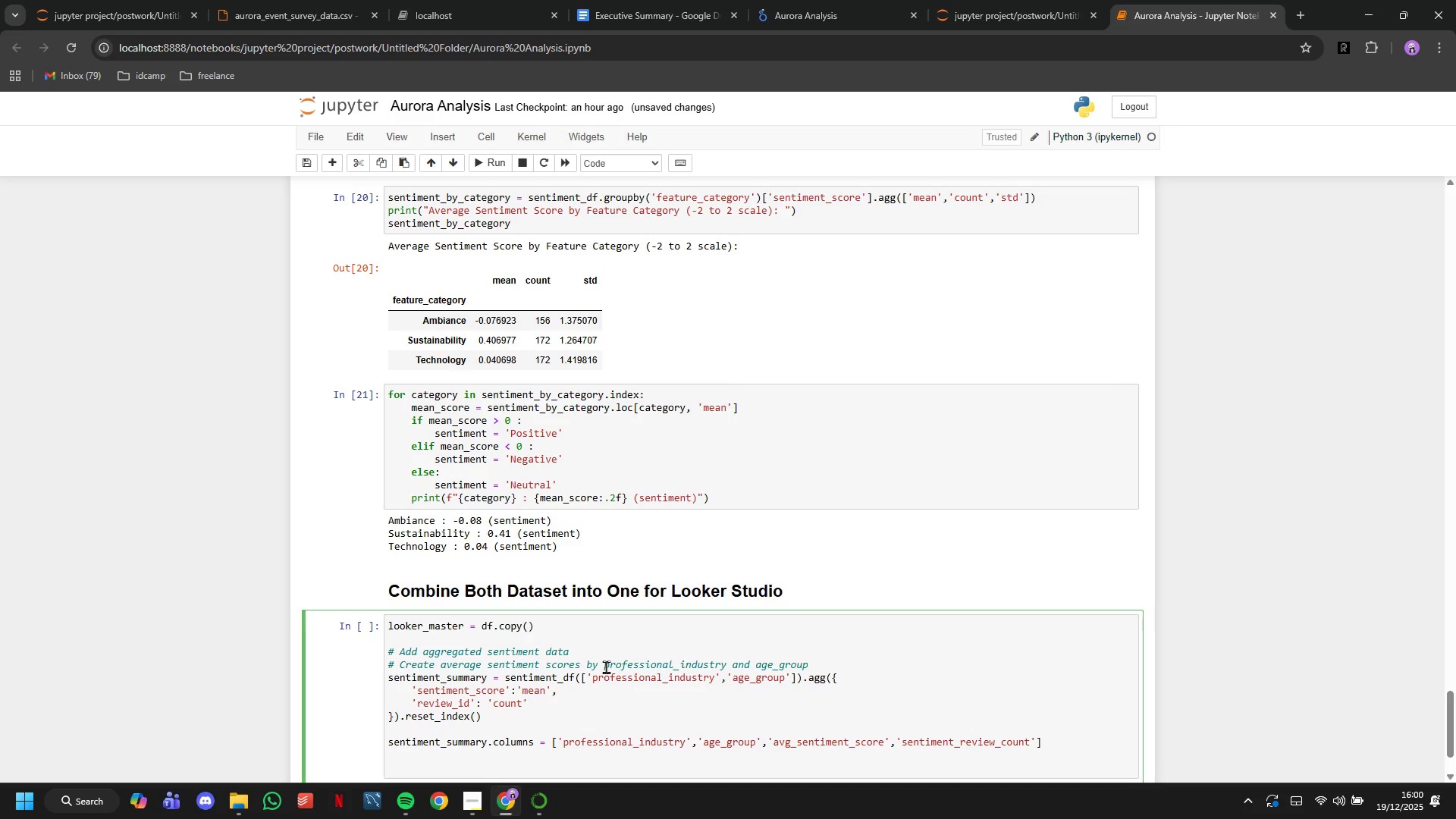 
key(Shift+3)
 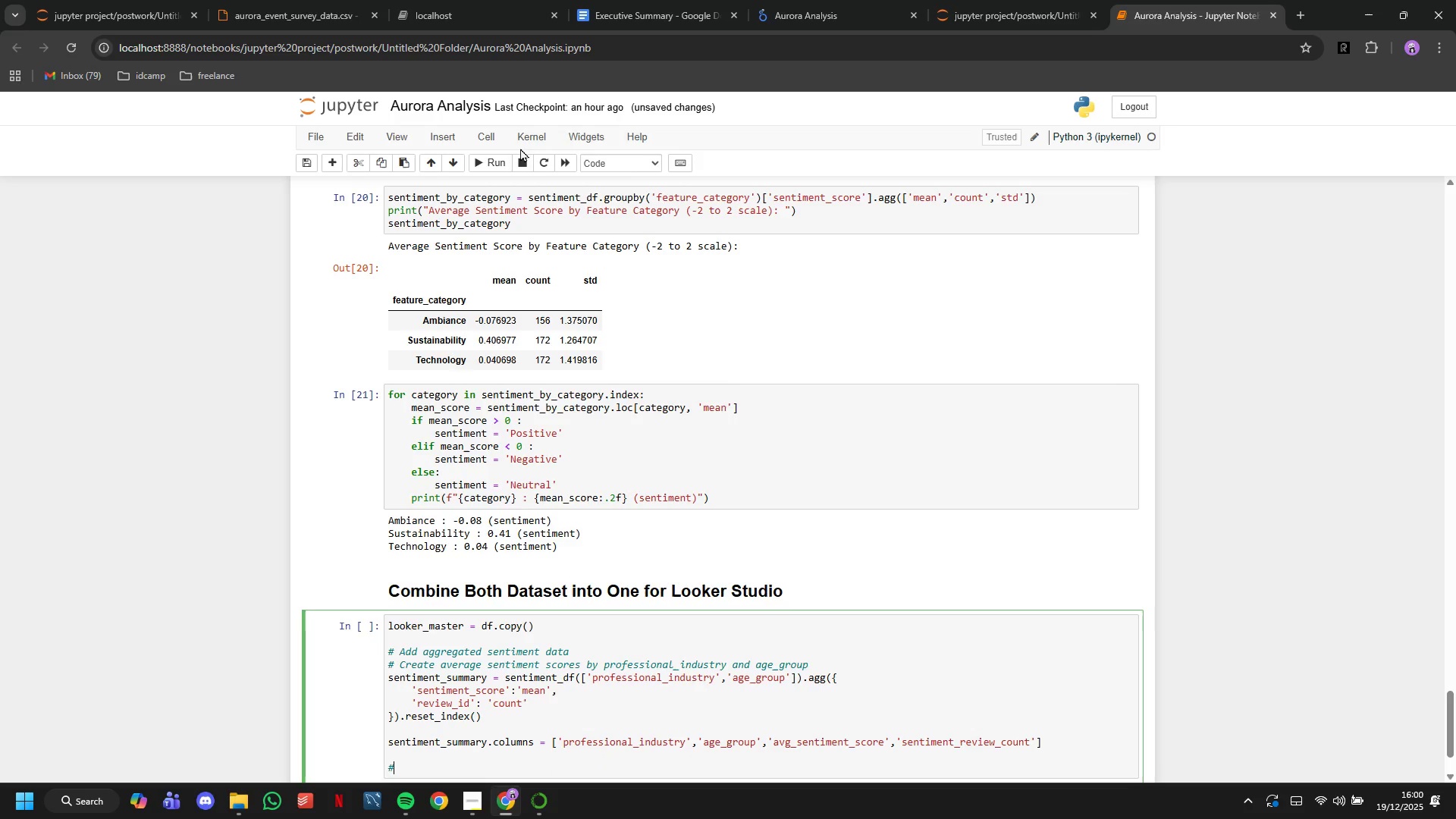 
left_click([504, 156])
 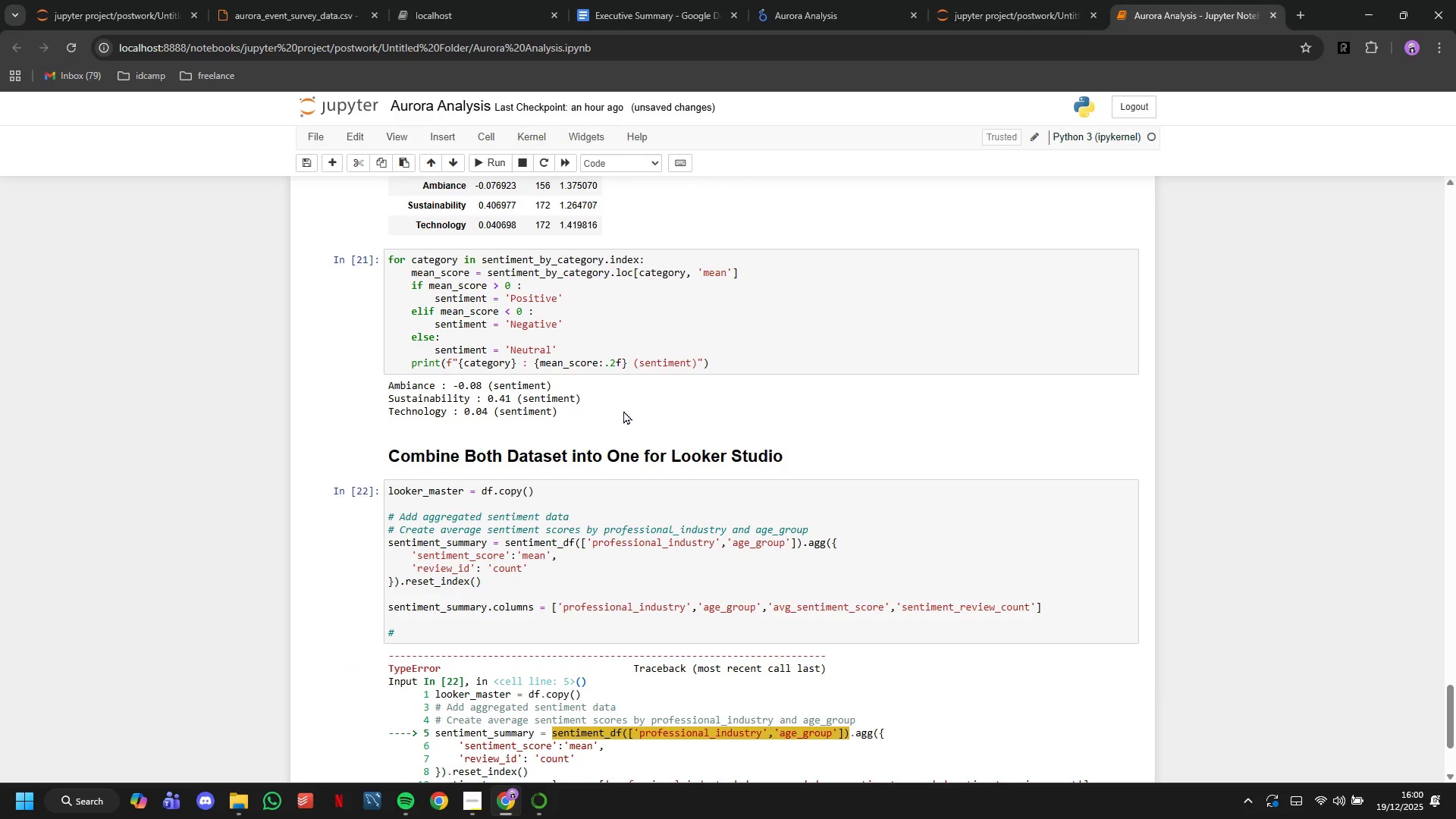 
scroll: coordinate [616, 416], scroll_direction: down, amount: 4.0
 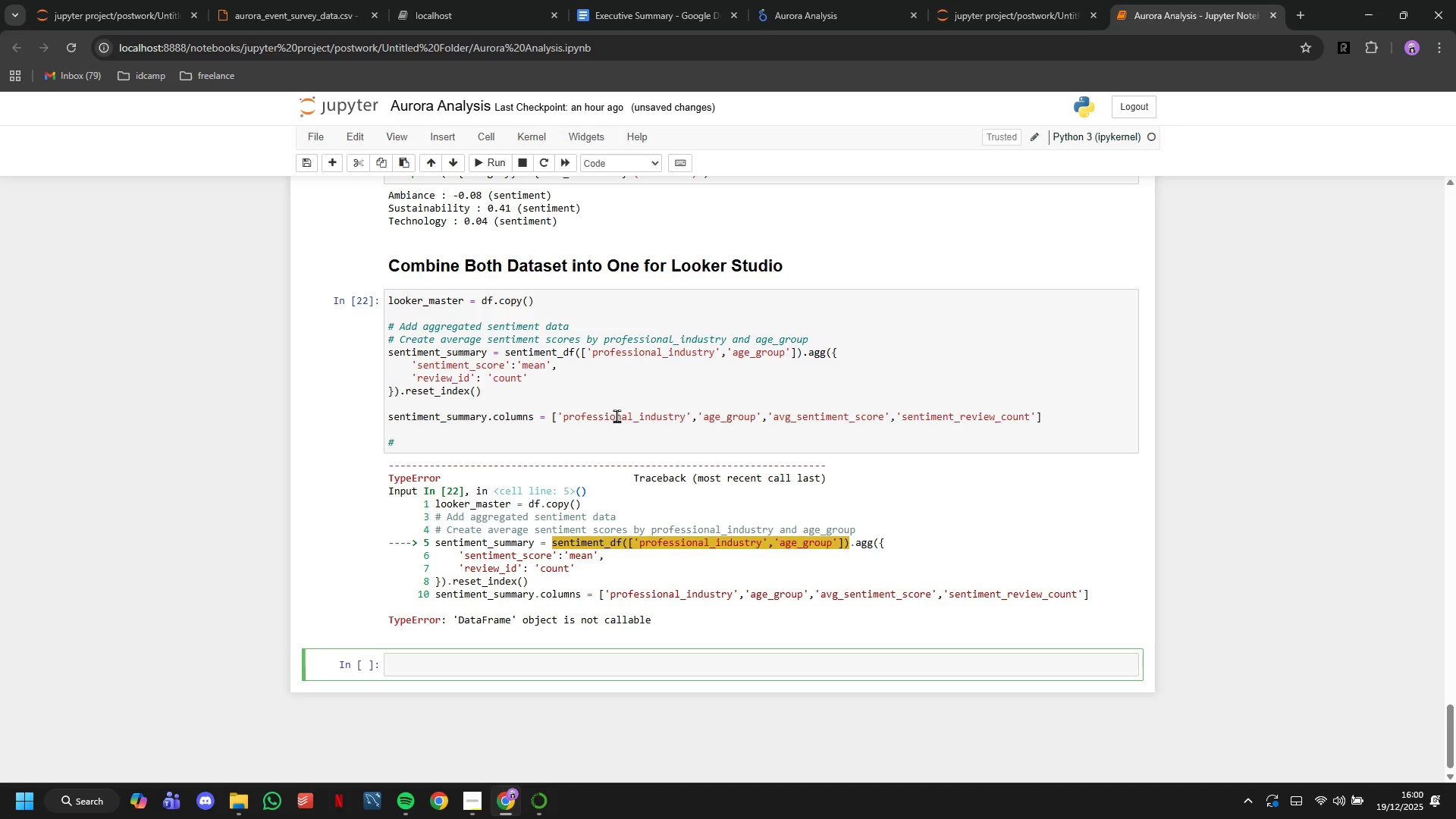 
wait(12.02)
 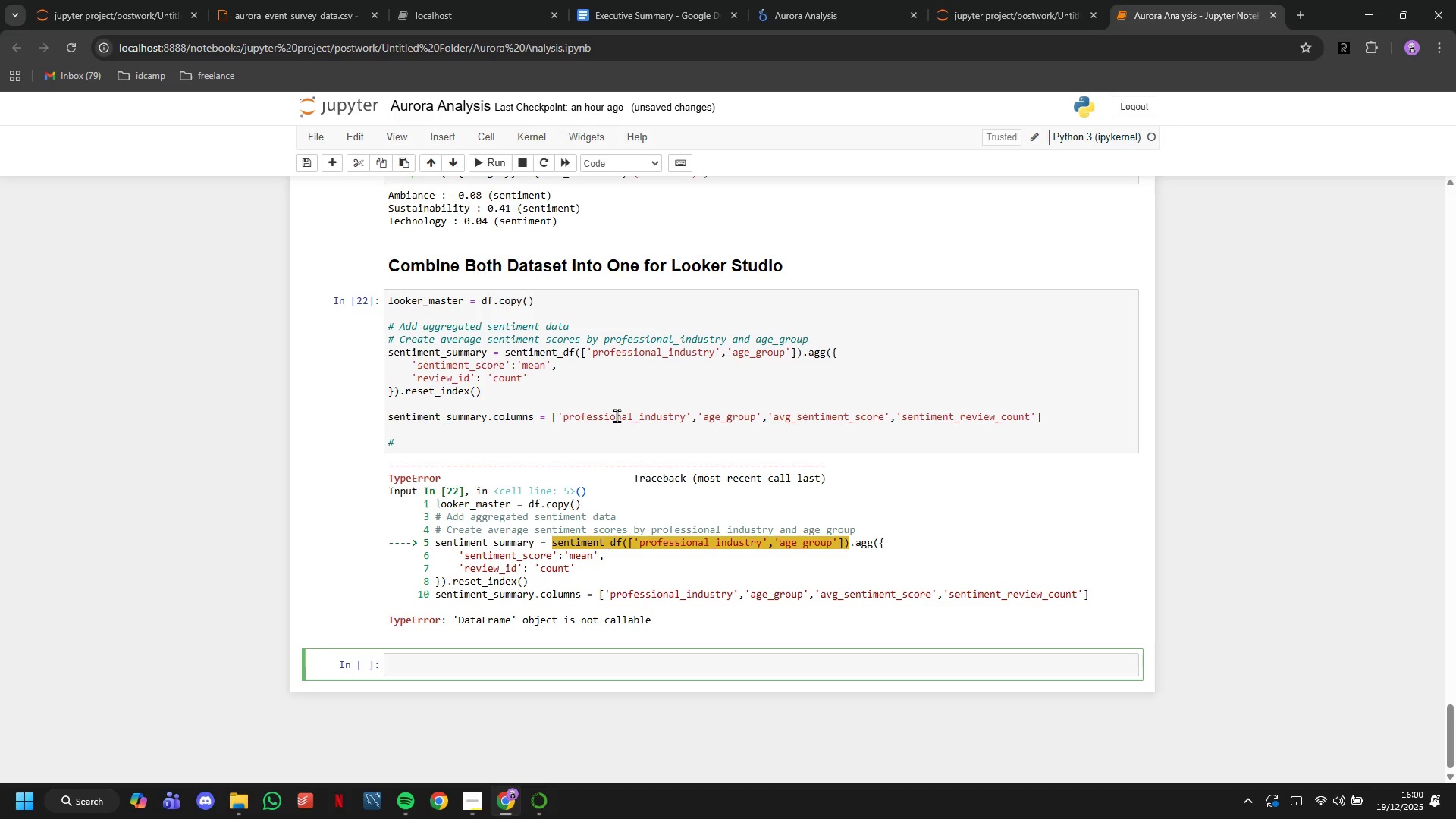 
left_click([577, 352])
 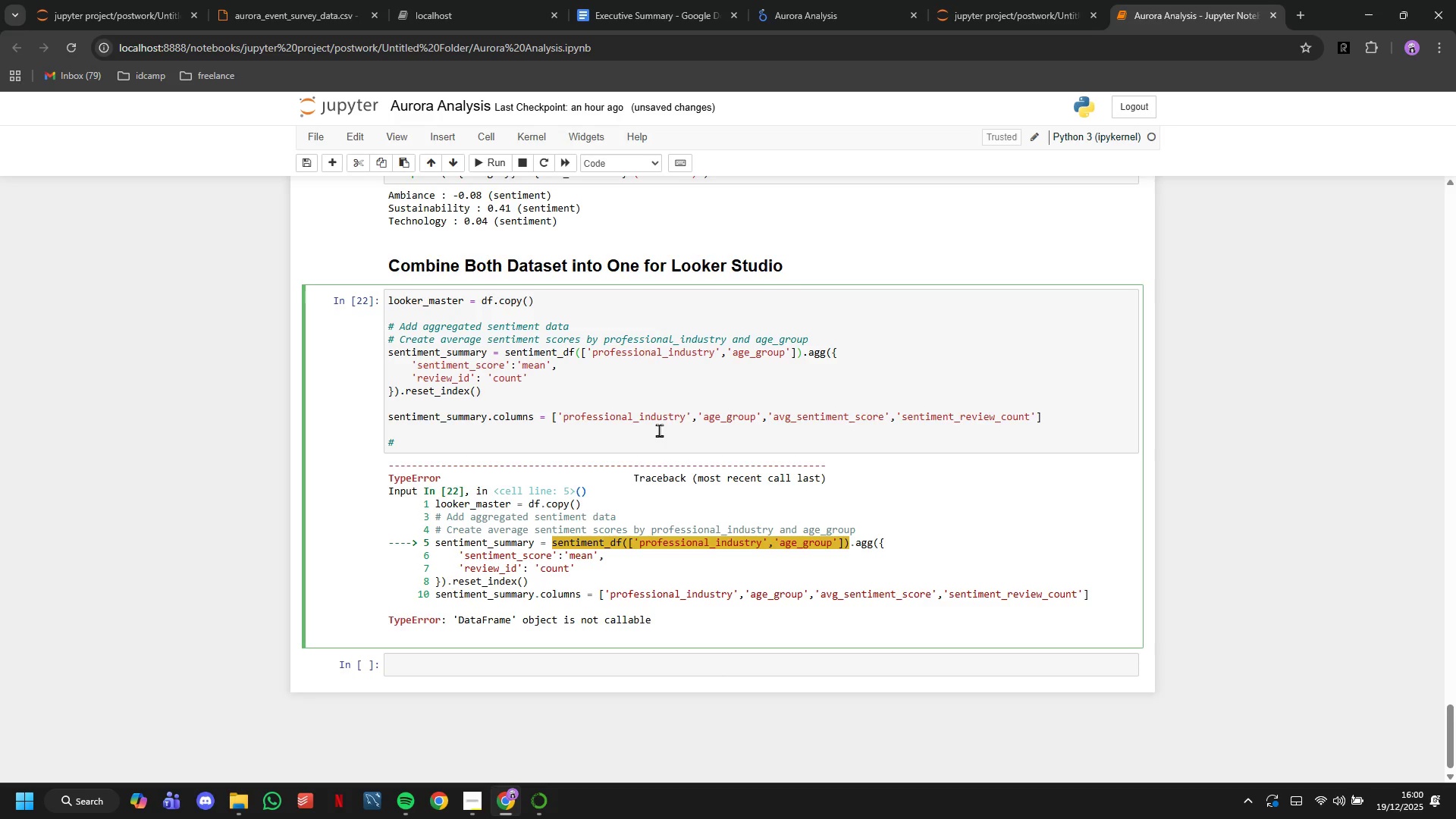 
type(.groupby)
 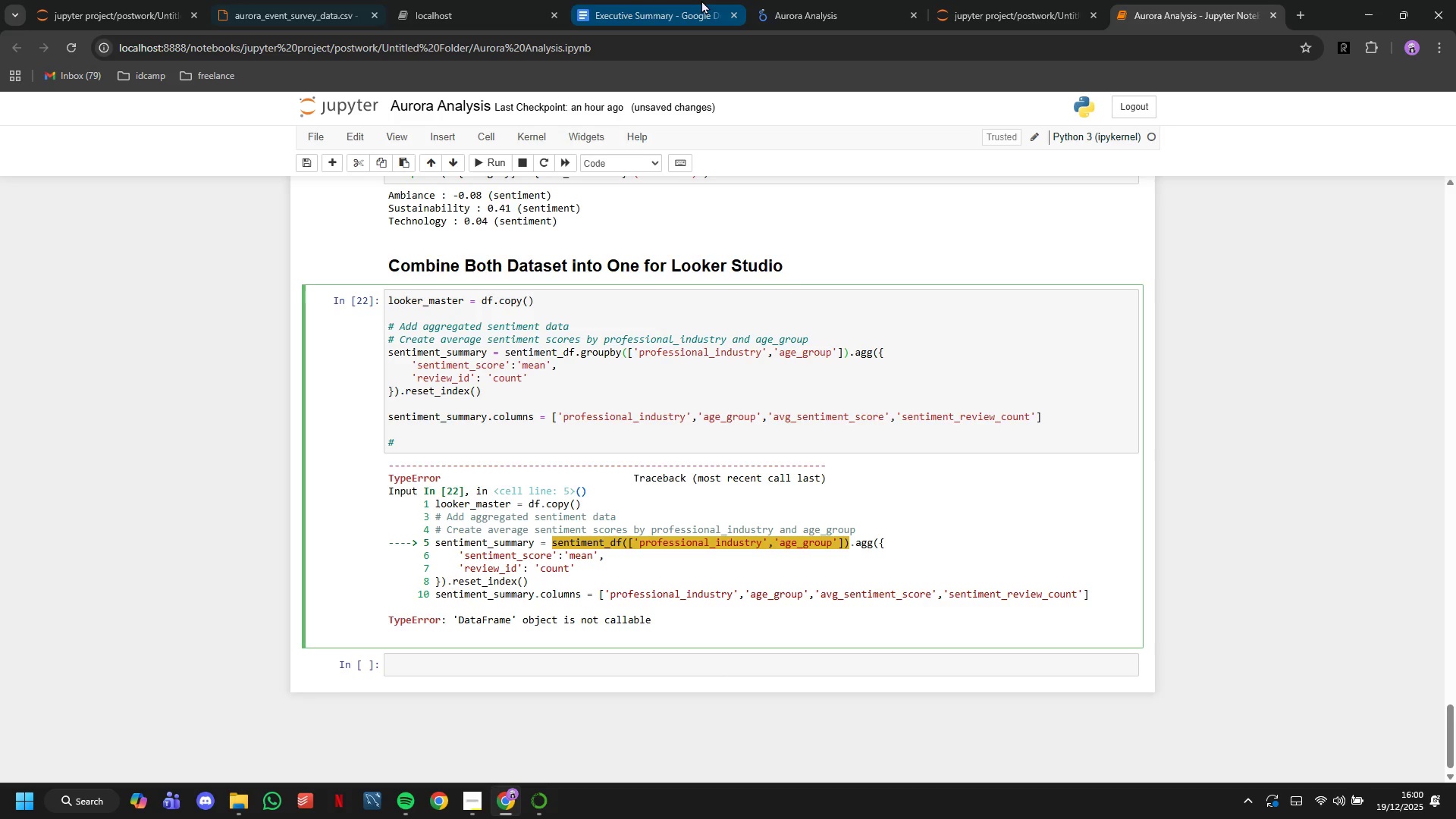 
left_click([482, 166])
 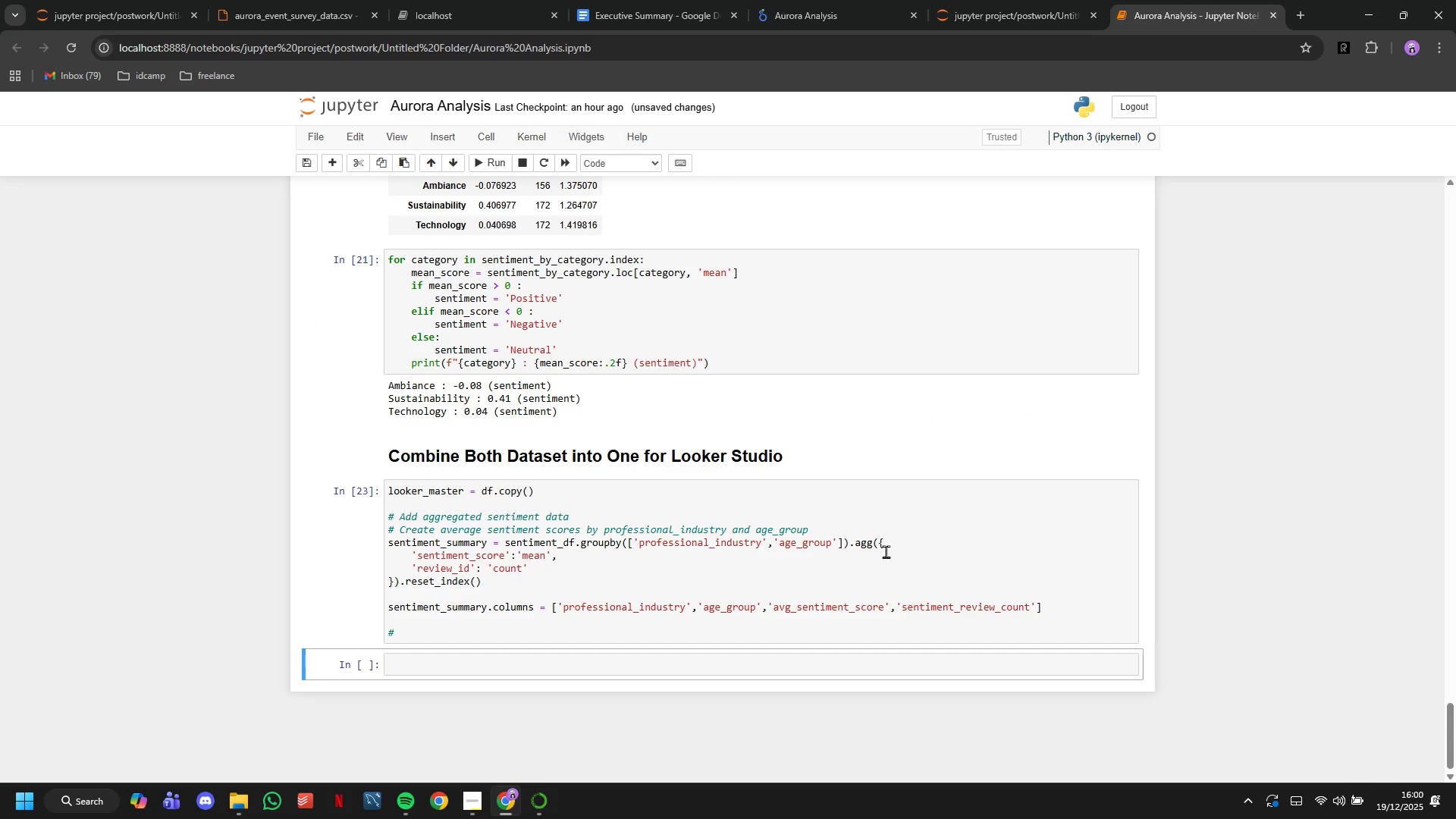 
scroll: coordinate [795, 535], scroll_direction: down, amount: 2.0
 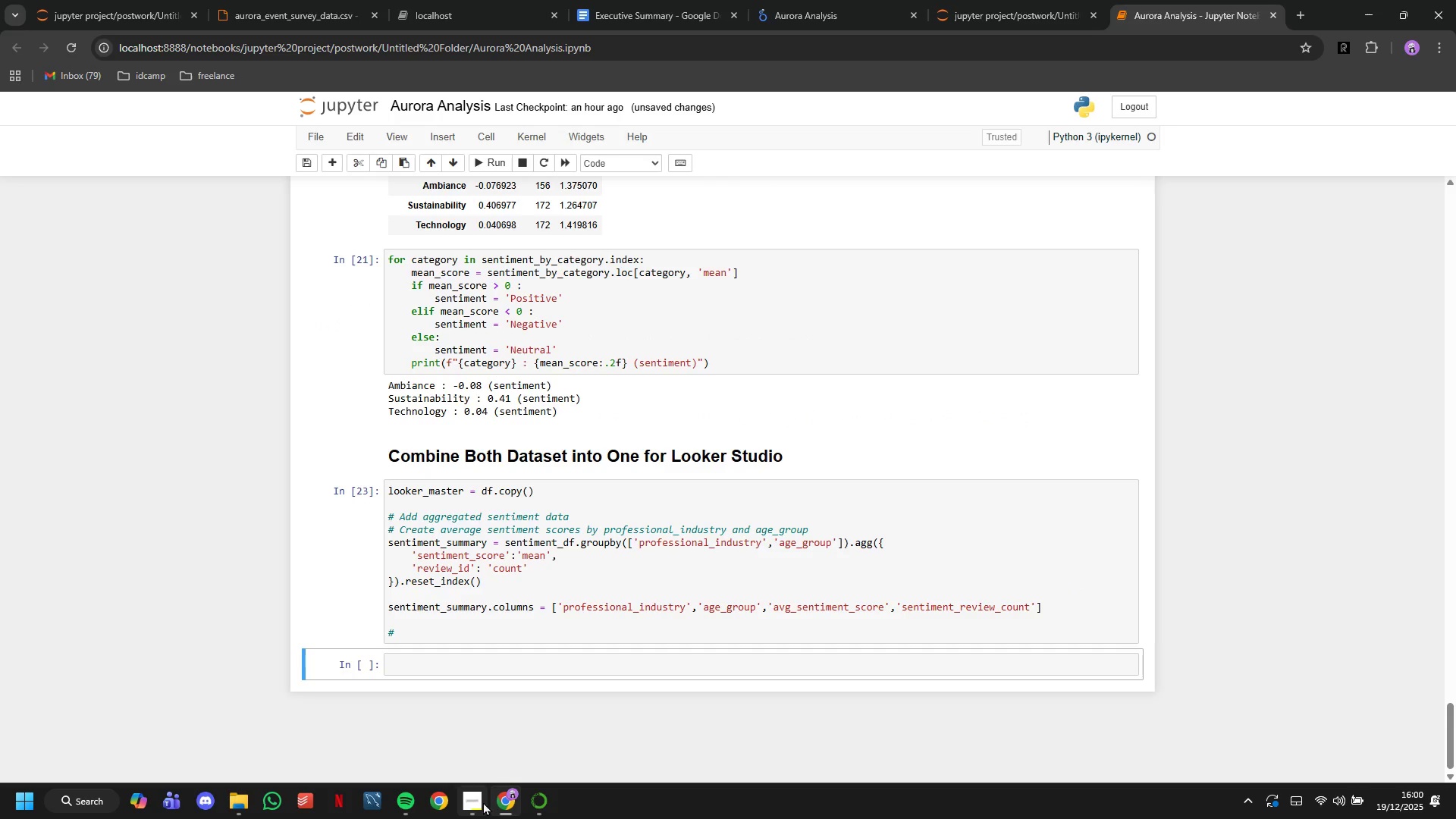 
left_click([482, 801])